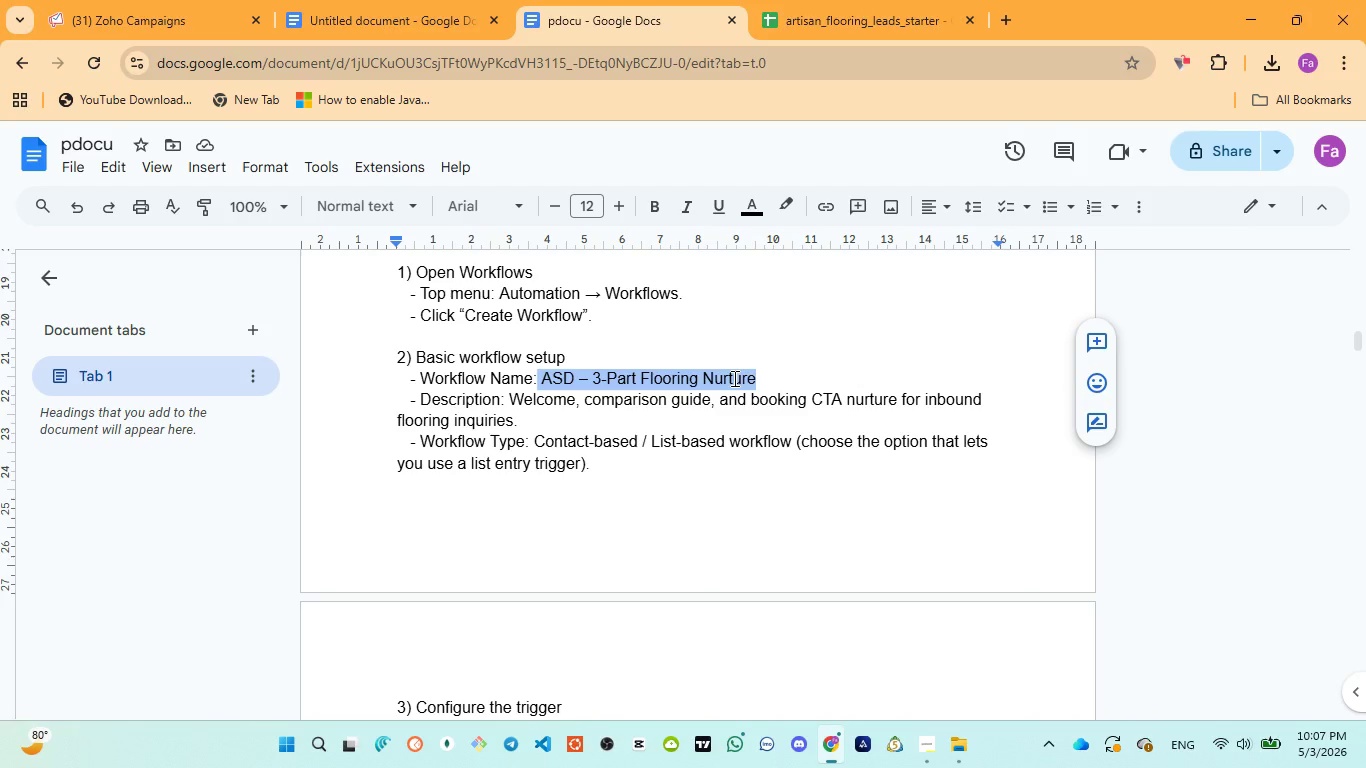 
left_click([101, 20])
 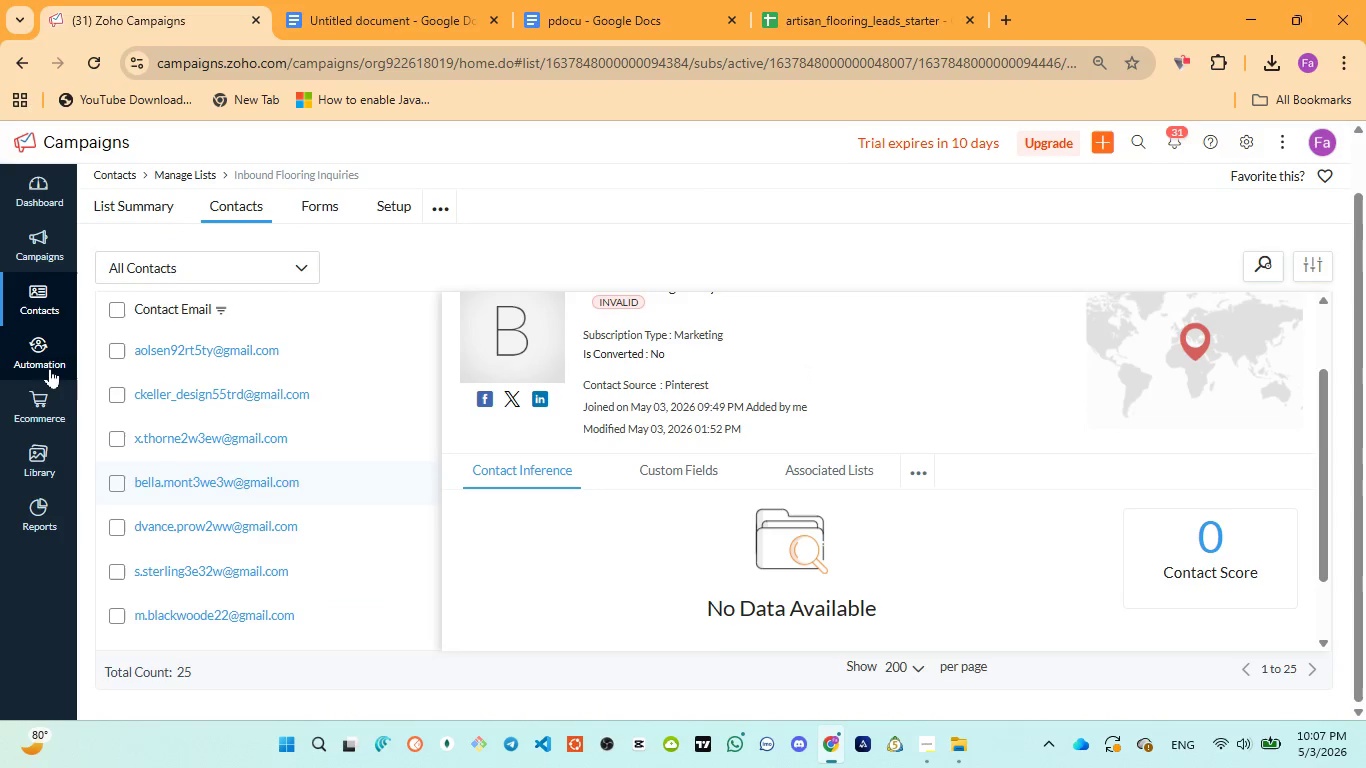 
left_click([49, 366])
 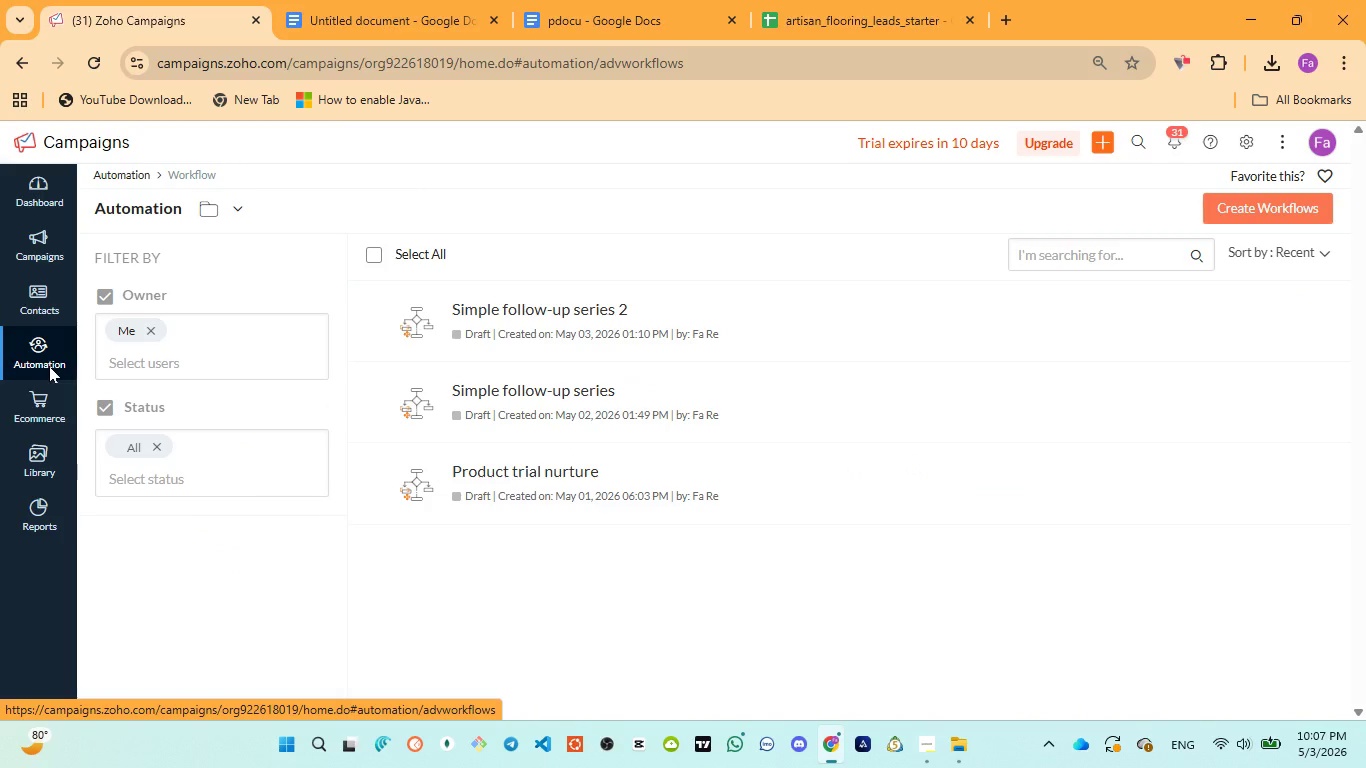 
wait(6.94)
 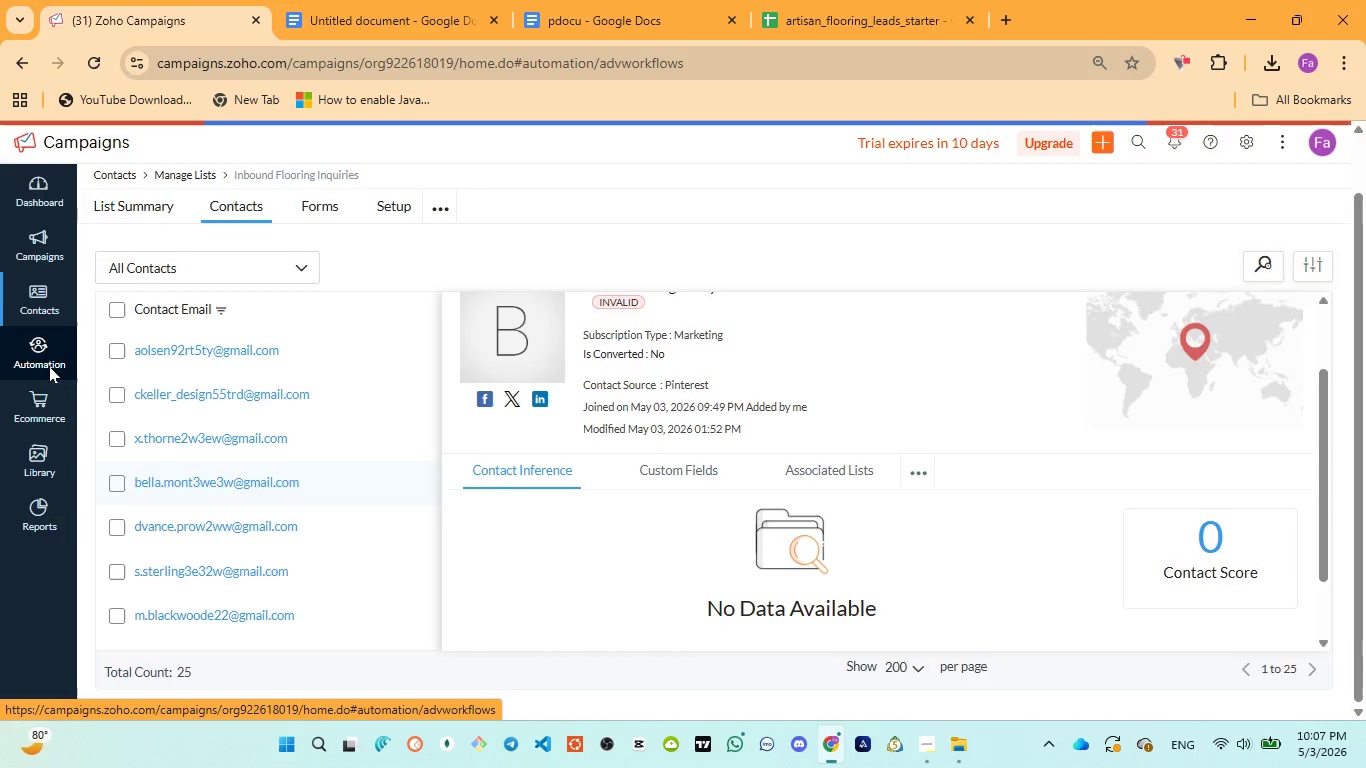 
left_click([1237, 216])
 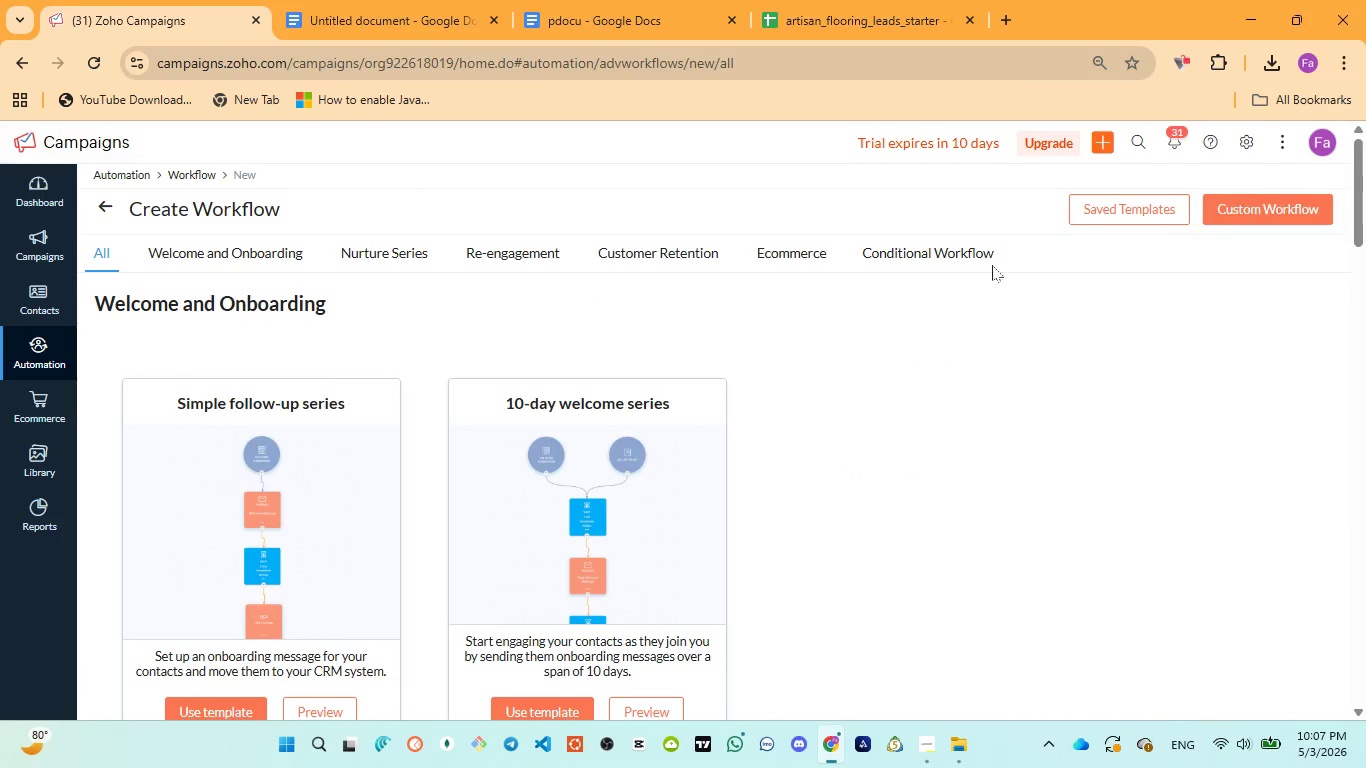 
wait(5.38)
 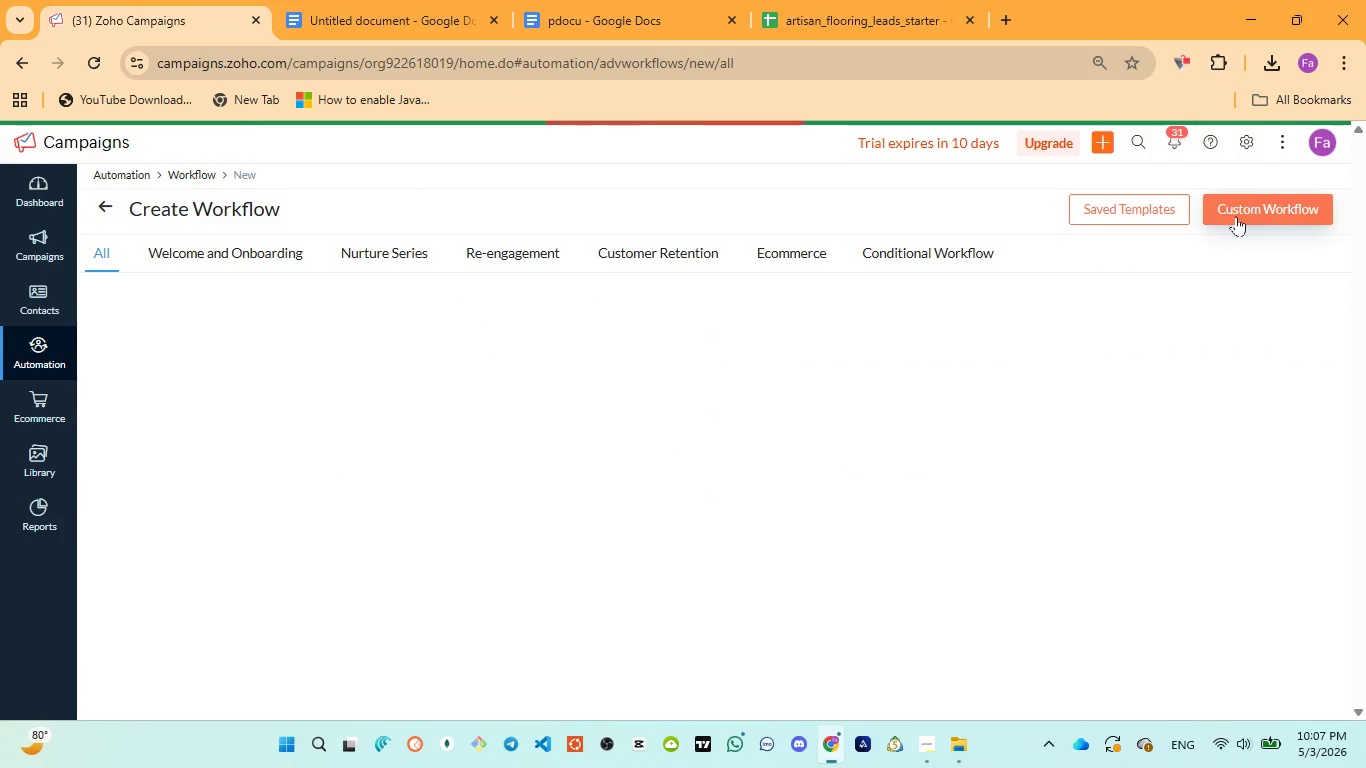 
scroll: coordinate [545, 527], scroll_direction: down, amount: 2.0
 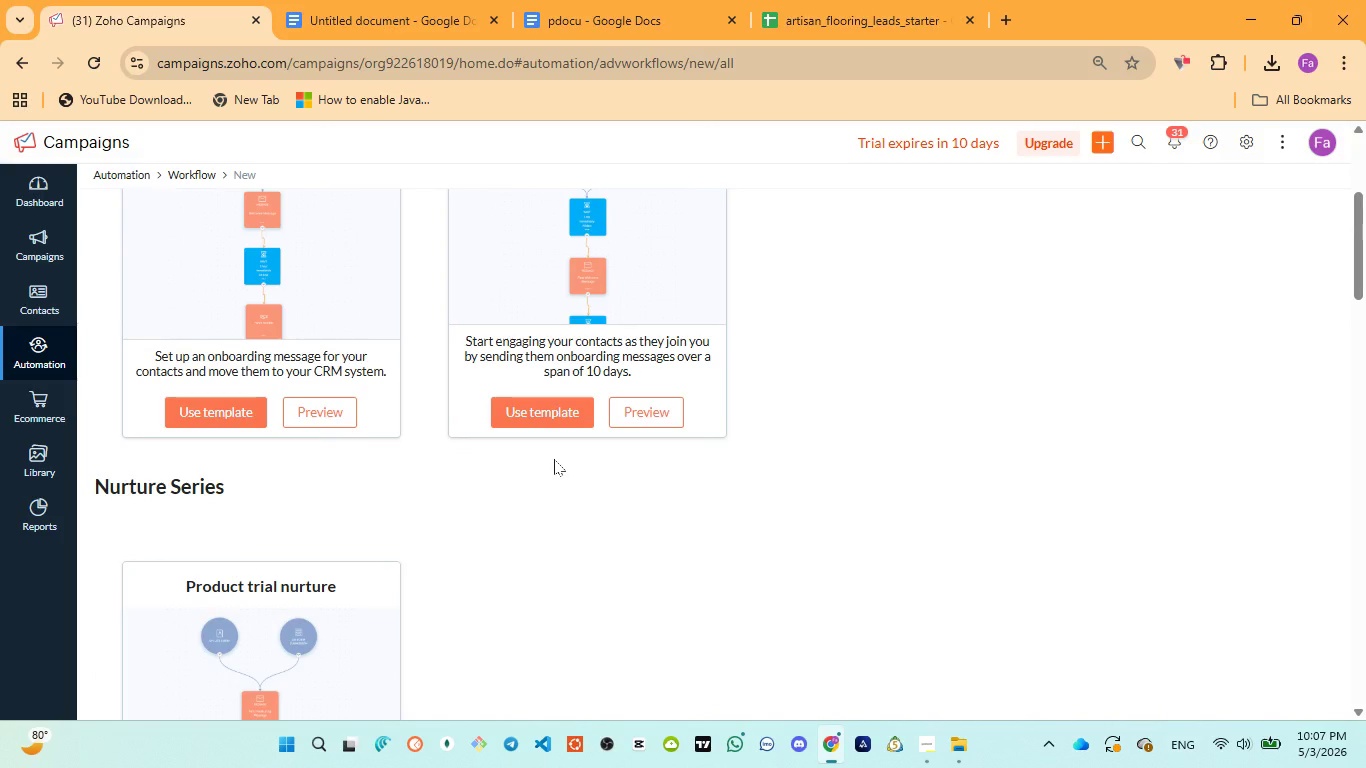 
wait(15.58)
 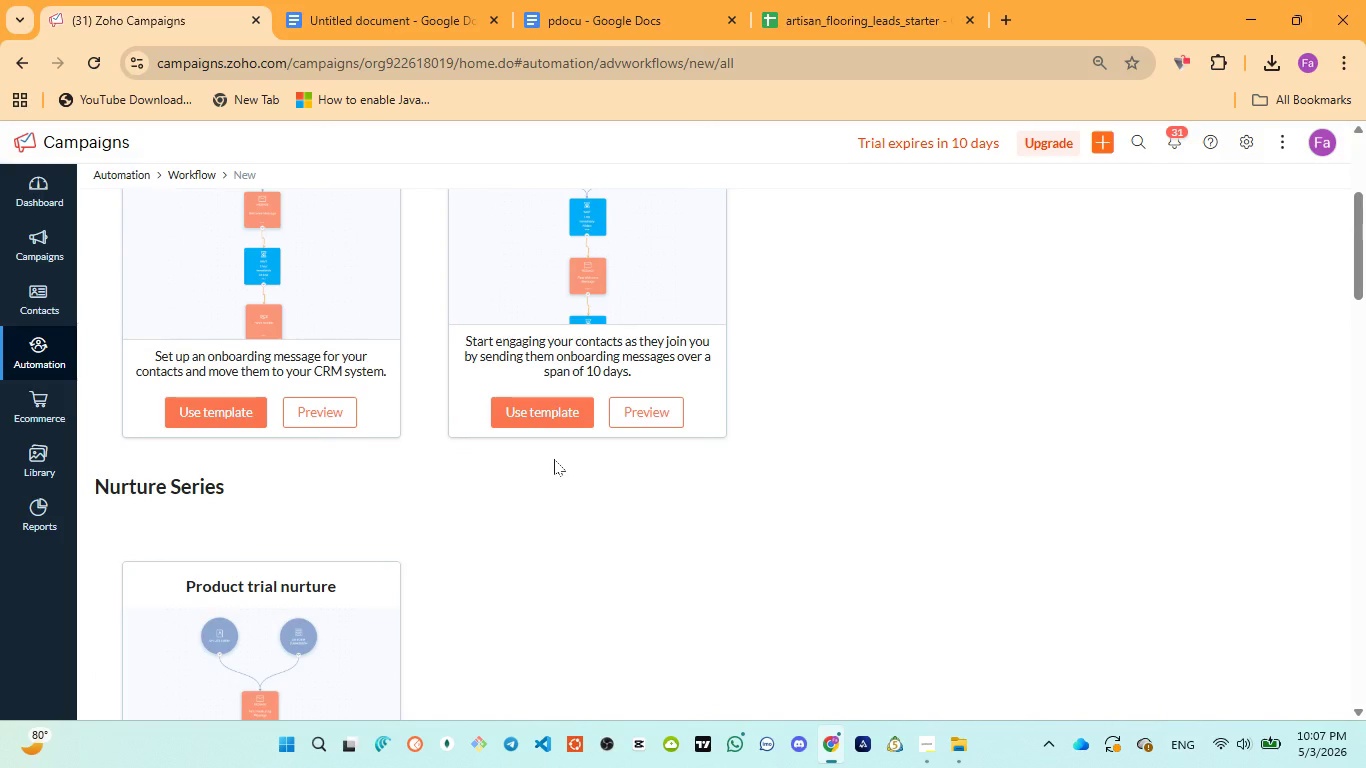 
left_click([220, 409])
 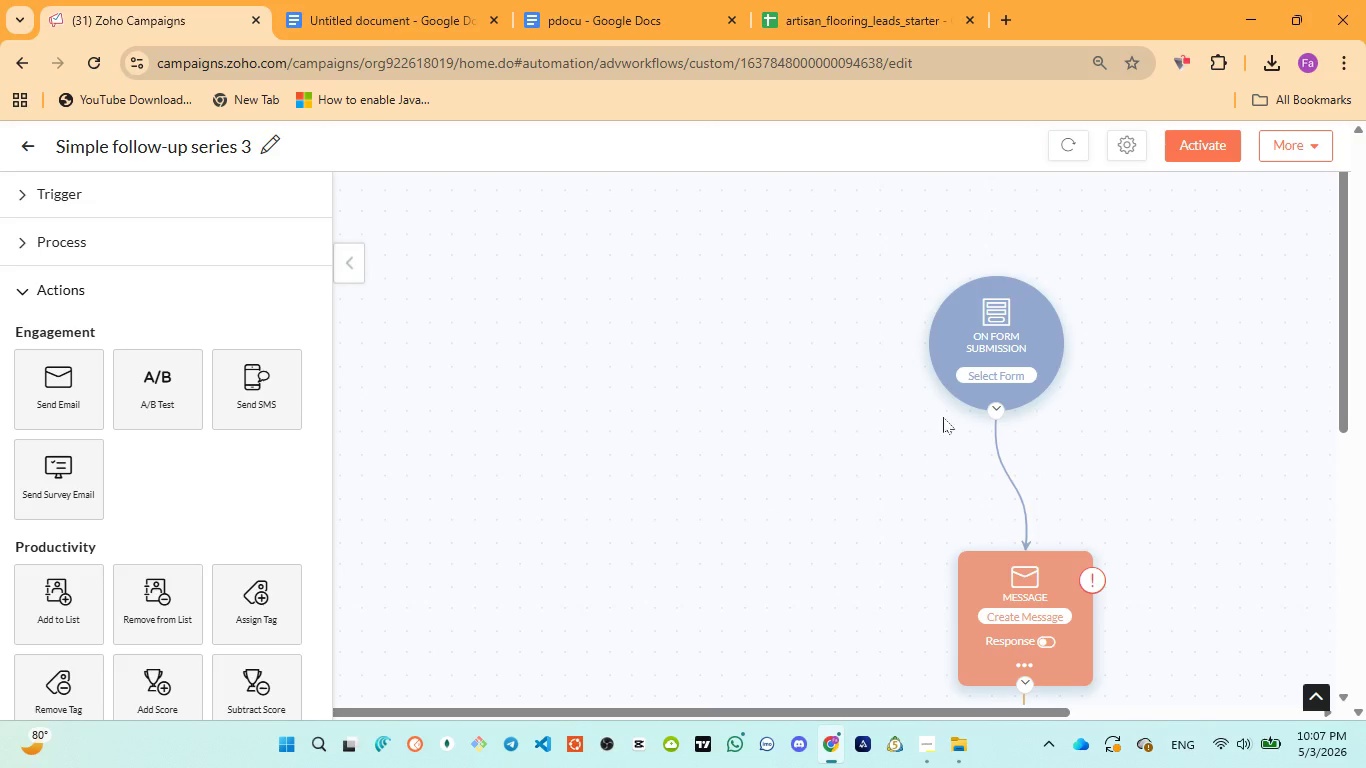 
wait(6.91)
 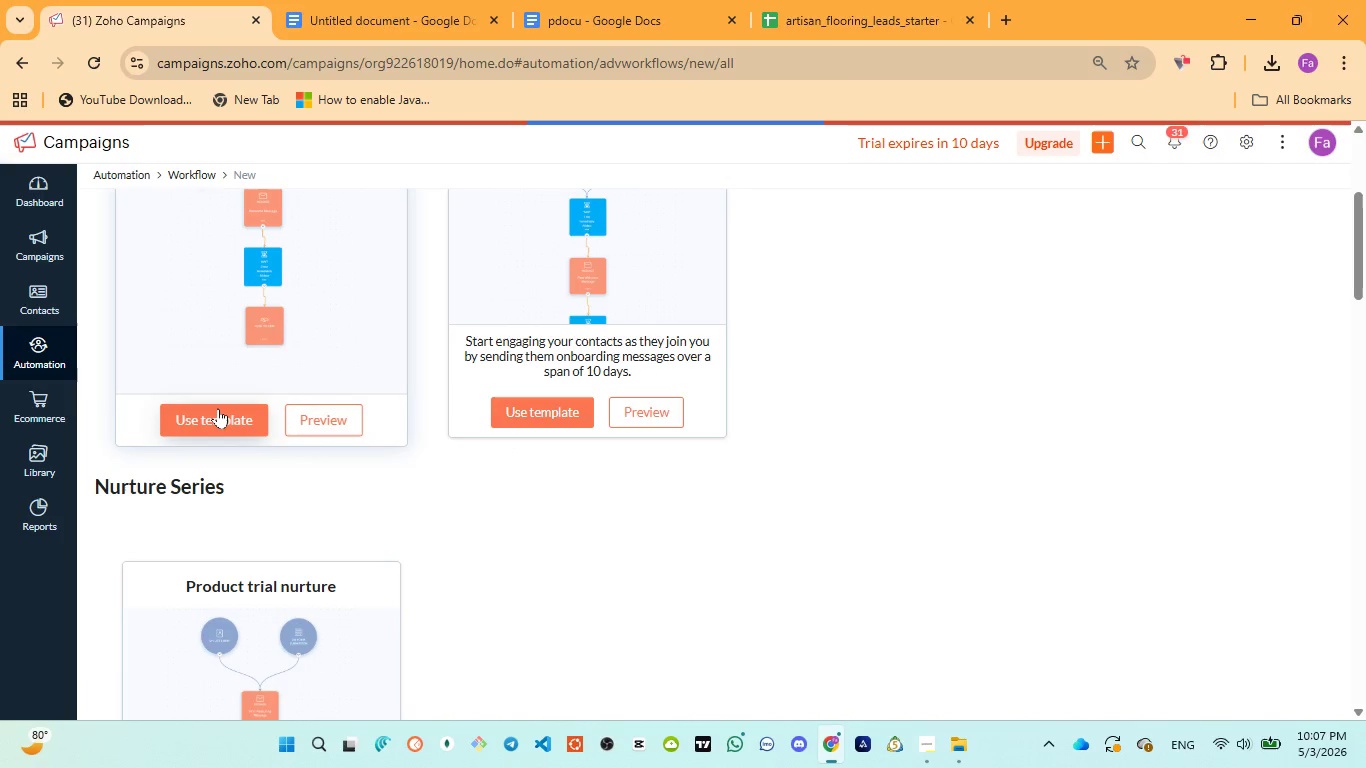 
left_click([1069, 297])
 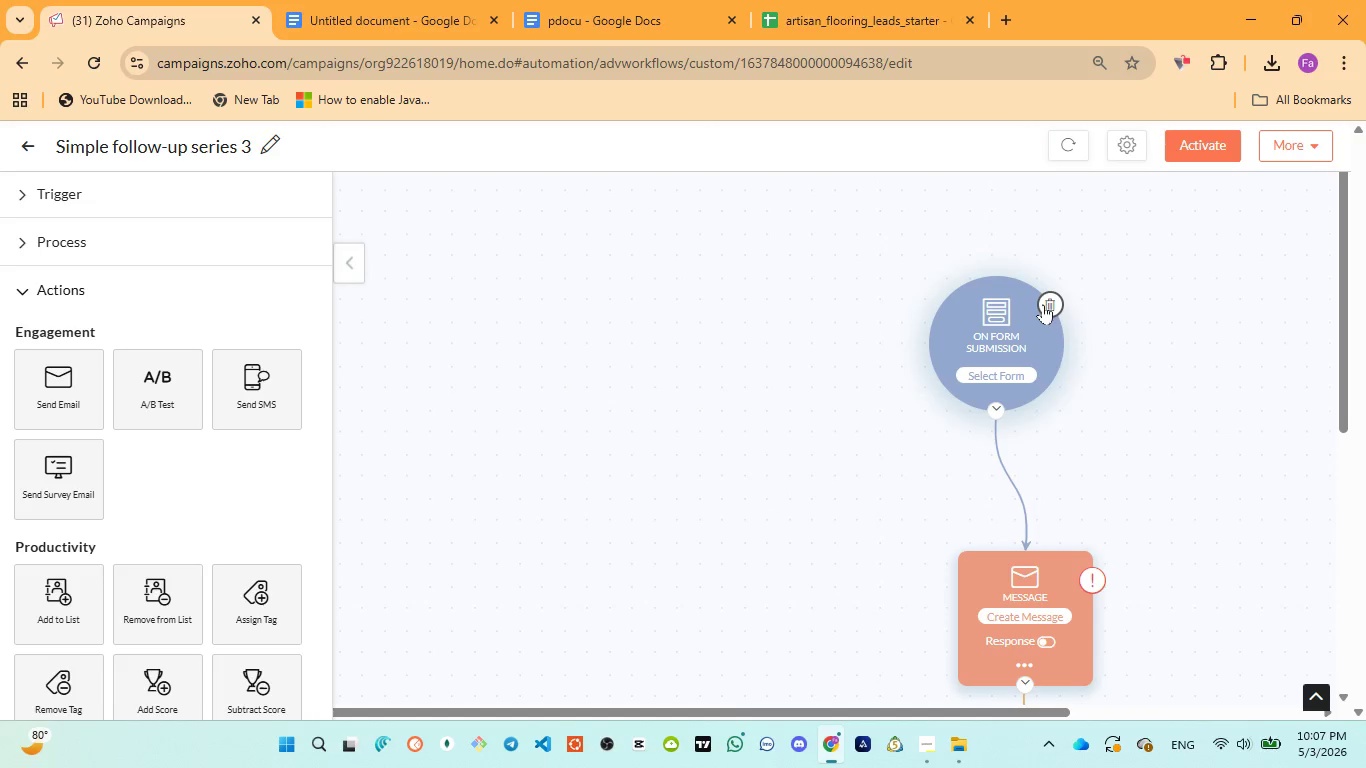 
left_click([1042, 305])
 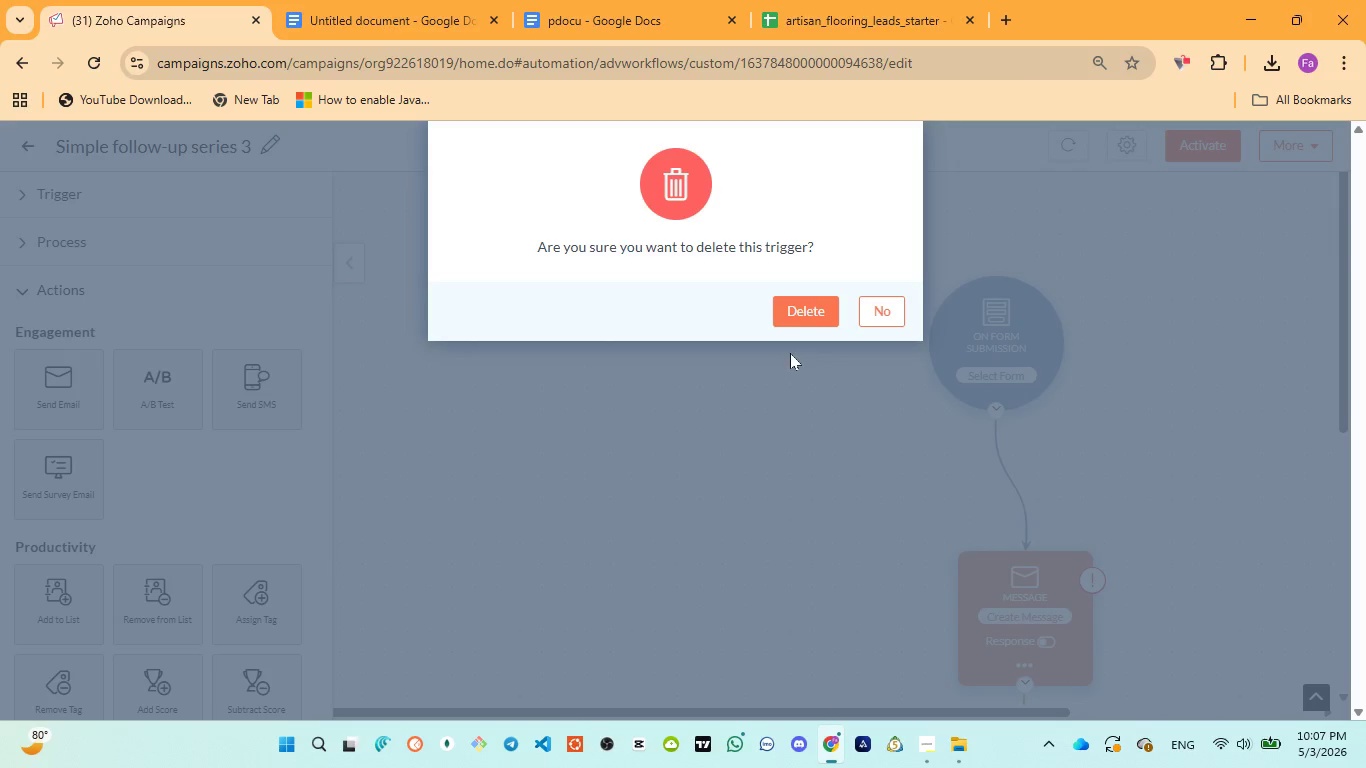 
left_click([807, 313])
 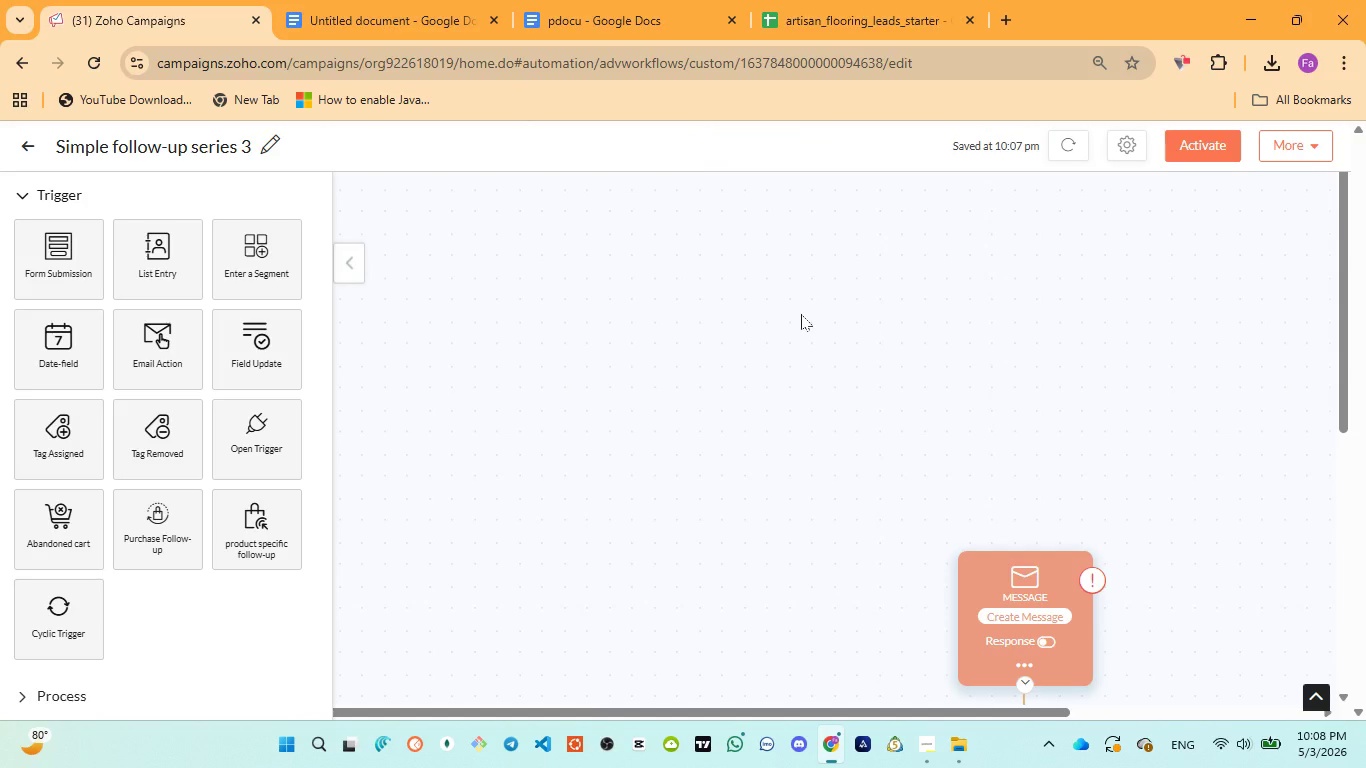 
wait(50.14)
 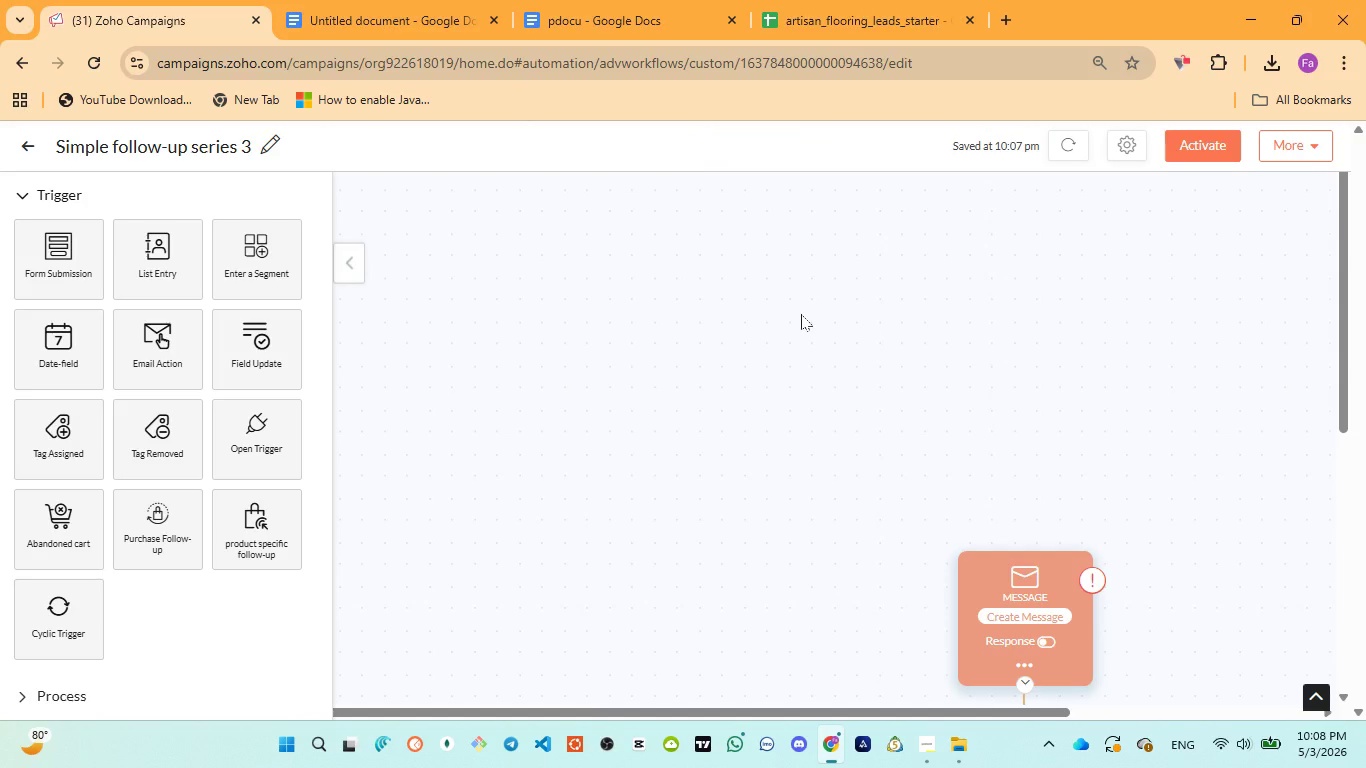 
scroll: coordinate [190, 297], scroll_direction: up, amount: 7.0
 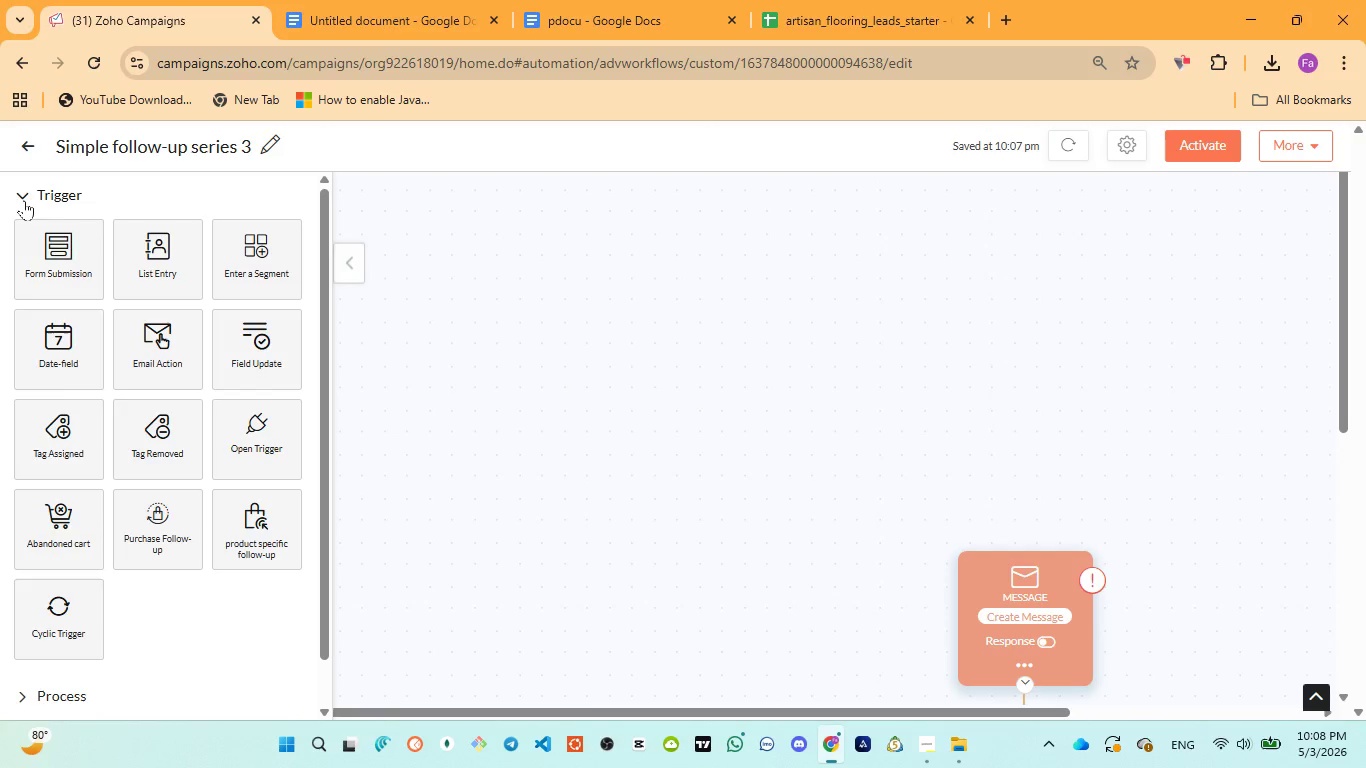 
left_click([26, 200])
 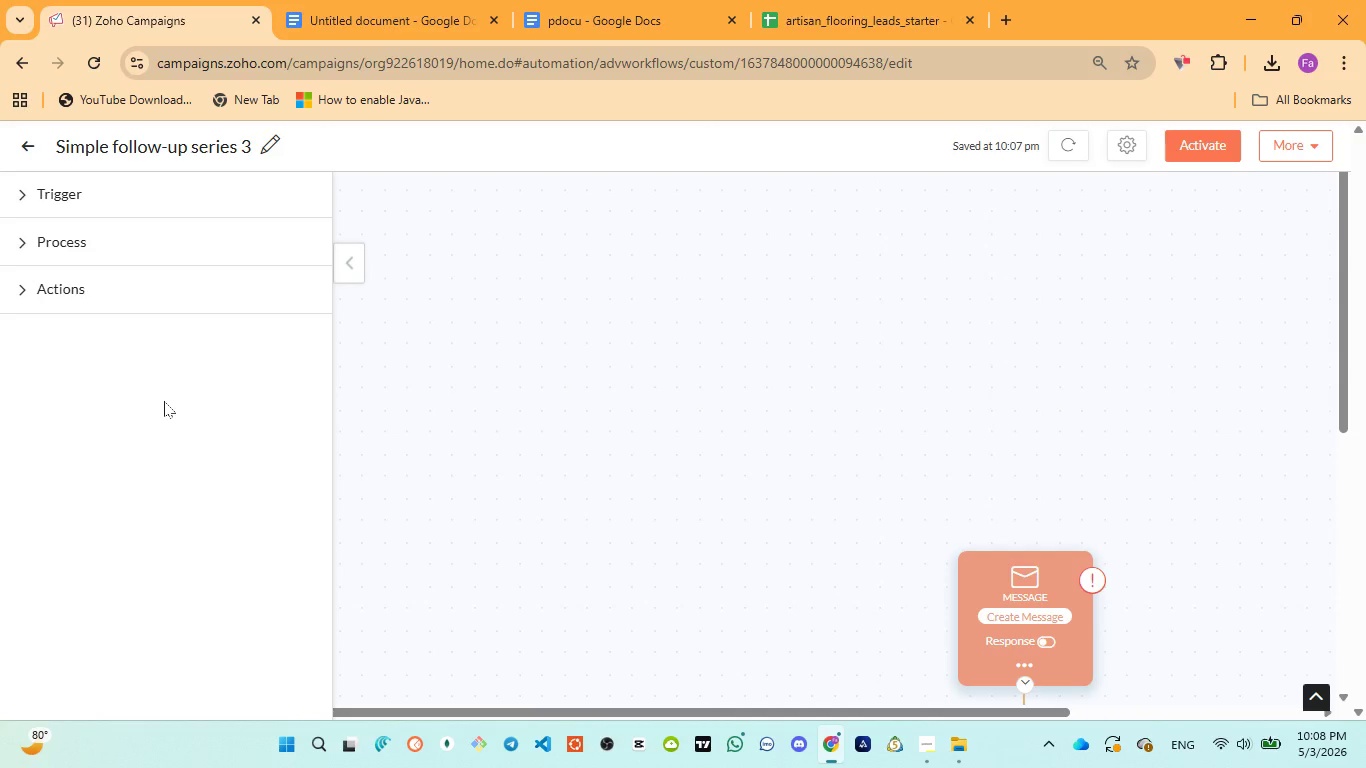 
scroll: coordinate [164, 401], scroll_direction: up, amount: 5.0
 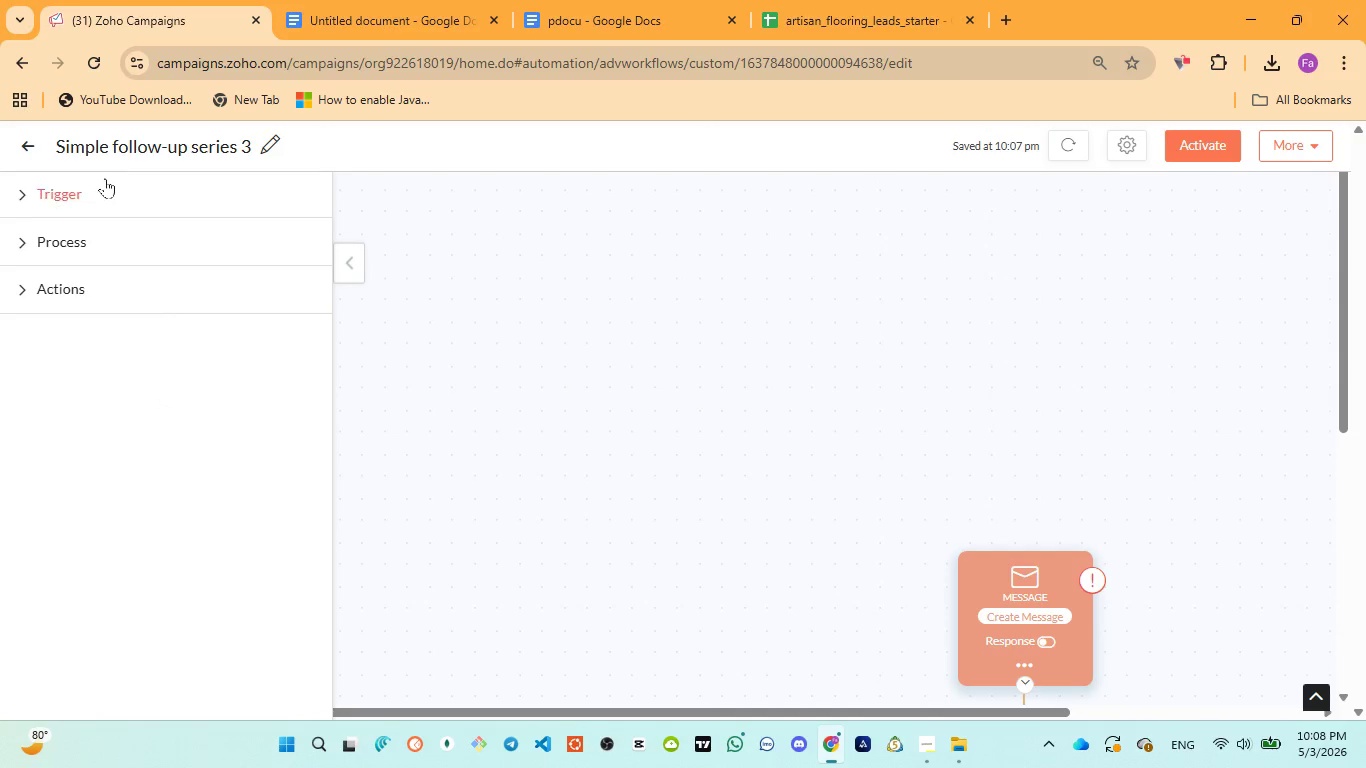 
left_click([105, 178])
 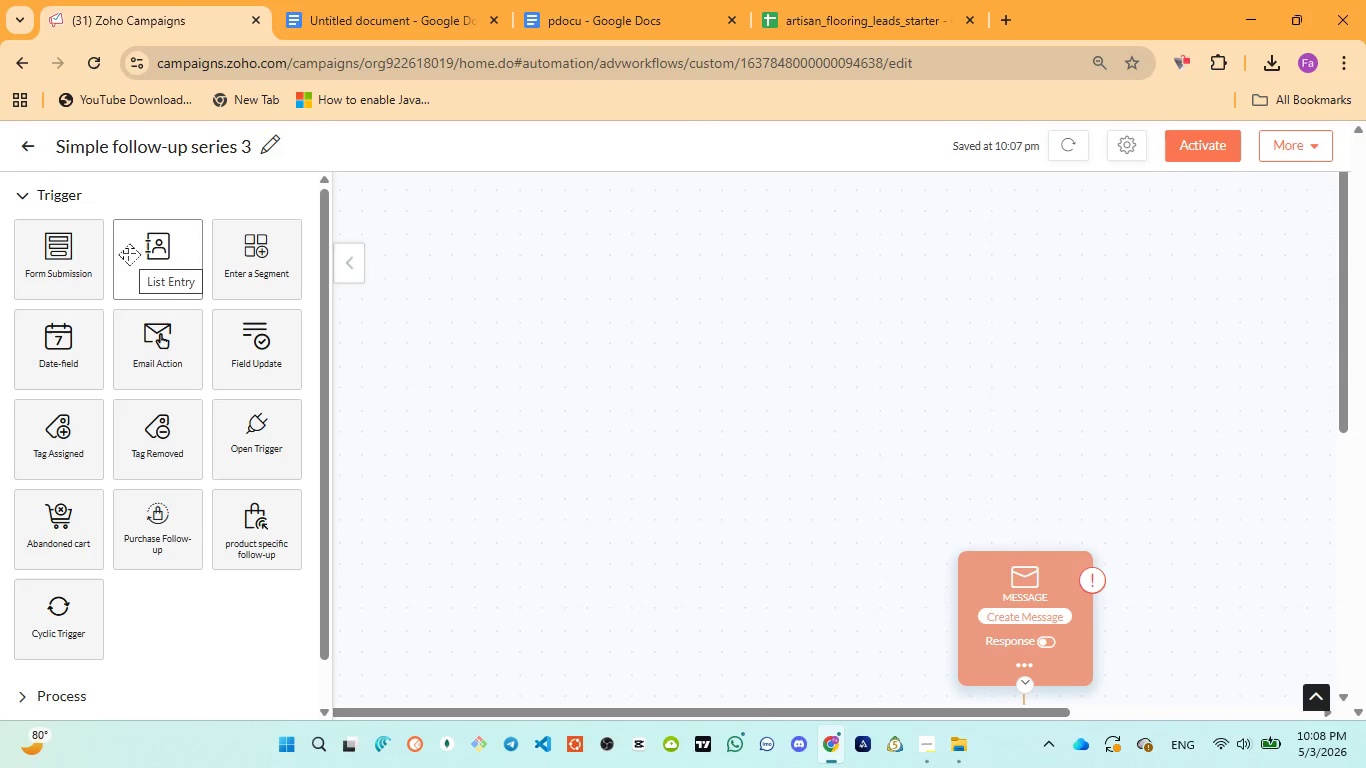 
left_click_drag(start_coordinate=[156, 254], to_coordinate=[1011, 461])
 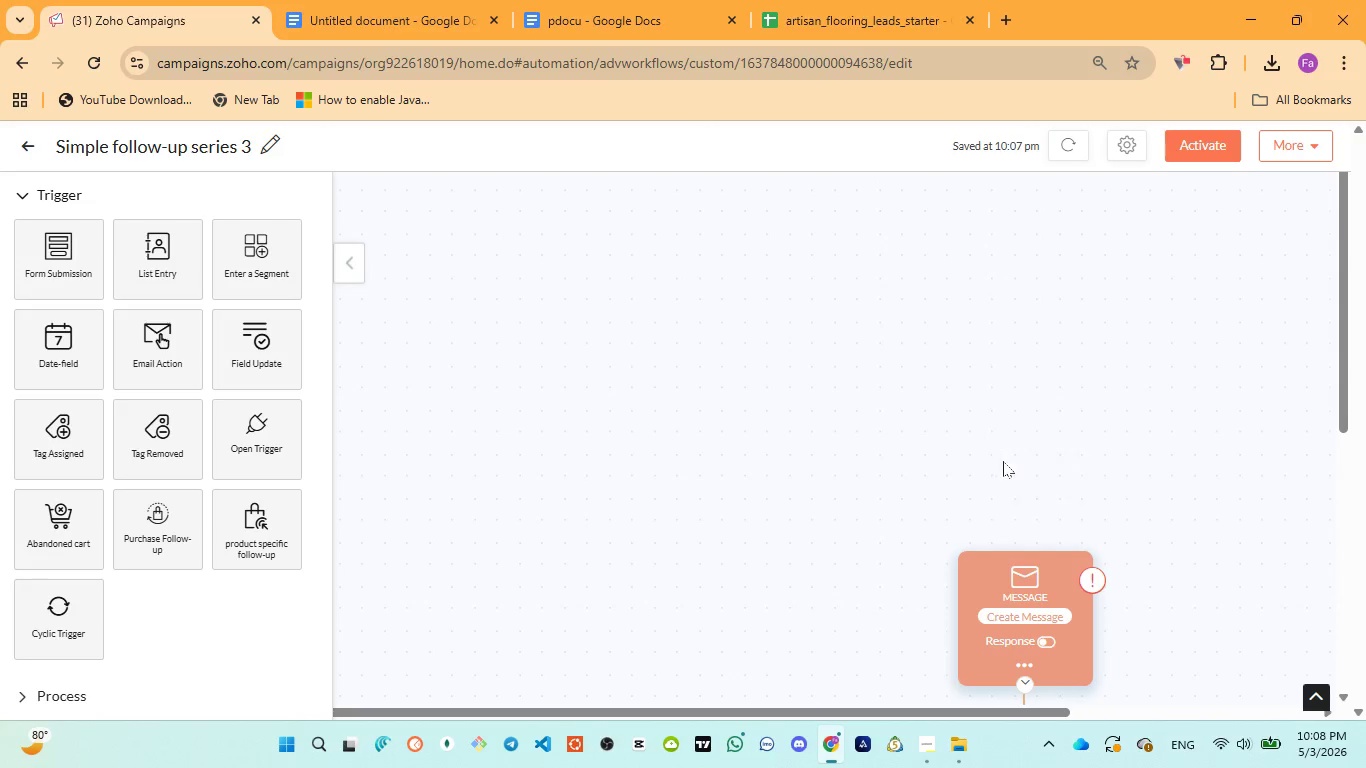 
left_click([1003, 461])
 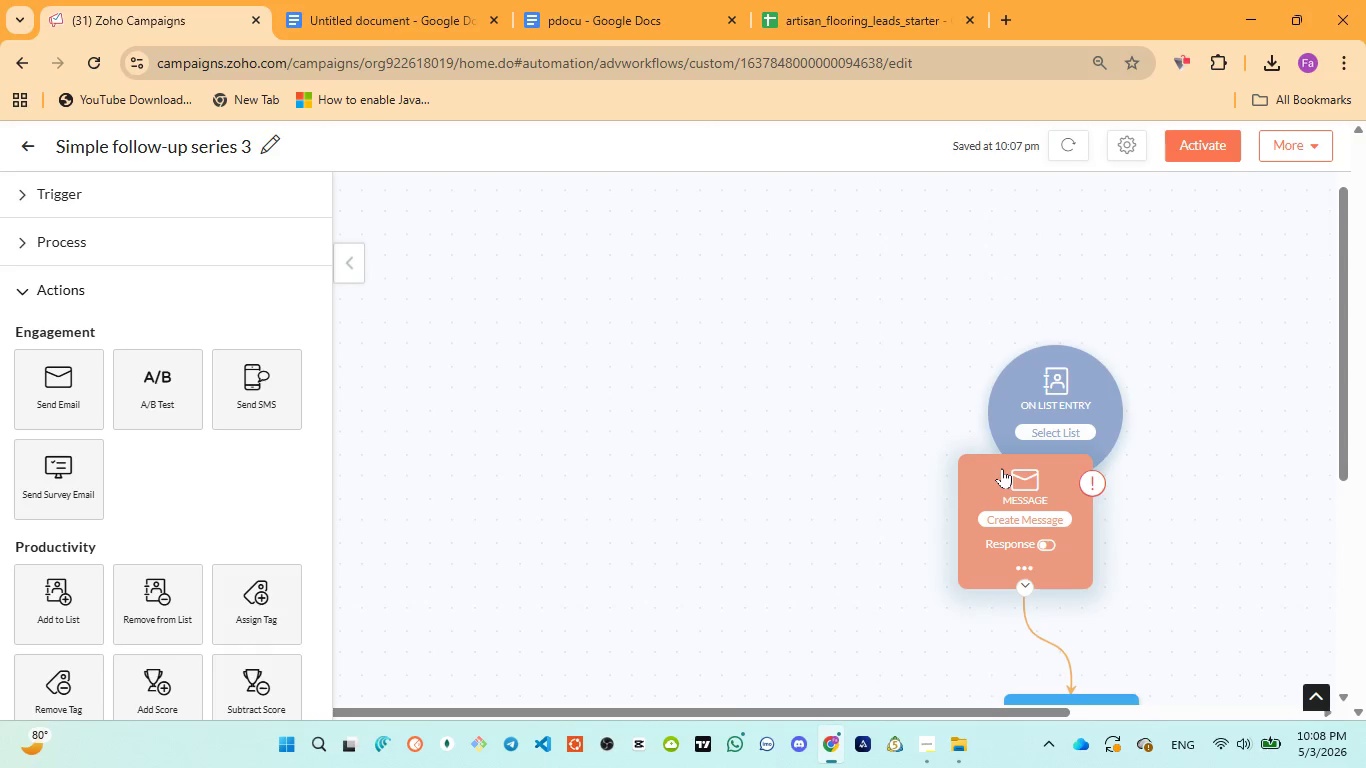 
left_click_drag(start_coordinate=[1072, 444], to_coordinate=[1009, 283])
 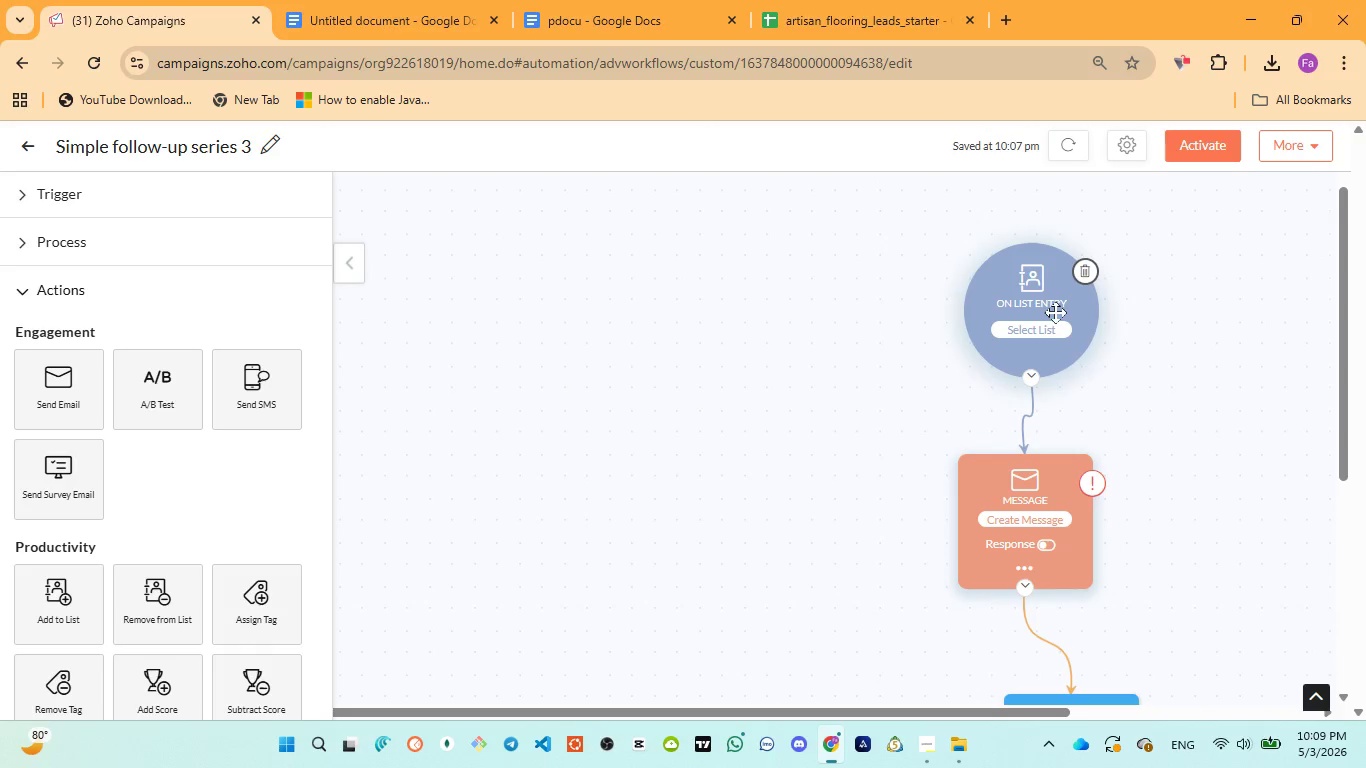 
left_click([1044, 332])
 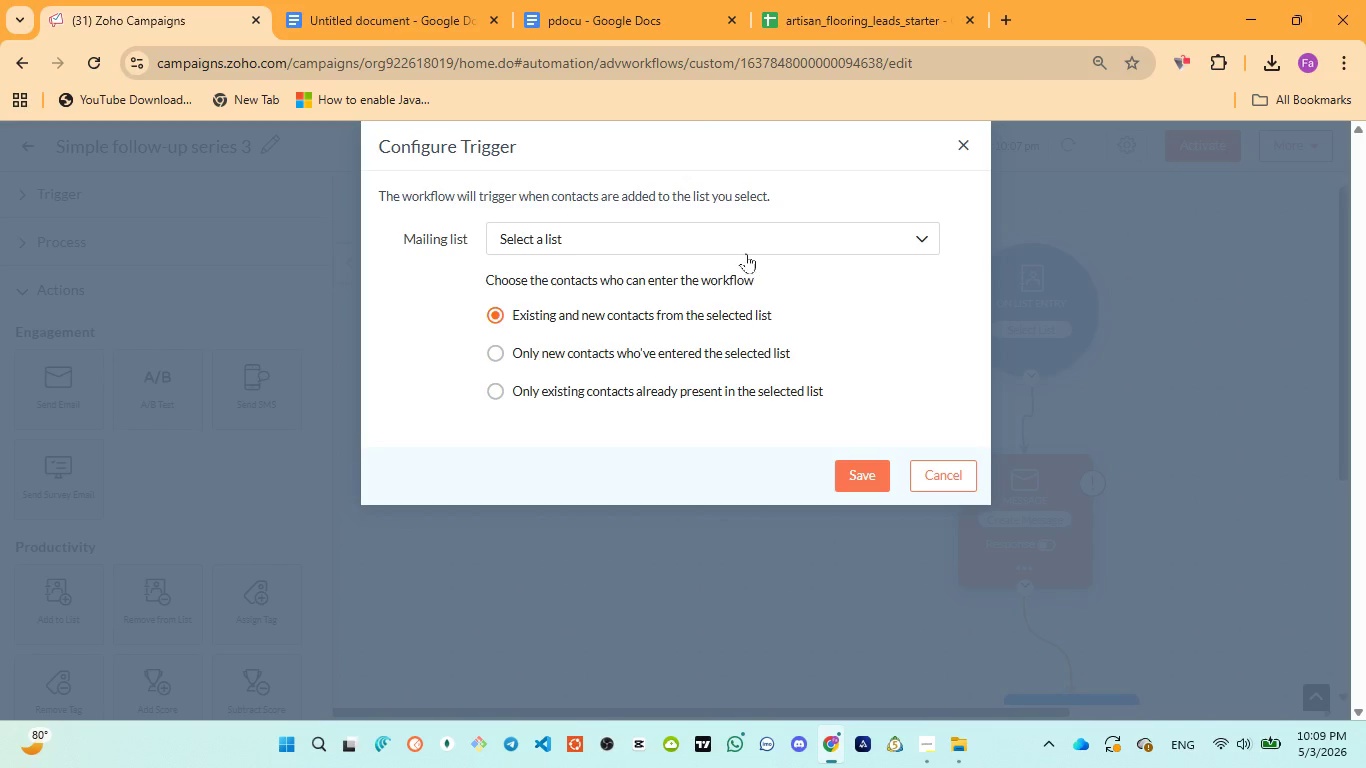 
left_click([746, 253])
 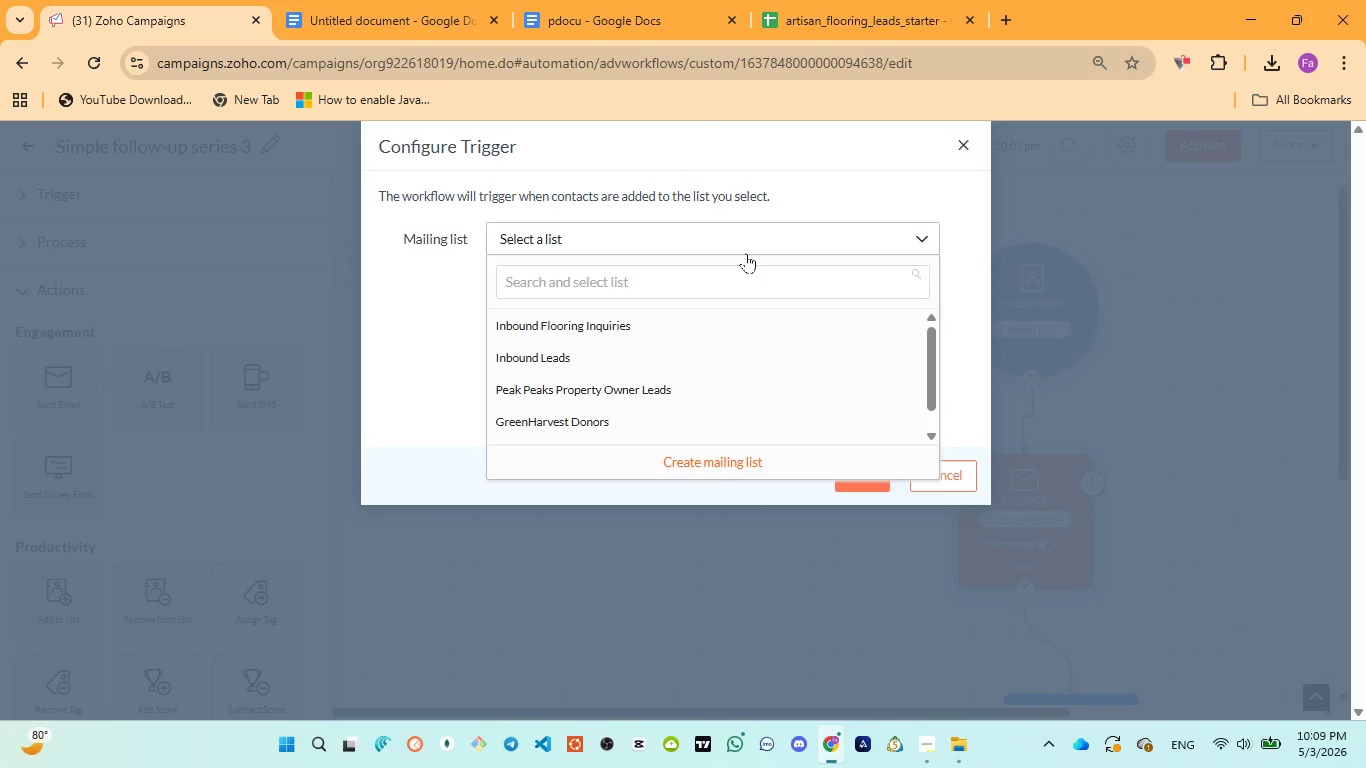 
wait(24.6)
 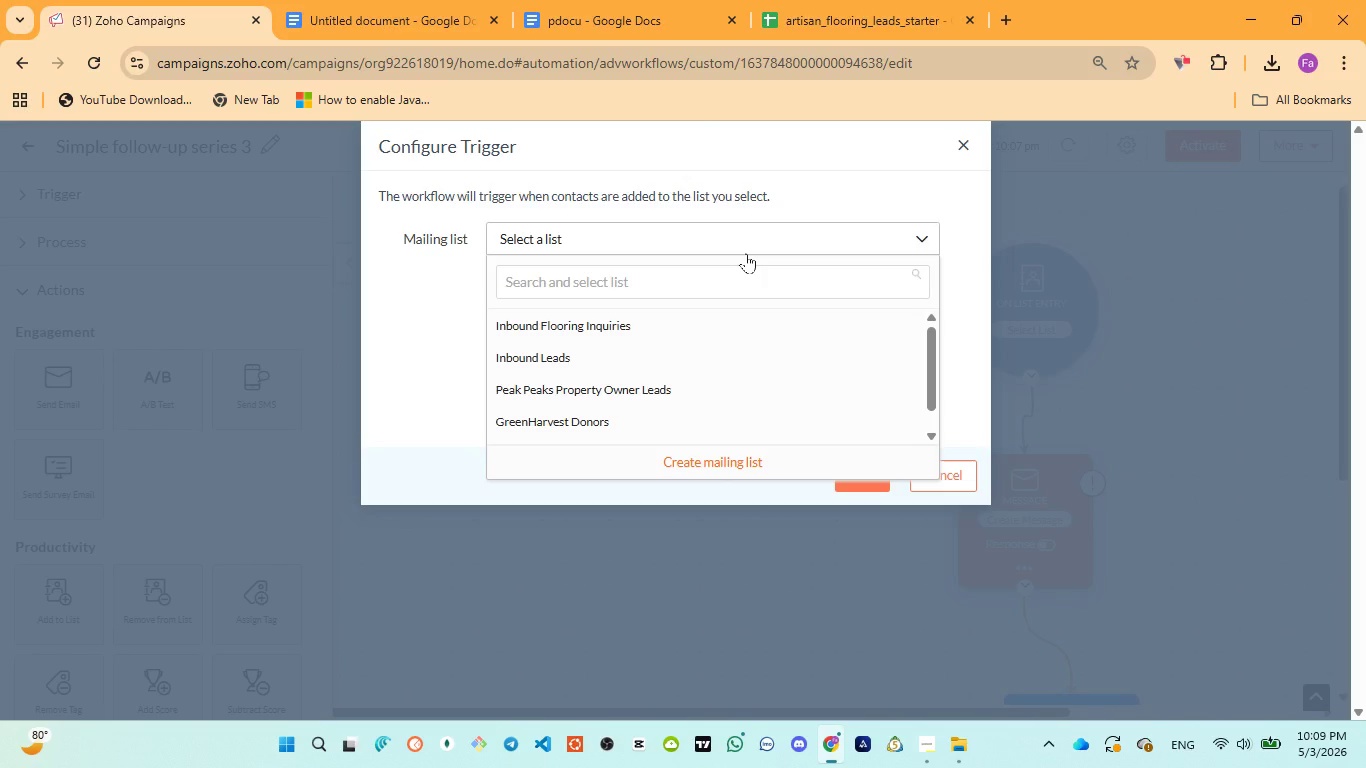 
mouse_move([563, 298])
 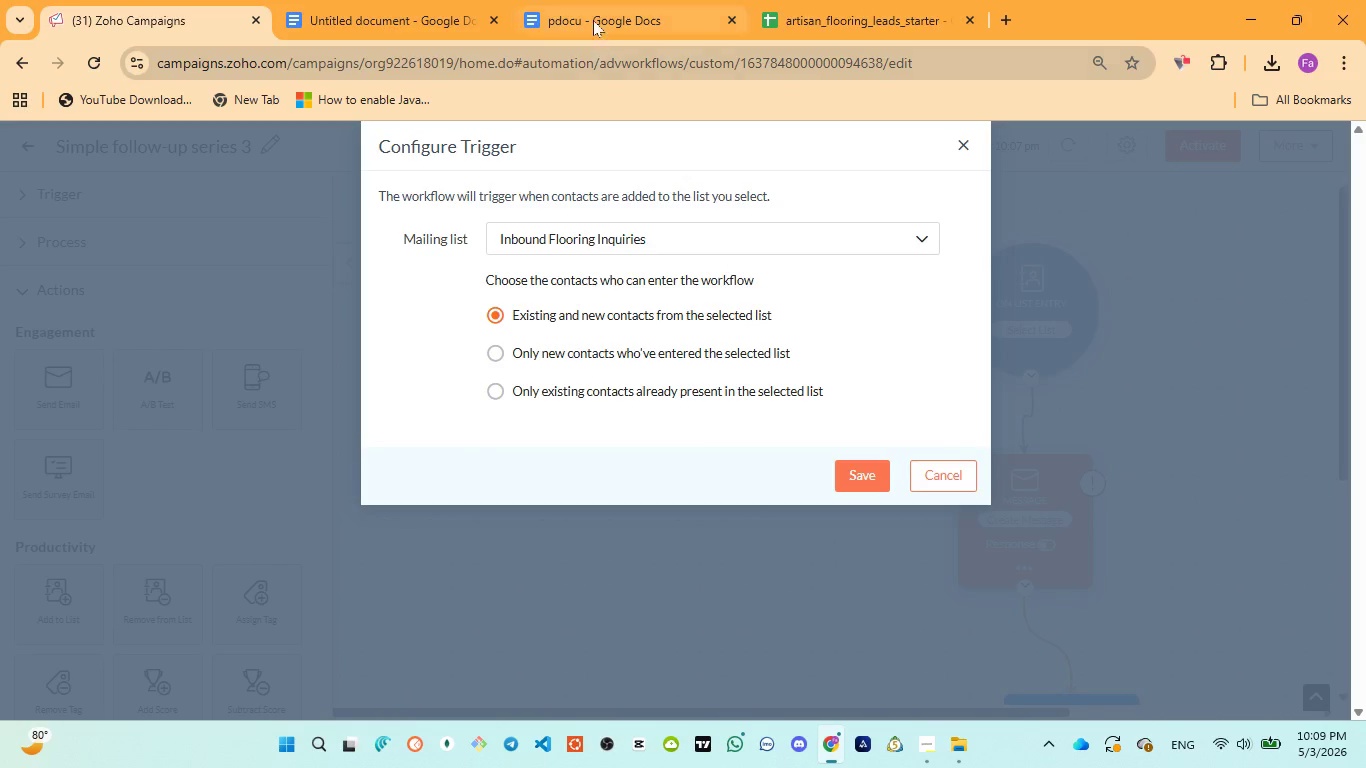 
left_click([593, 19])
 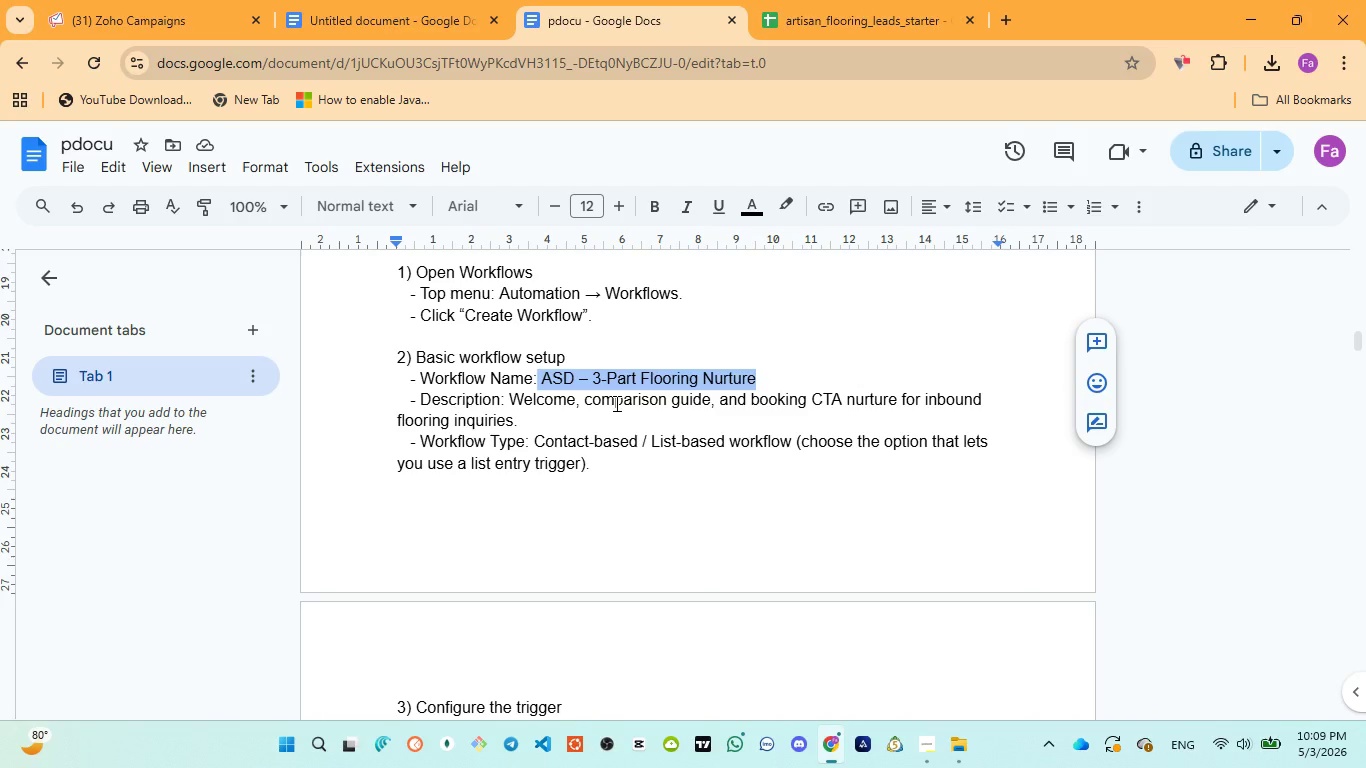 
wait(6.41)
 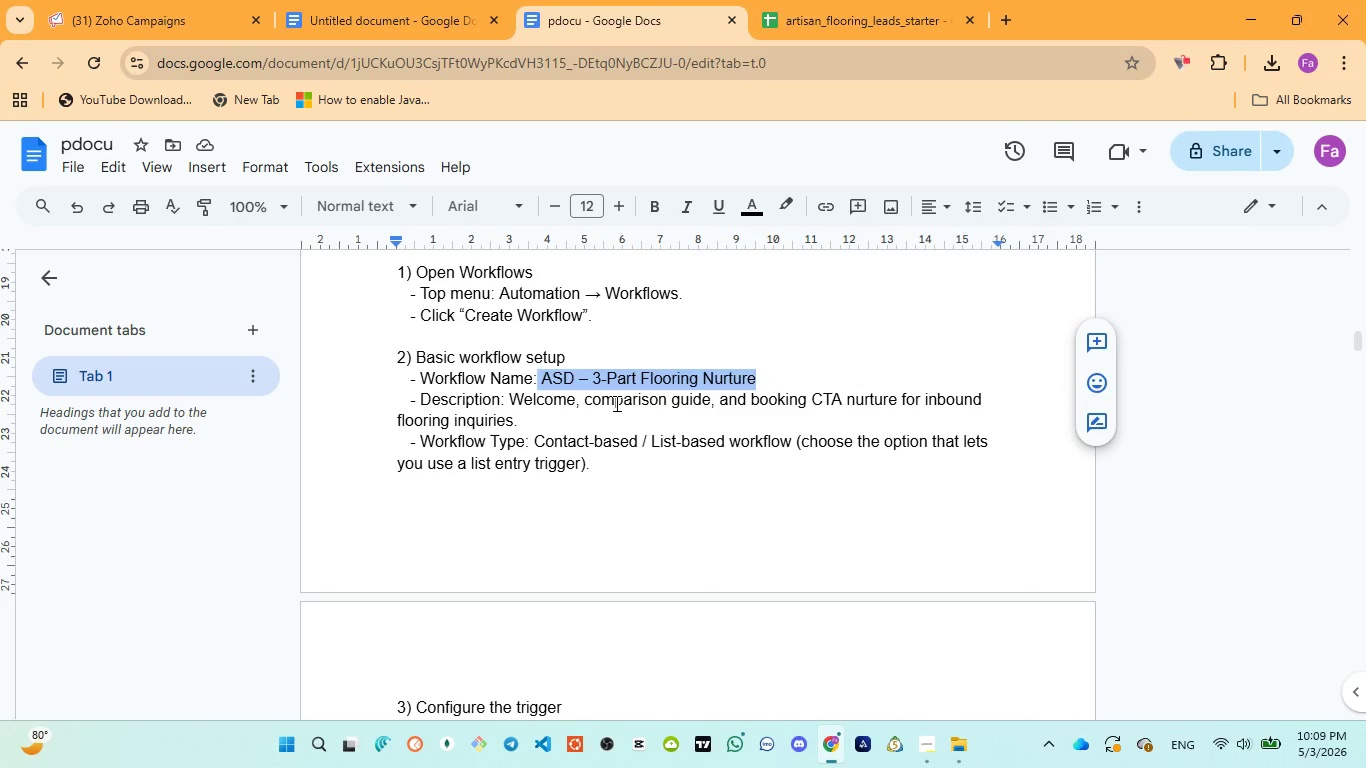 
scroll: coordinate [615, 403], scroll_direction: up, amount: 2.0
 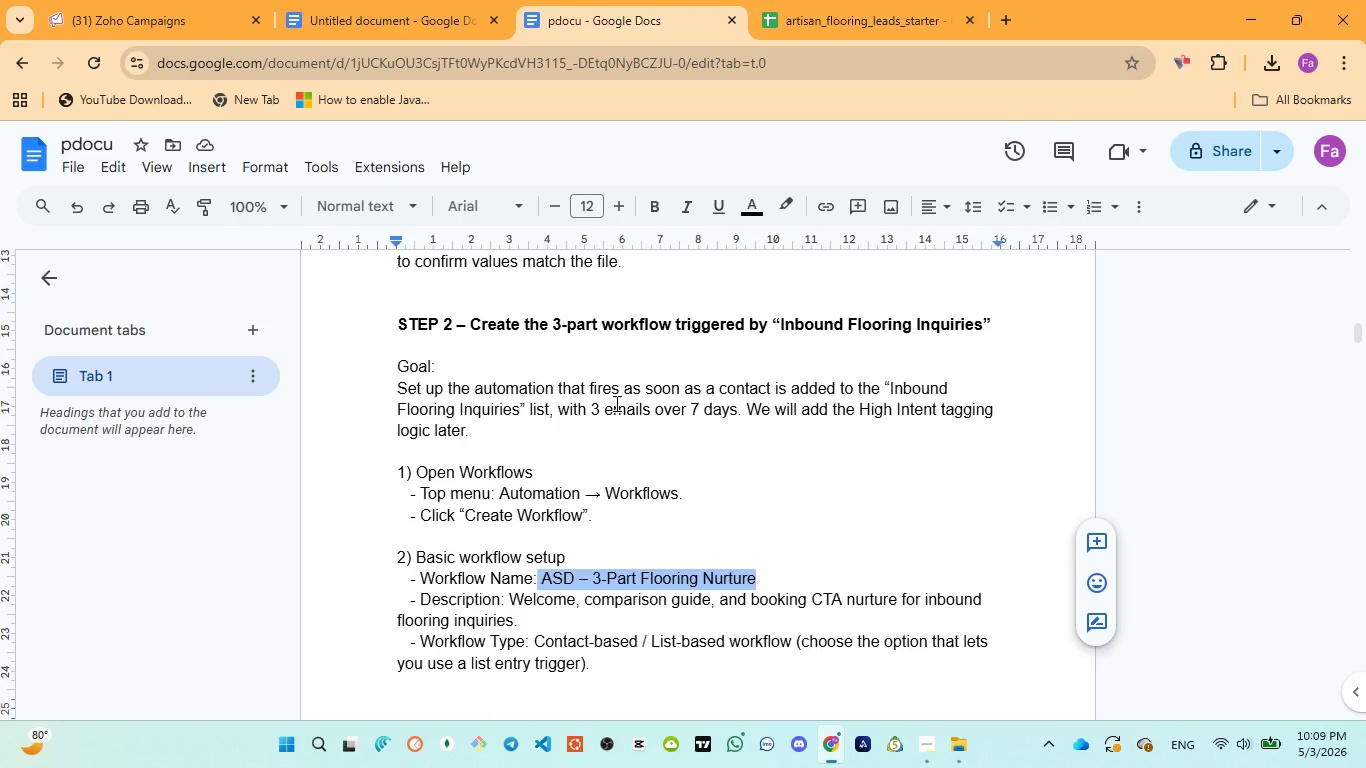 
wait(20.67)
 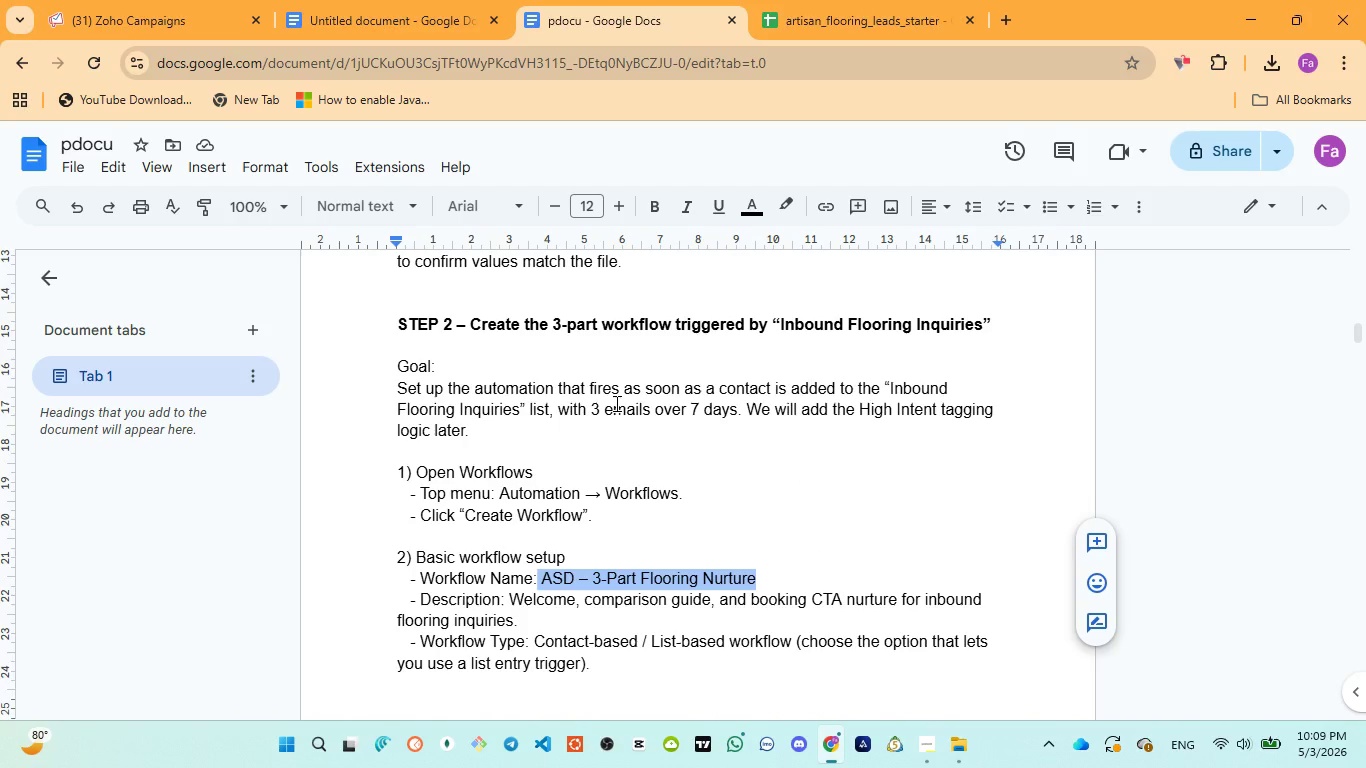 
left_click([165, 13])
 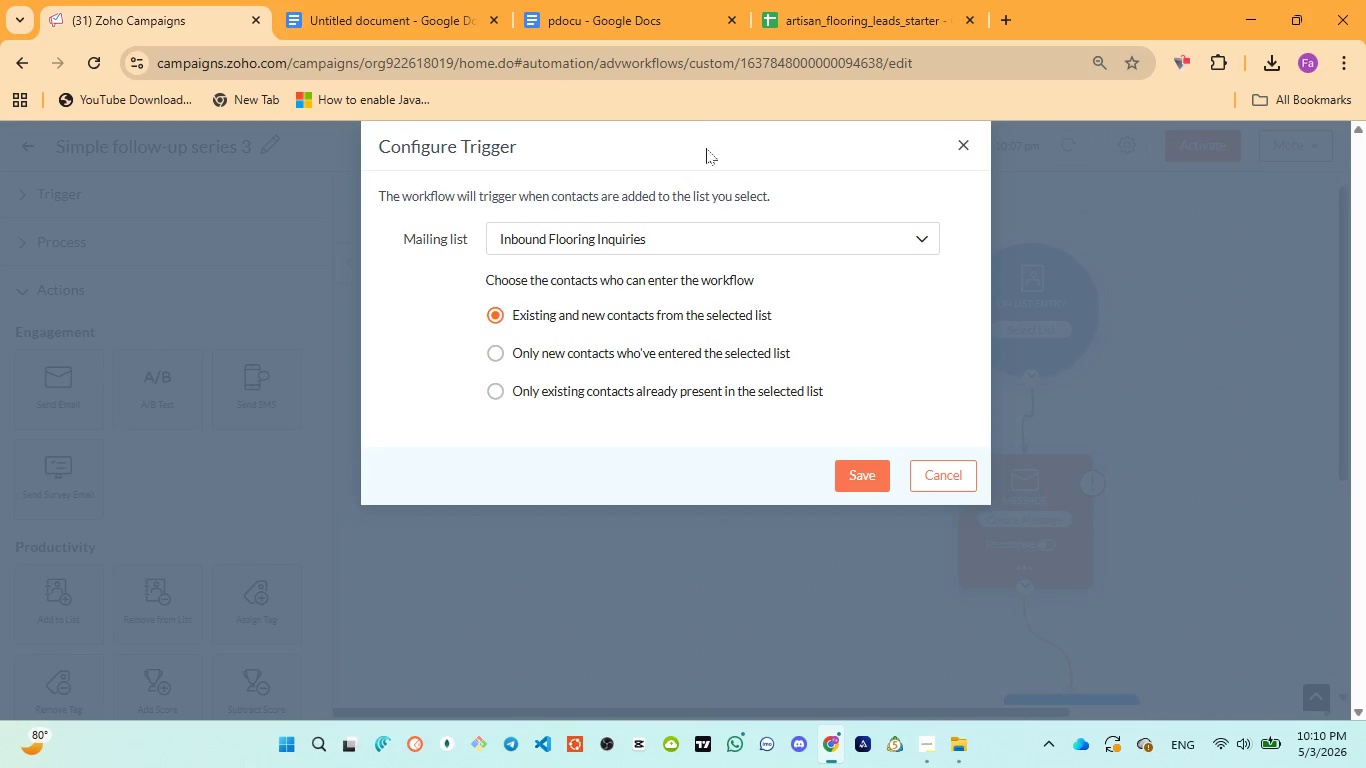 
left_click([592, 17])
 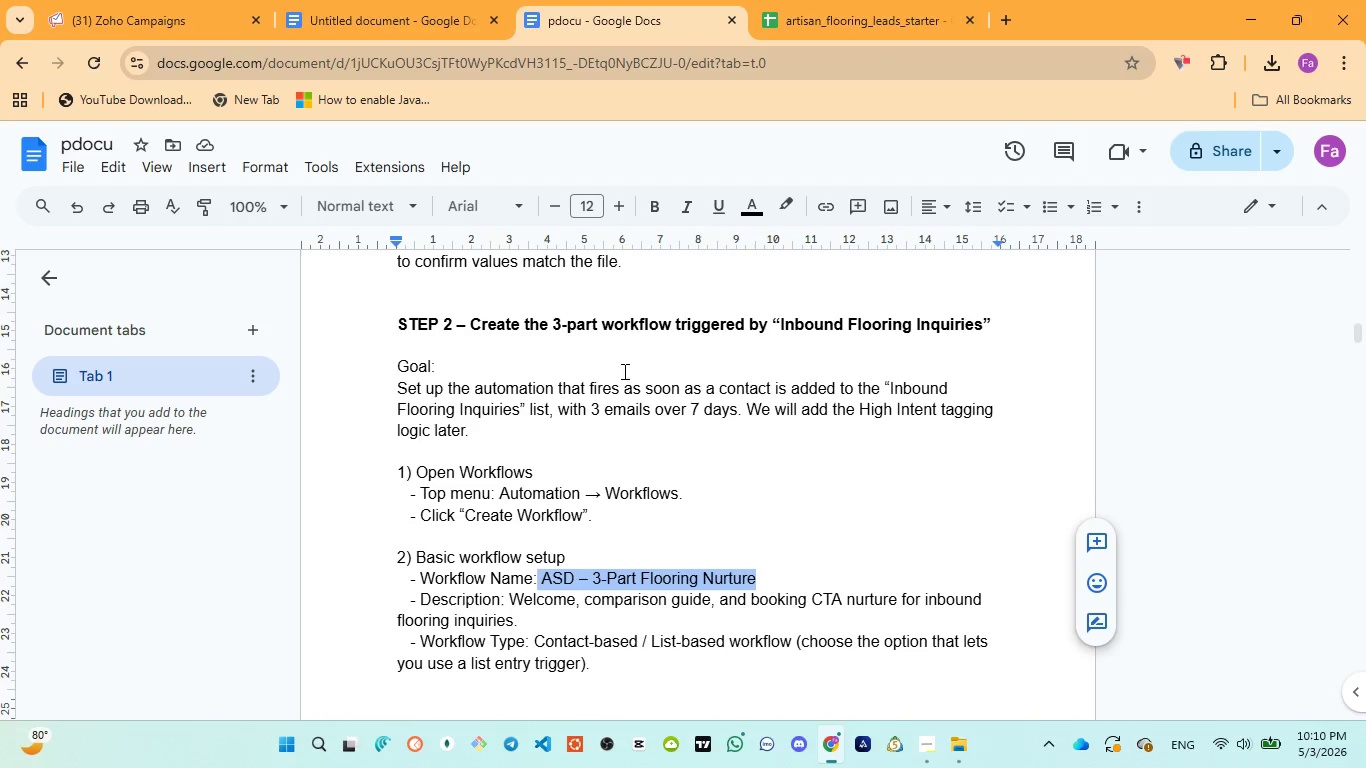 
scroll: coordinate [624, 372], scroll_direction: up, amount: 2.0
 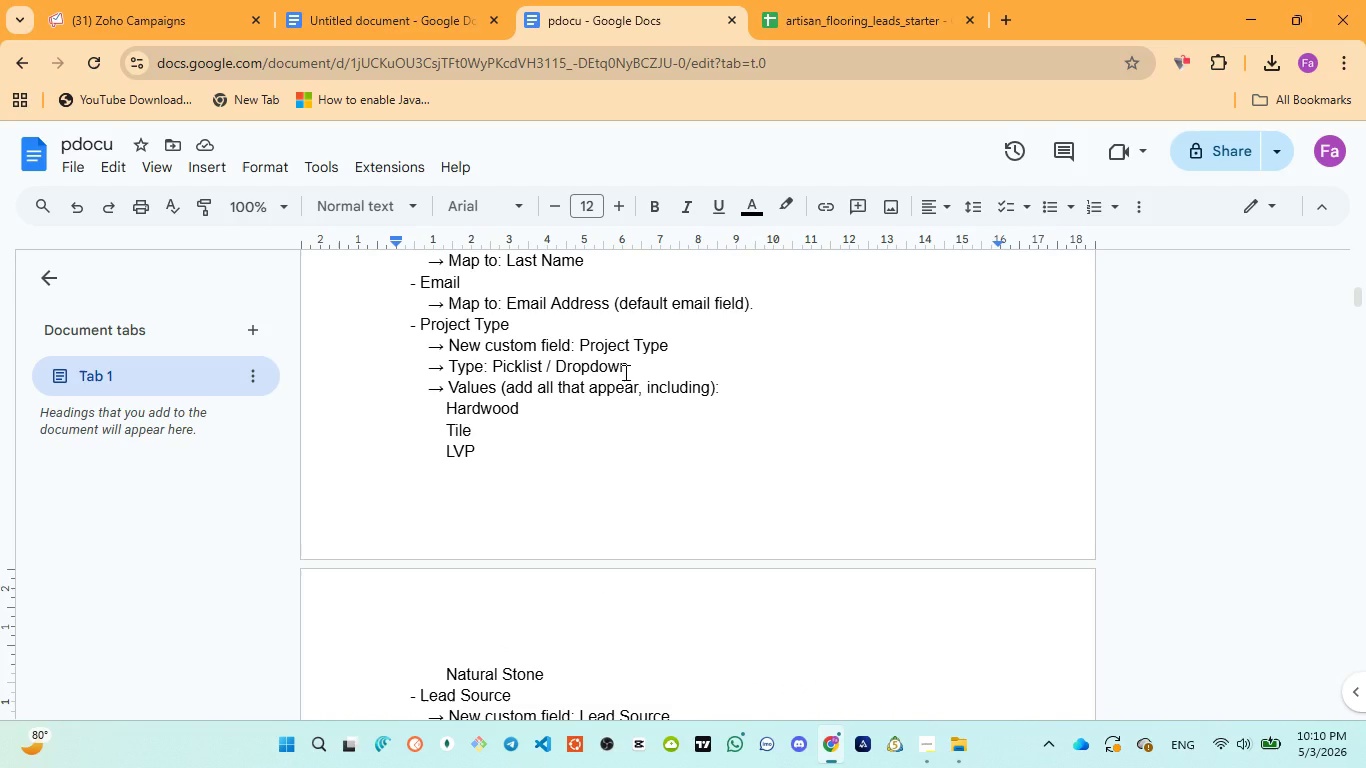 
wait(9.98)
 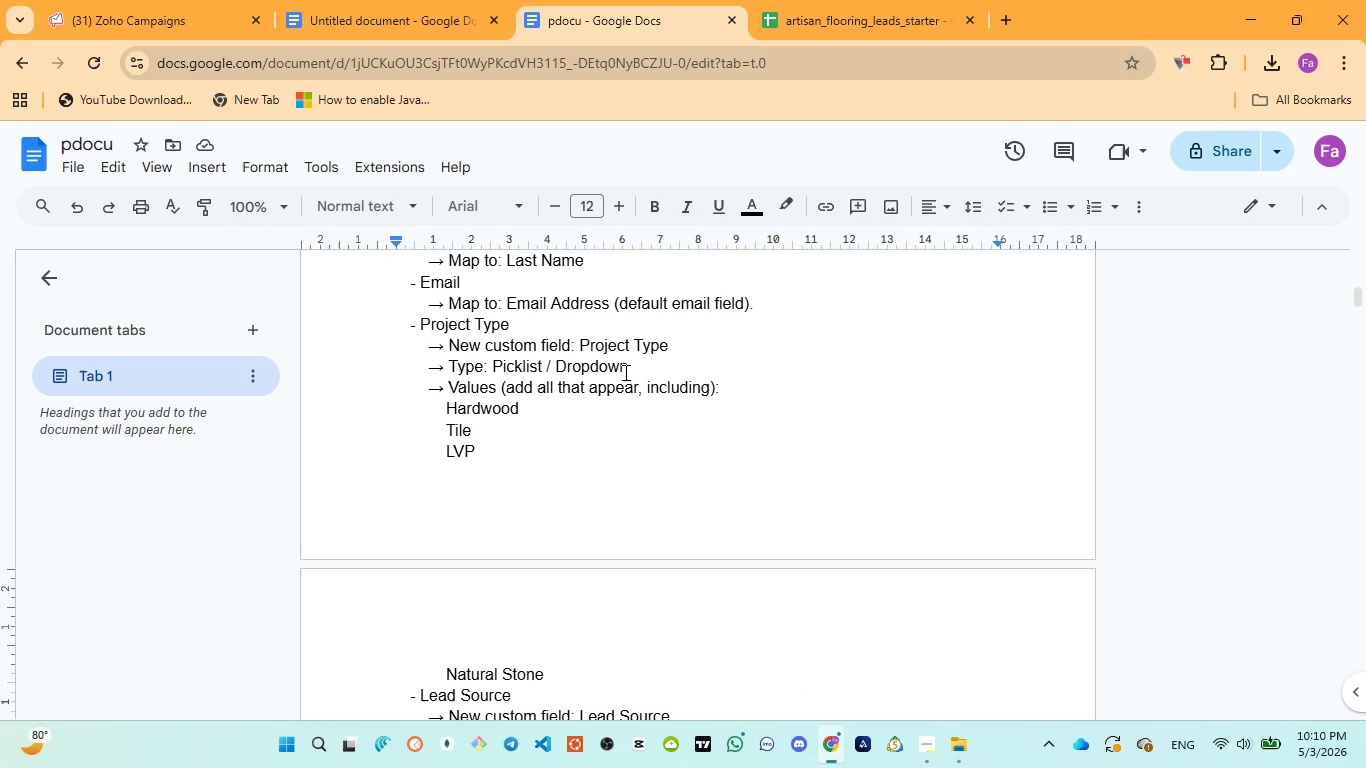 
scroll: coordinate [624, 372], scroll_direction: none, amount: 0.0
 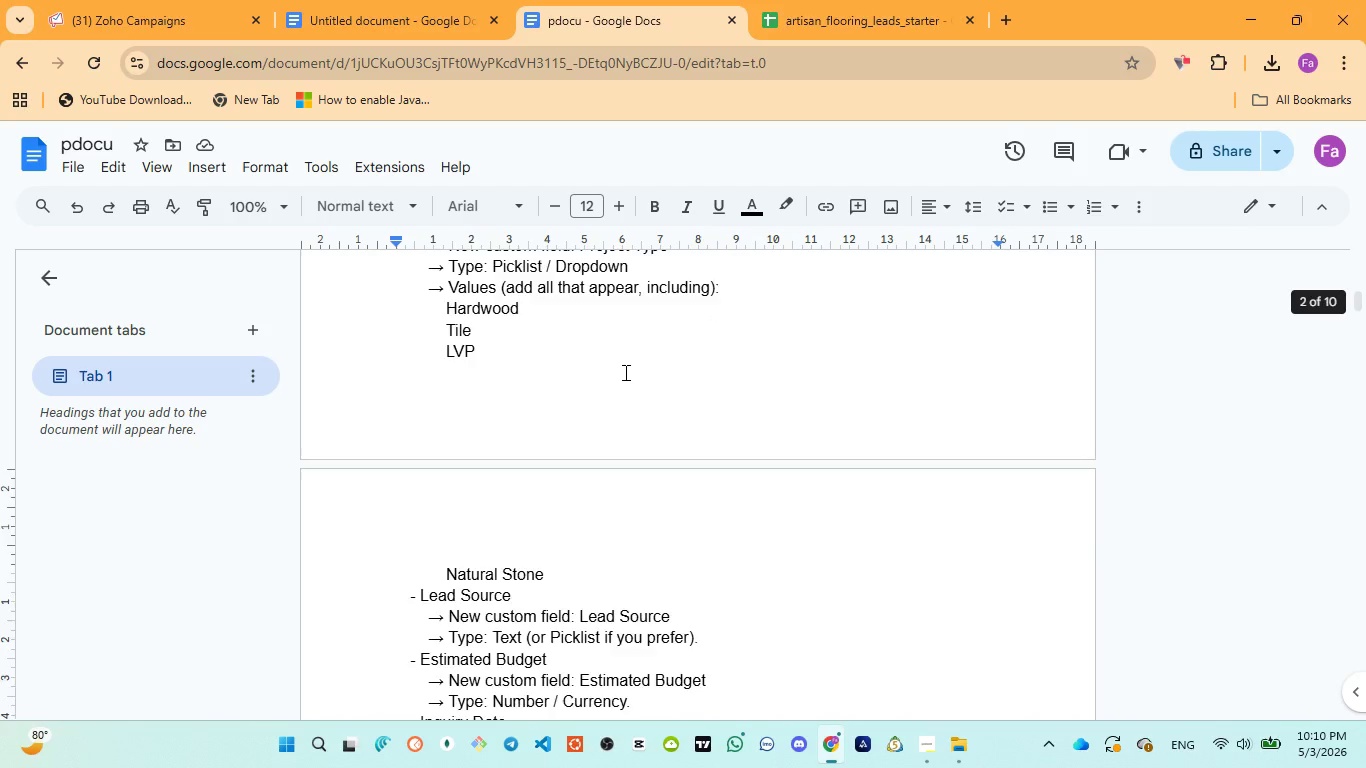 
scroll: coordinate [624, 372], scroll_direction: up, amount: 1.0
 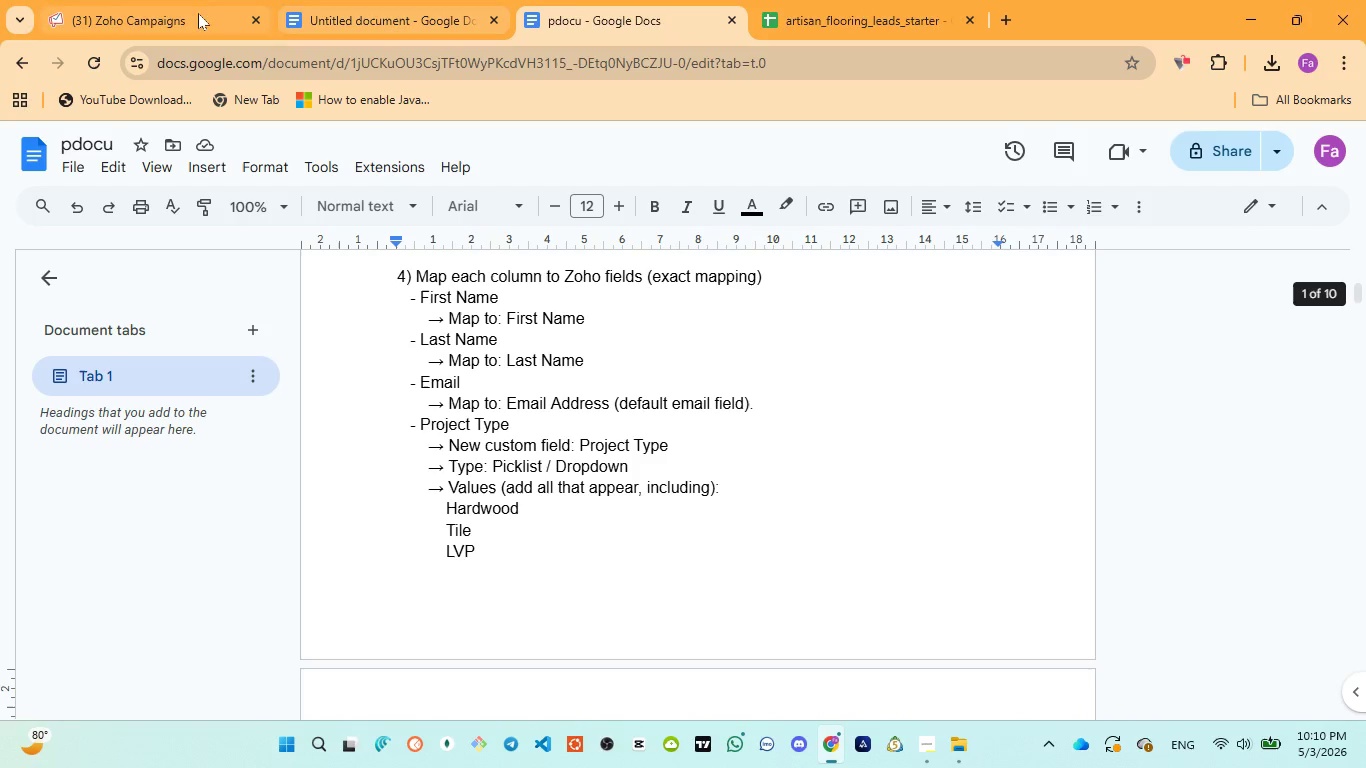 
left_click([156, 12])
 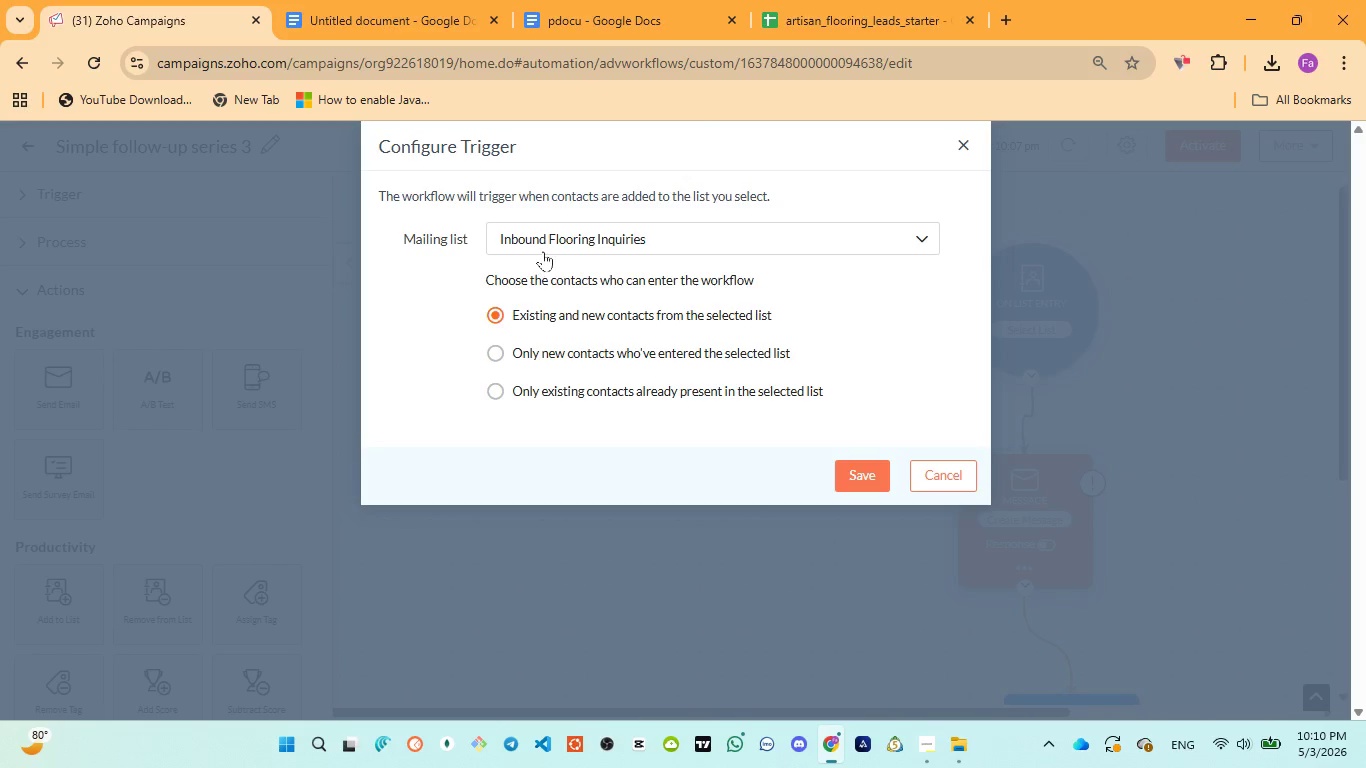 
left_click([553, 243])
 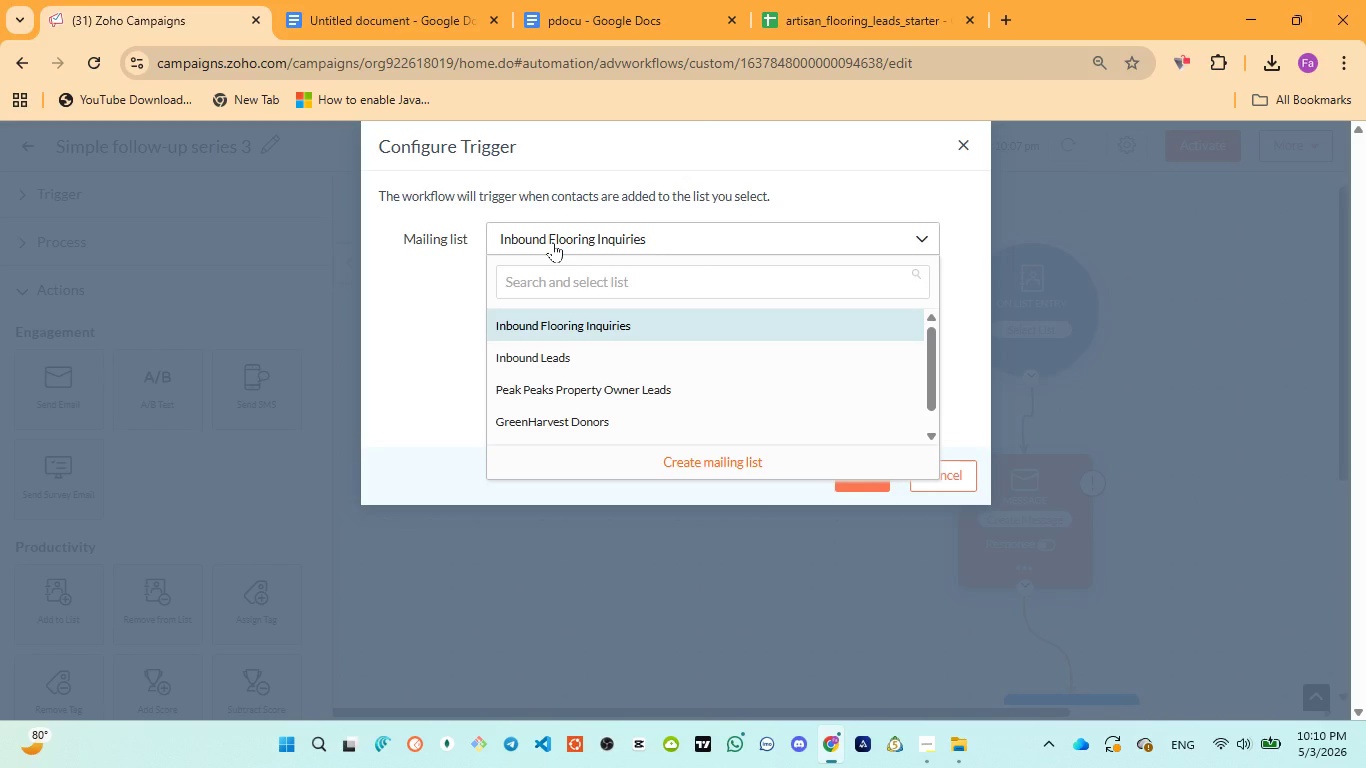 
wait(16.92)
 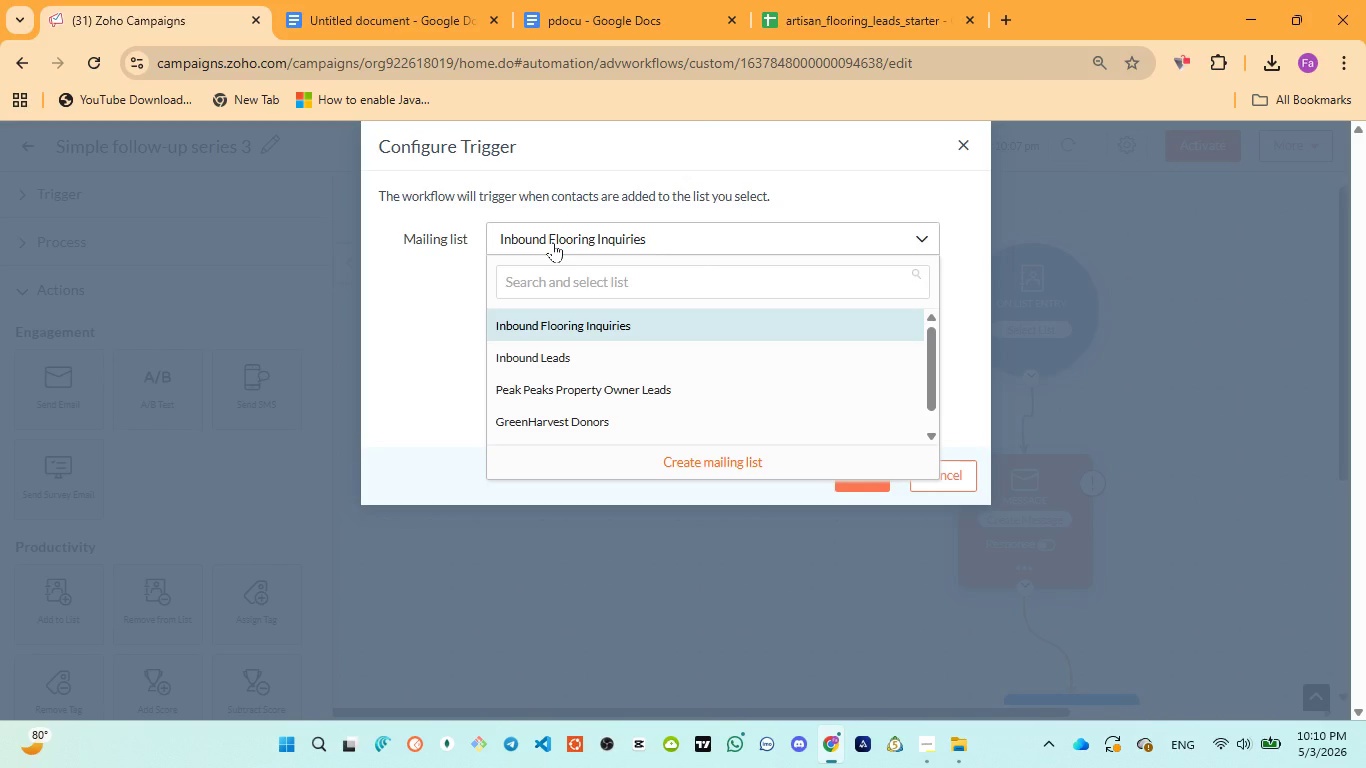 
left_click([570, 329])
 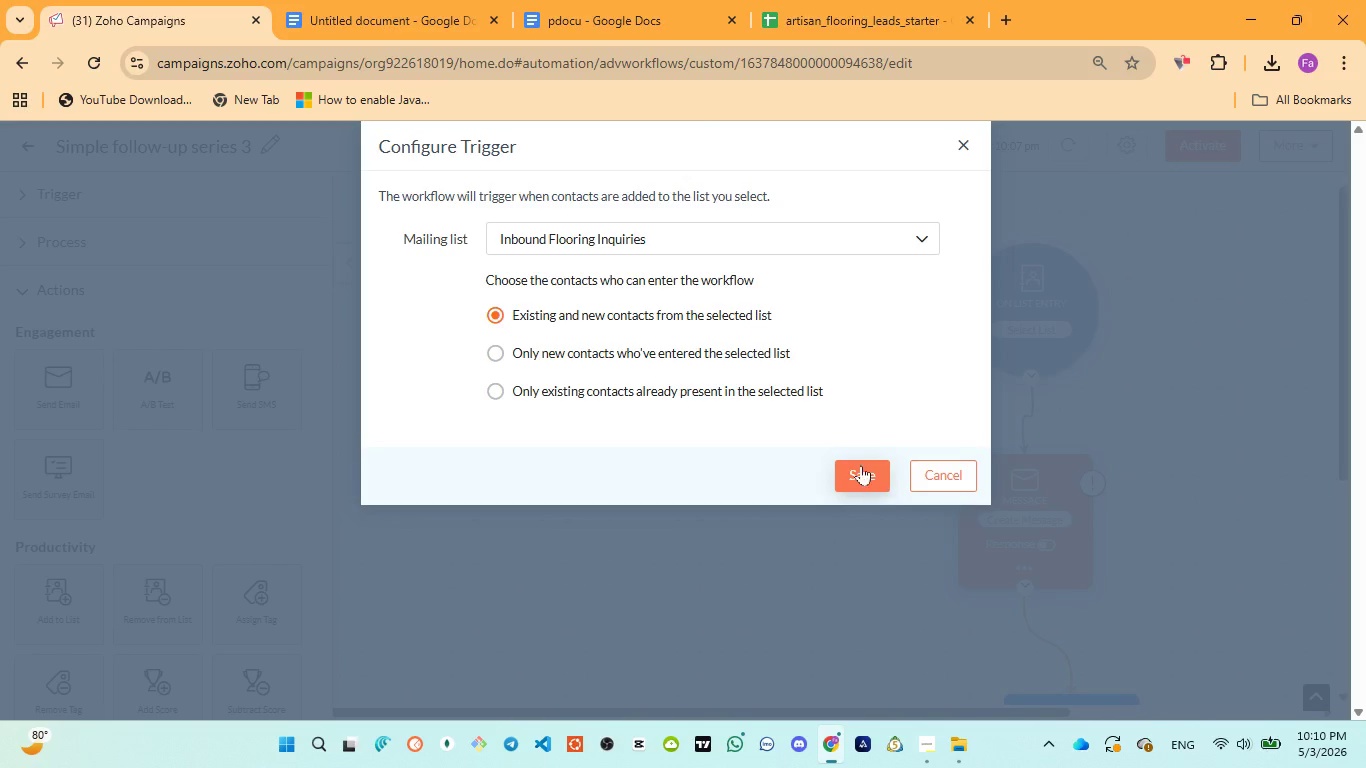 
left_click([600, 357])
 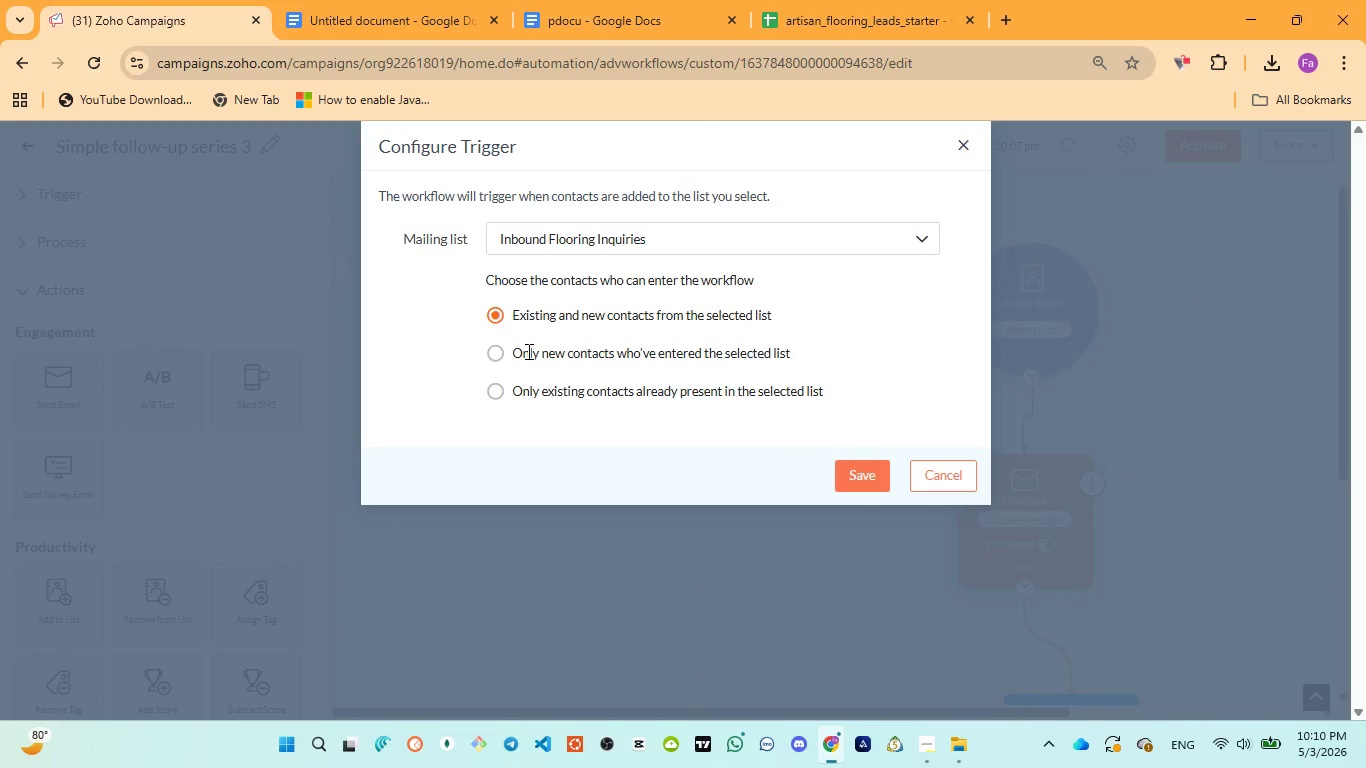 
wait(5.05)
 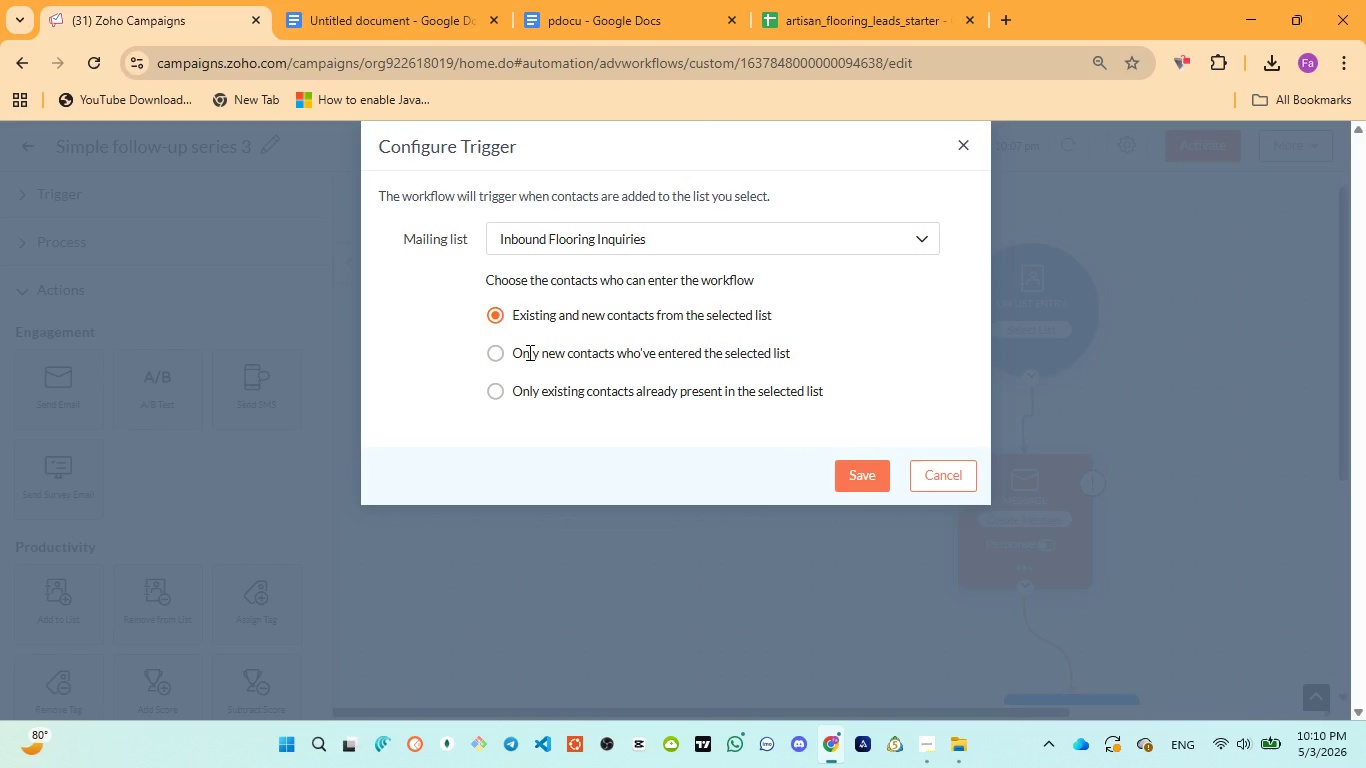 
left_click([499, 349])
 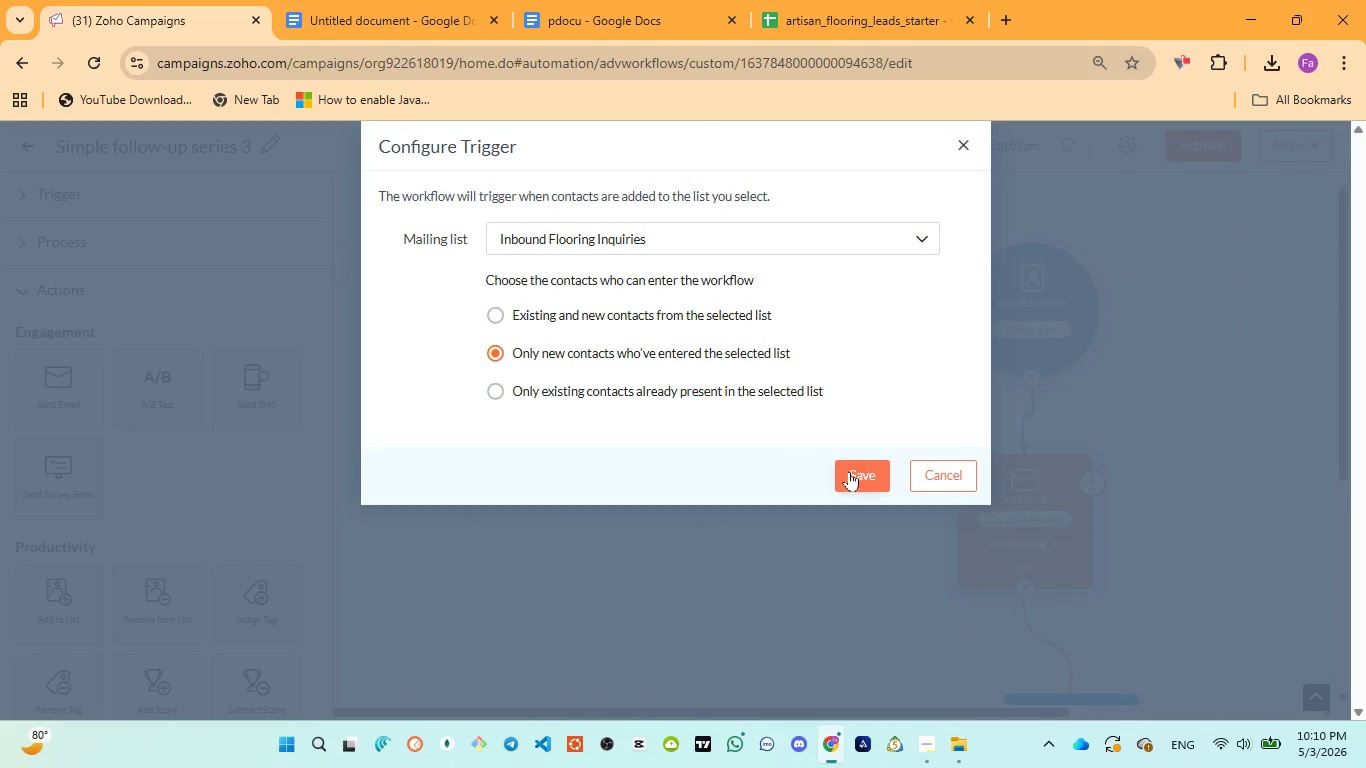 
left_click([873, 482])
 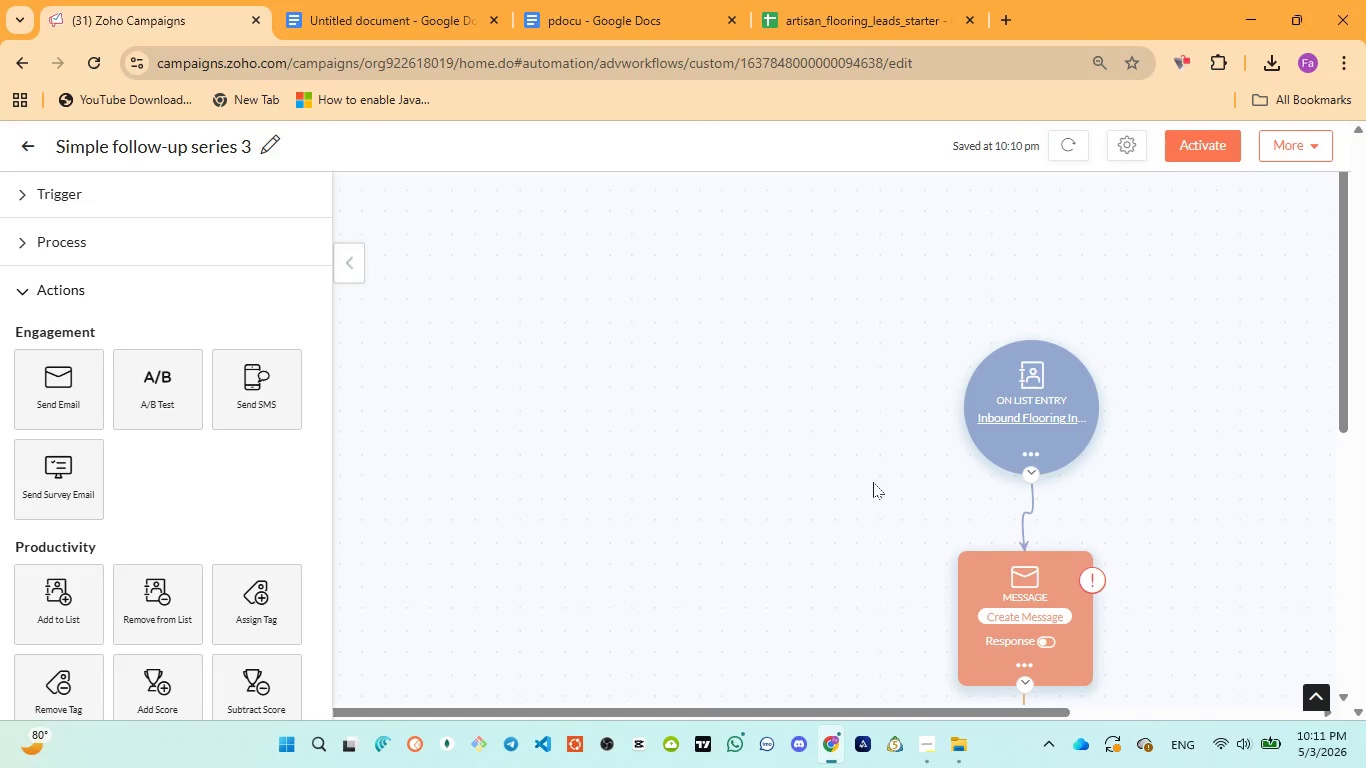 
wait(22.7)
 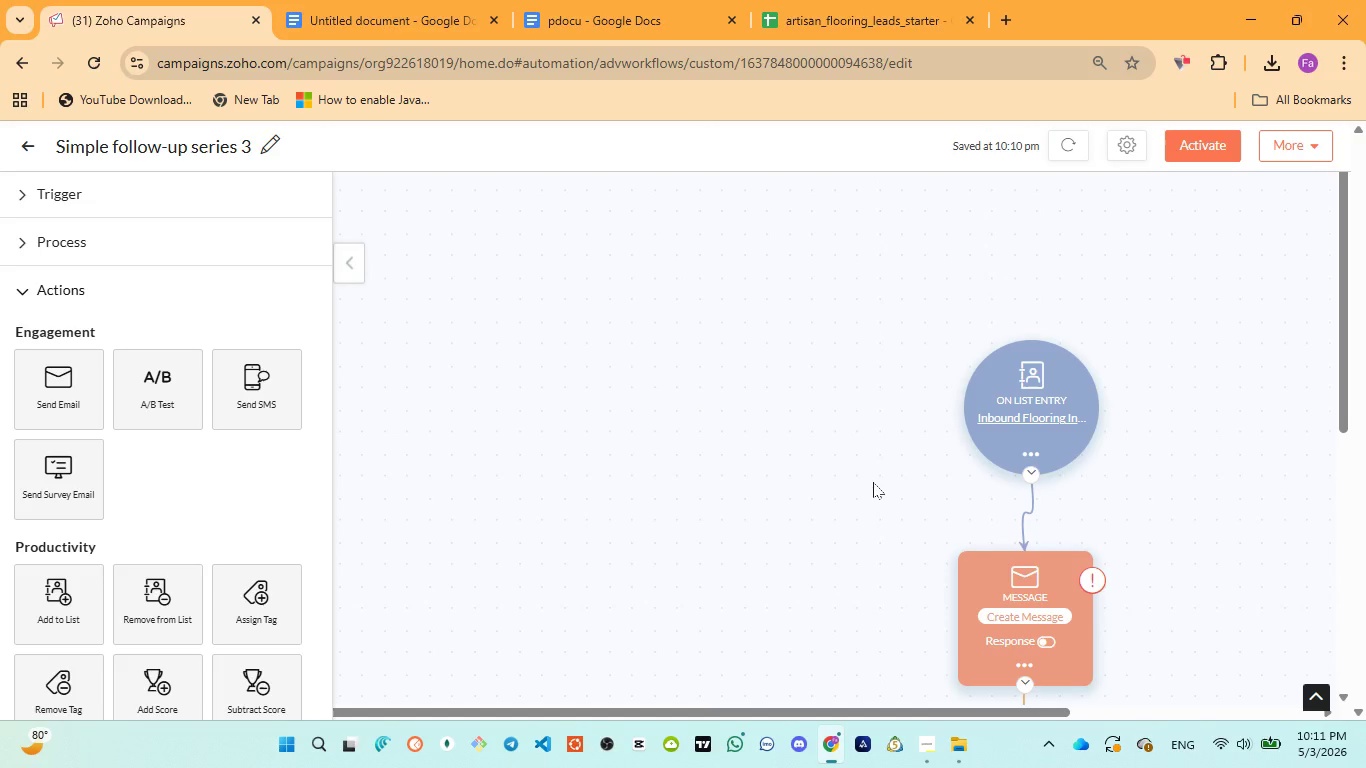 
scroll: coordinate [1056, 468], scroll_direction: down, amount: 3.0
 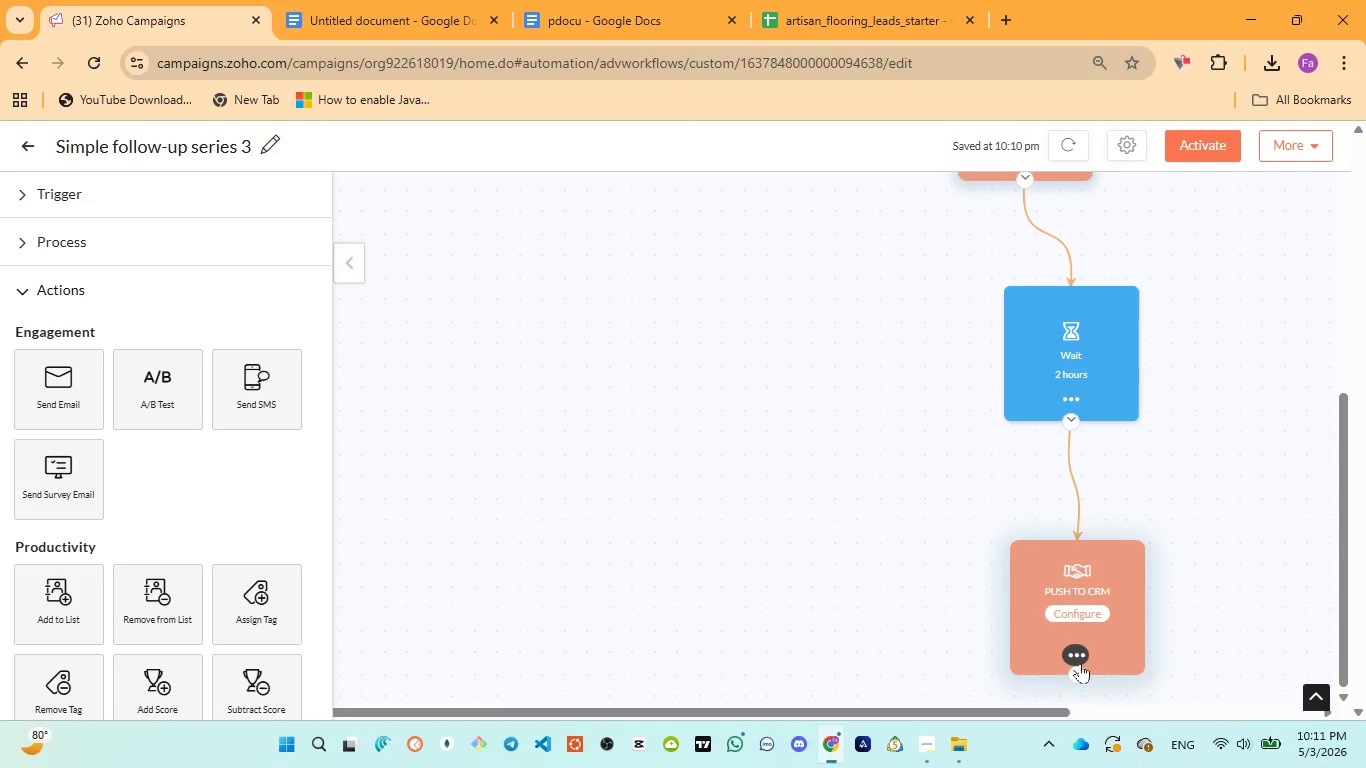 
left_click([1078, 663])
 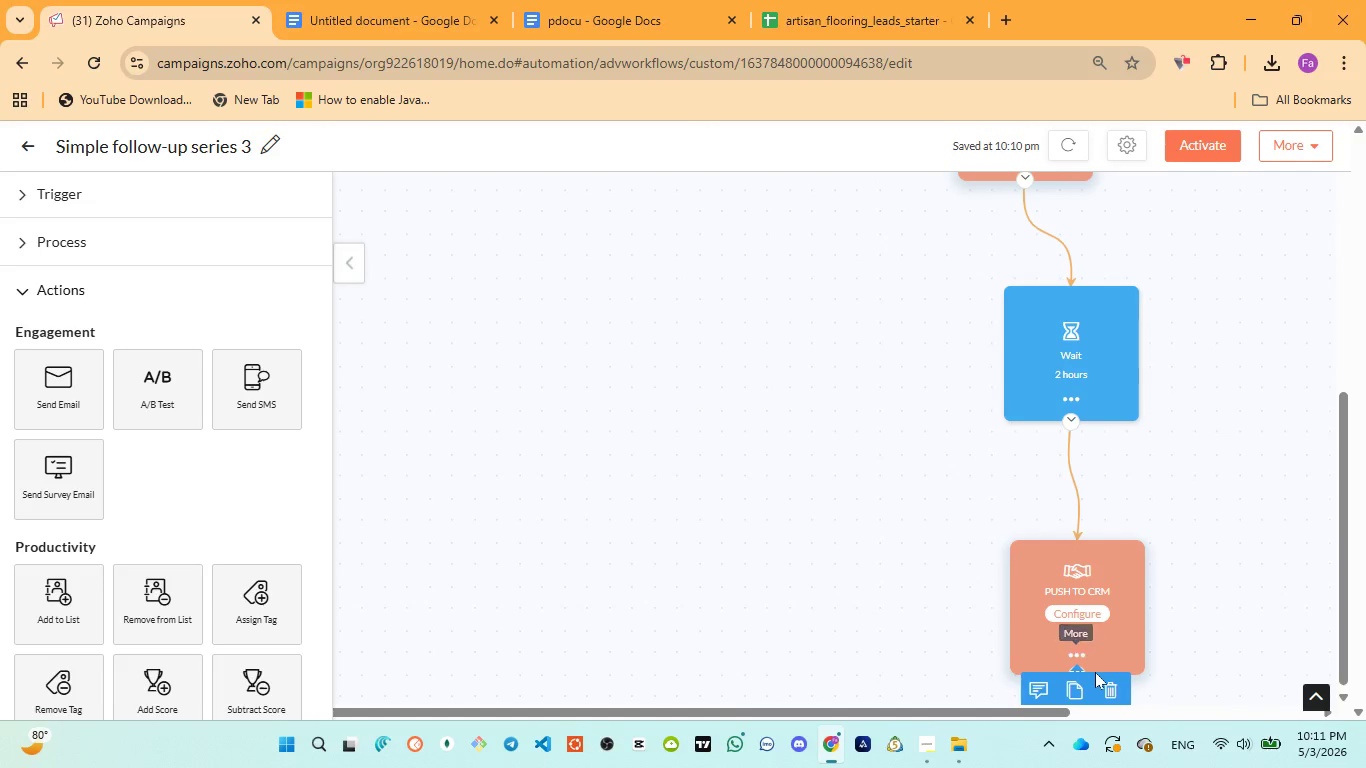 
left_click([1113, 691])
 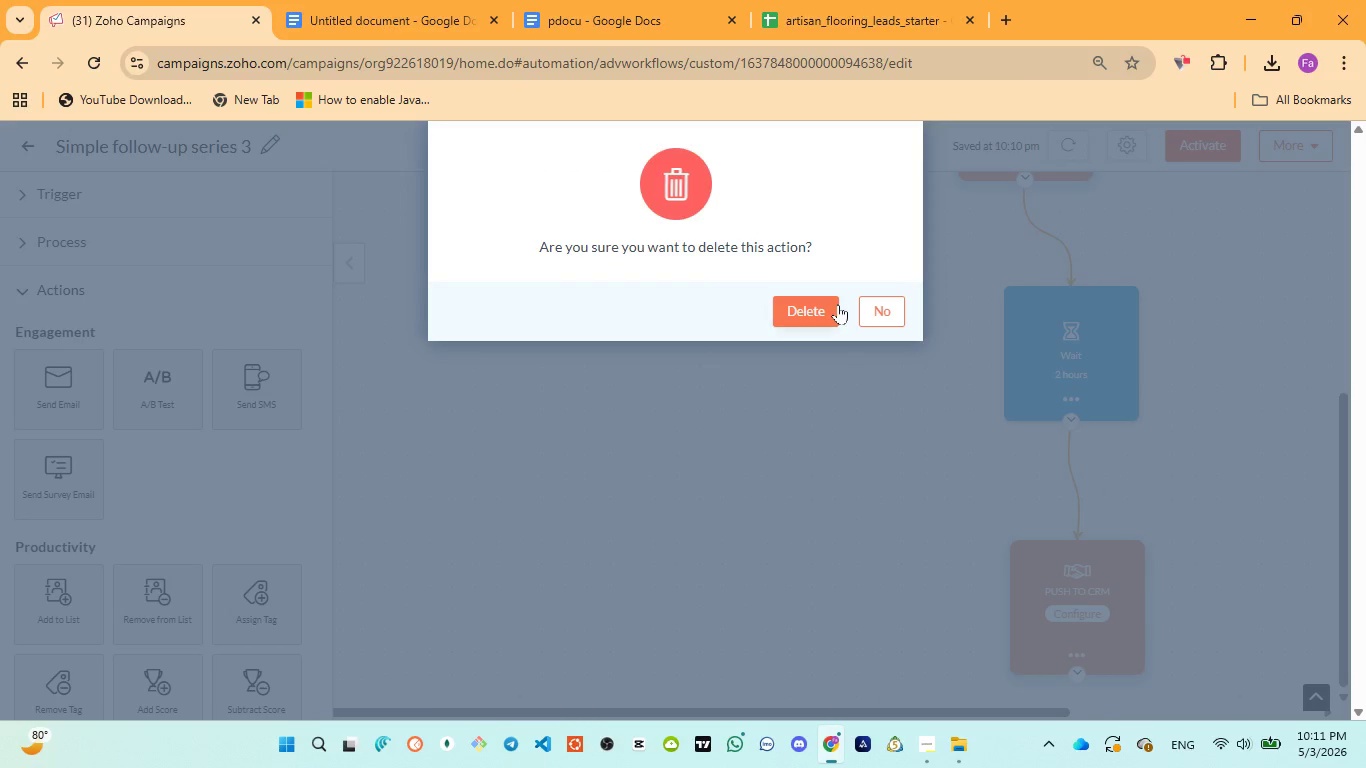 
left_click([810, 302])
 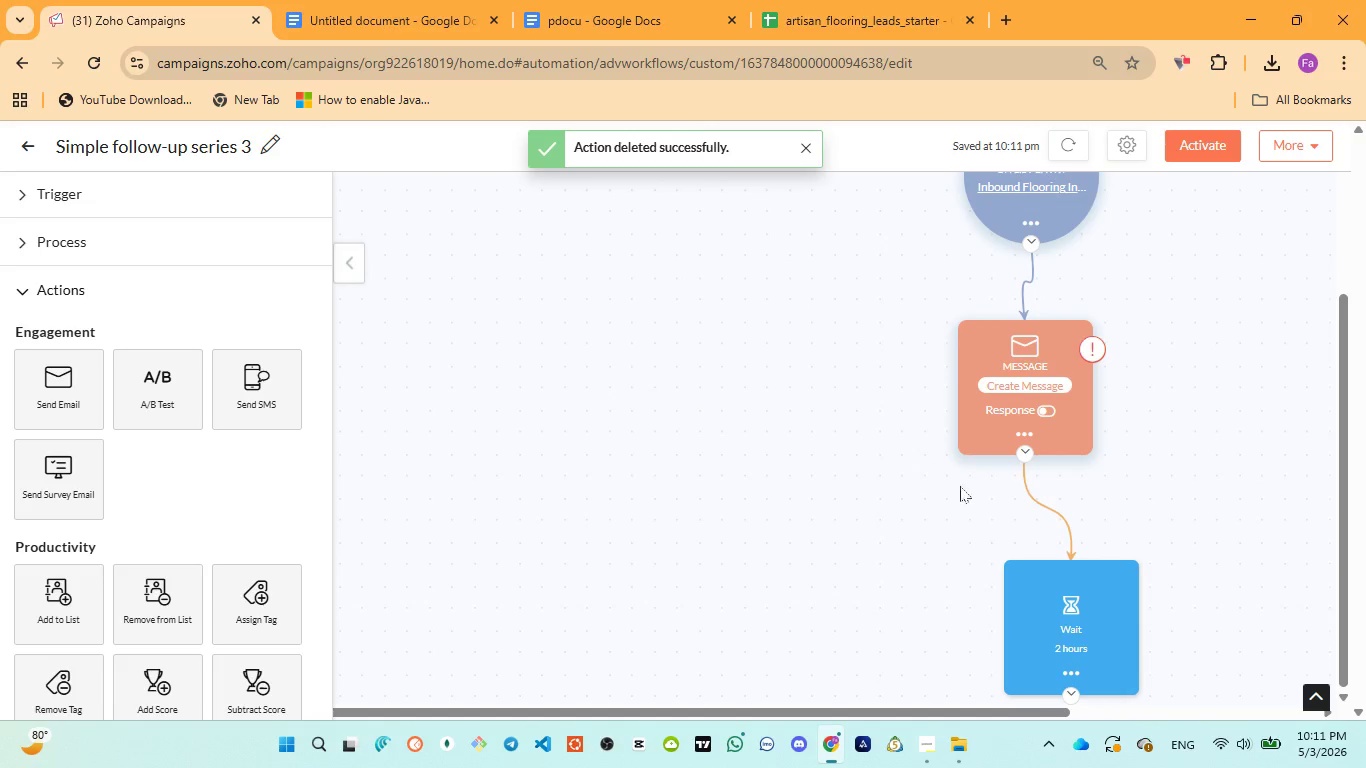 
left_click_drag(start_coordinate=[1032, 592], to_coordinate=[1012, 580])
 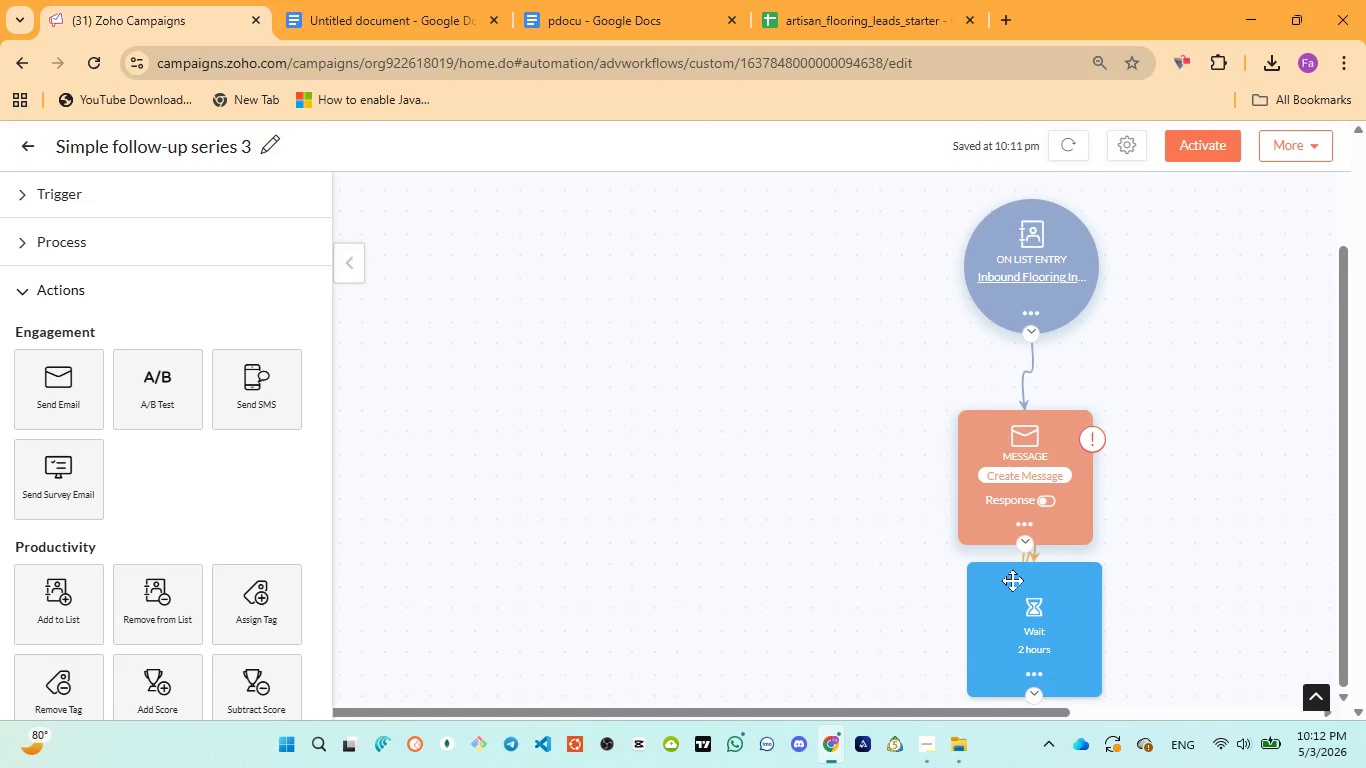 
wait(38.55)
 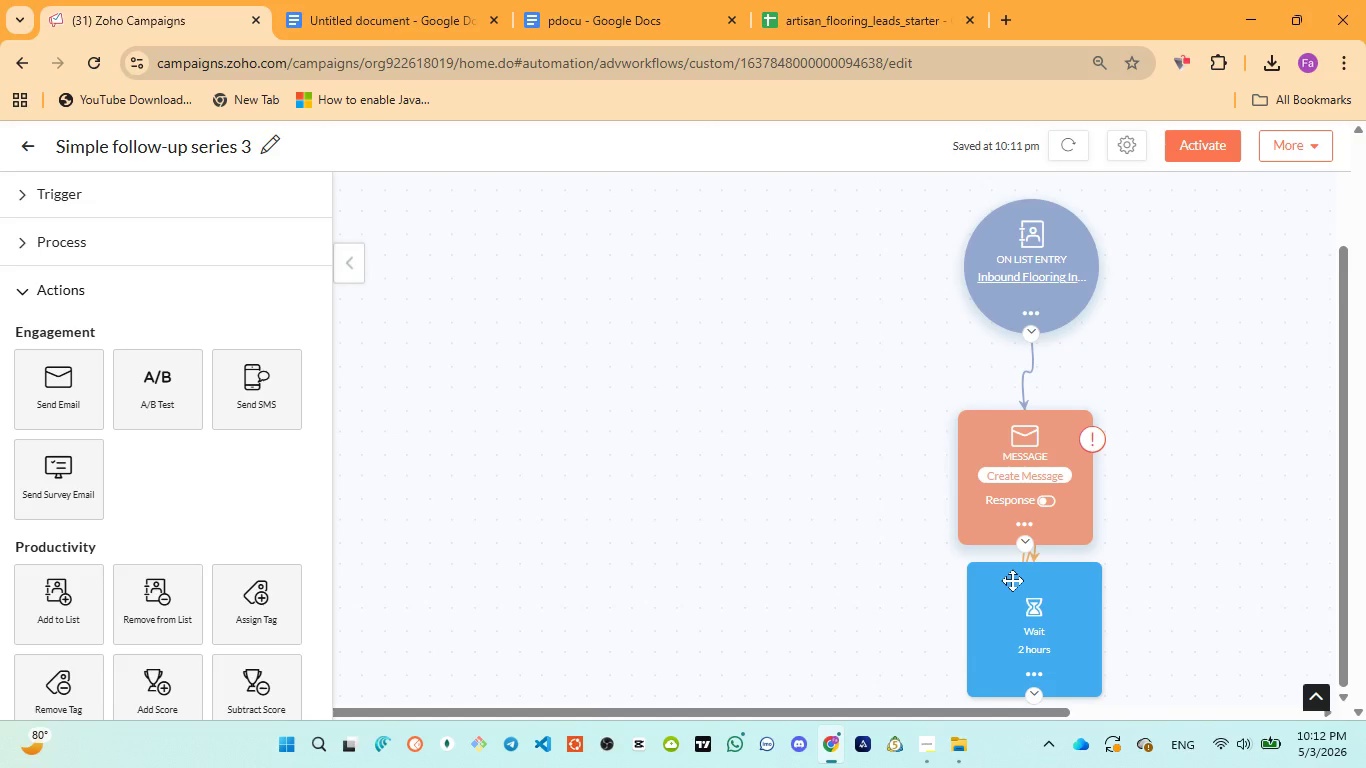 
scroll: coordinate [1158, 574], scroll_direction: down, amount: 5.0
 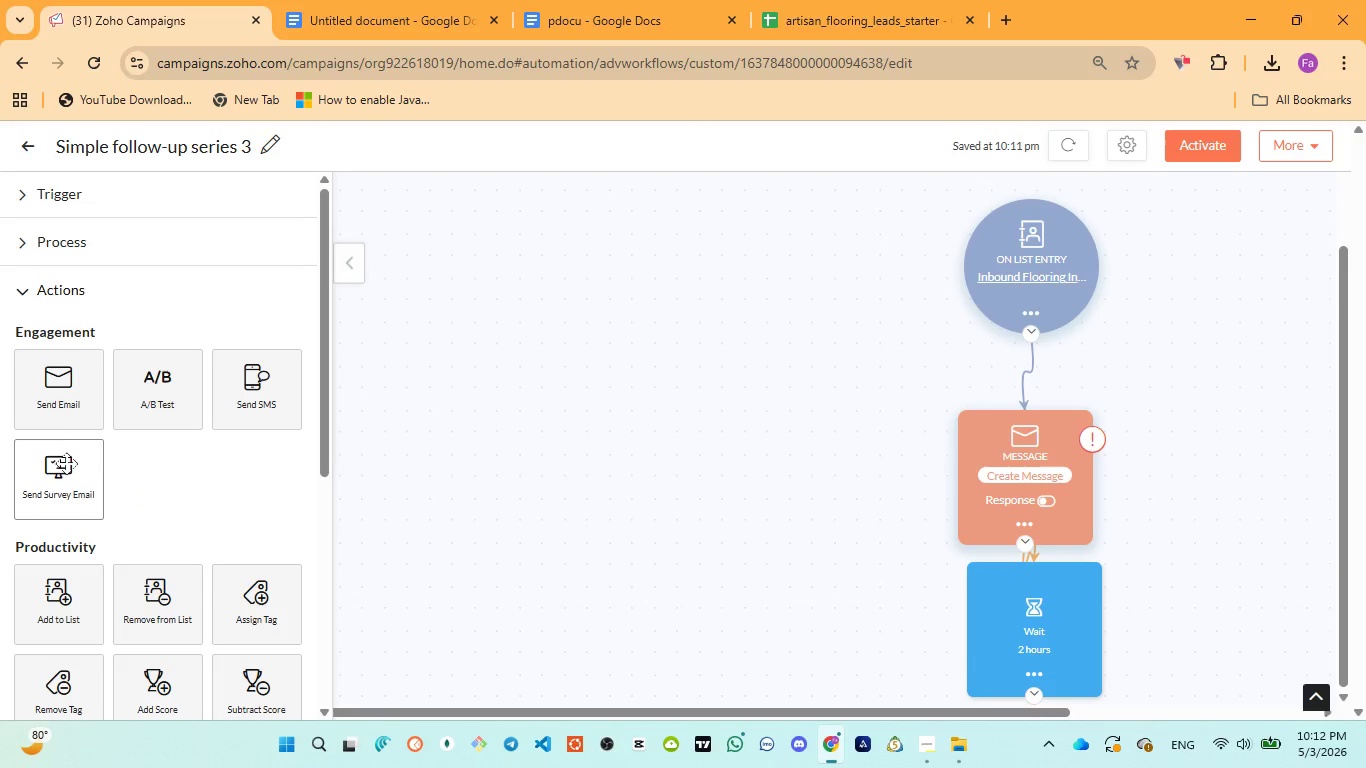 
left_click_drag(start_coordinate=[45, 403], to_coordinate=[989, 655])
 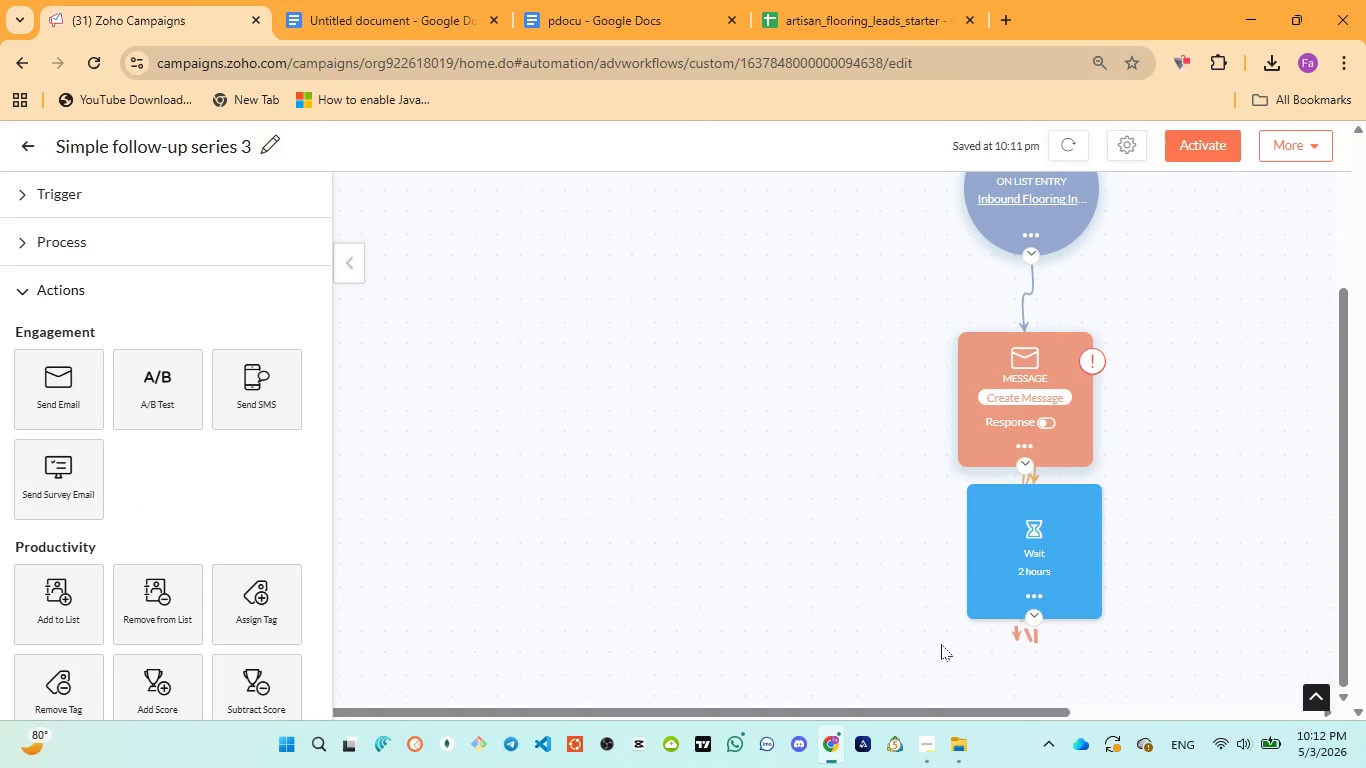 
scroll: coordinate [939, 644], scroll_direction: down, amount: 2.0
 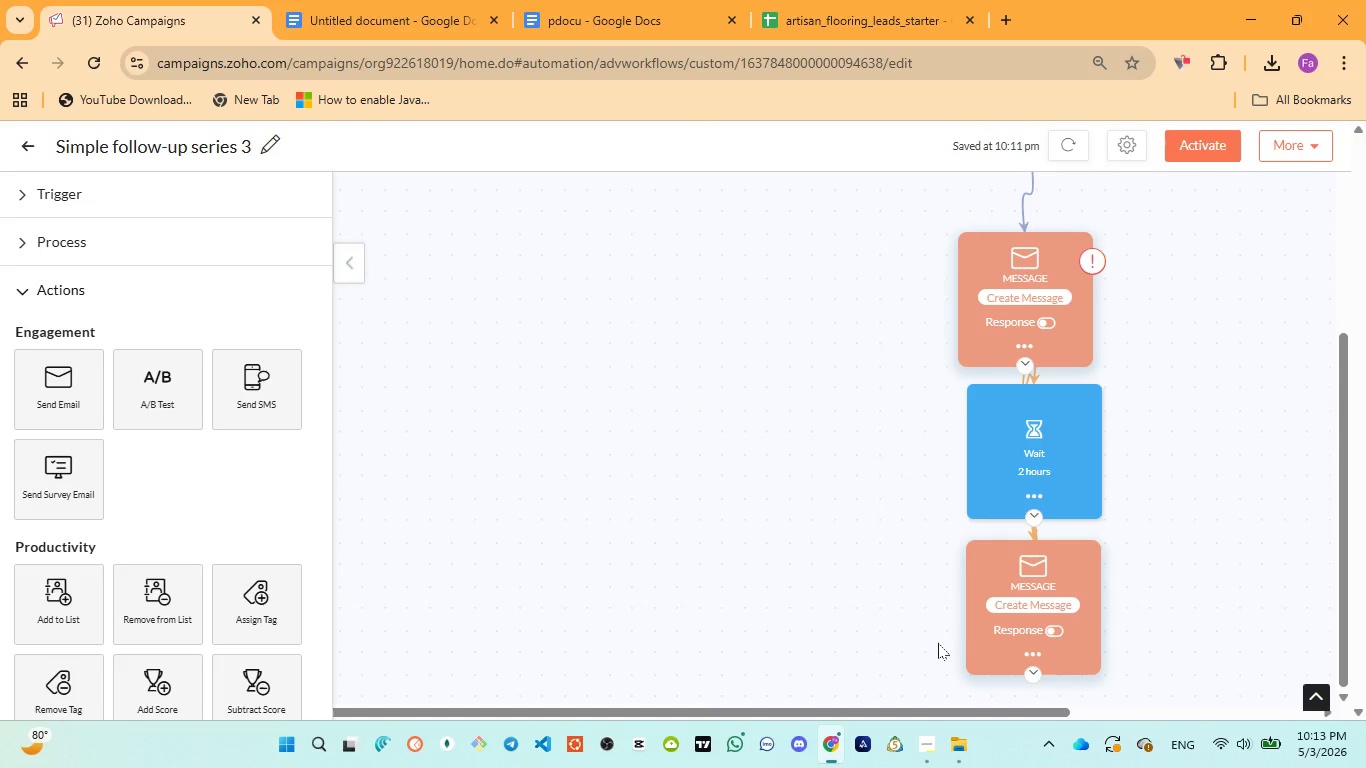 
wait(50.35)
 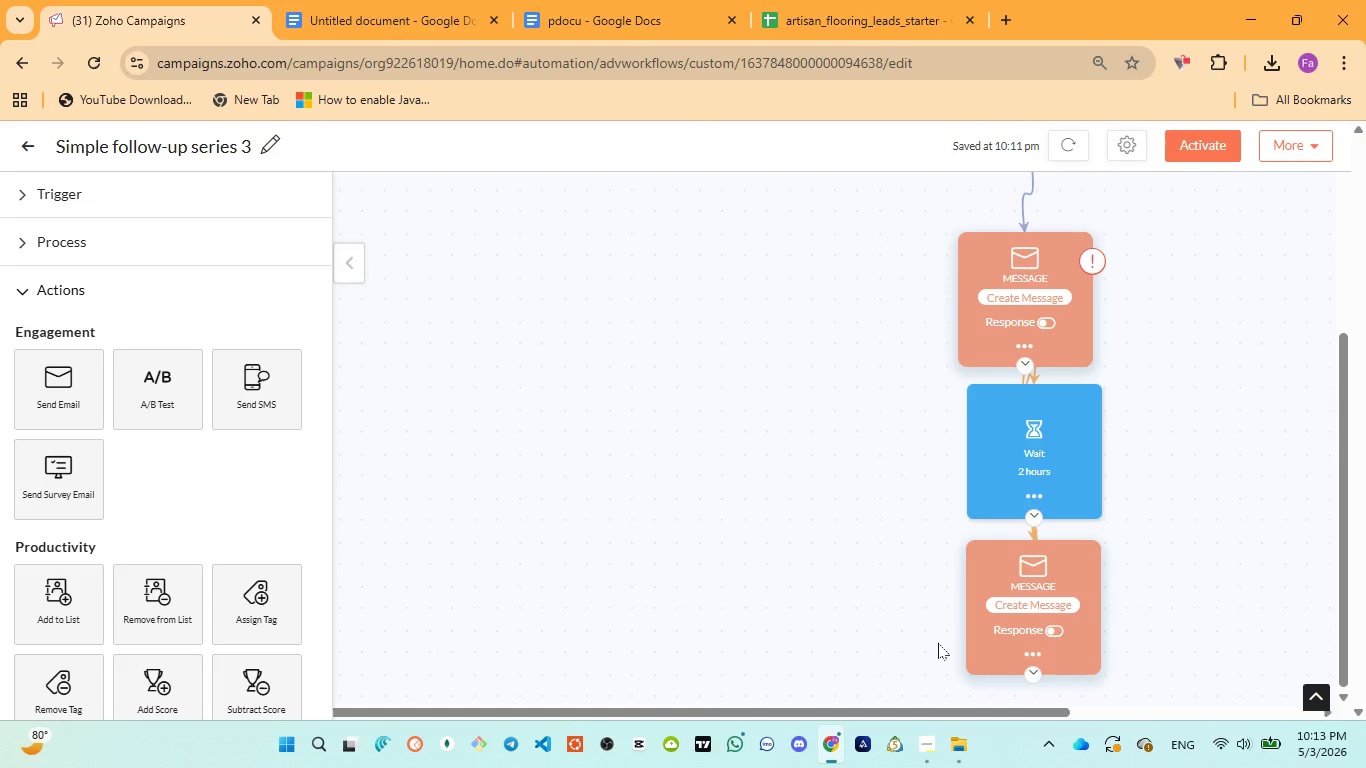 
scroll: coordinate [1218, 674], scroll_direction: down, amount: 2.0
 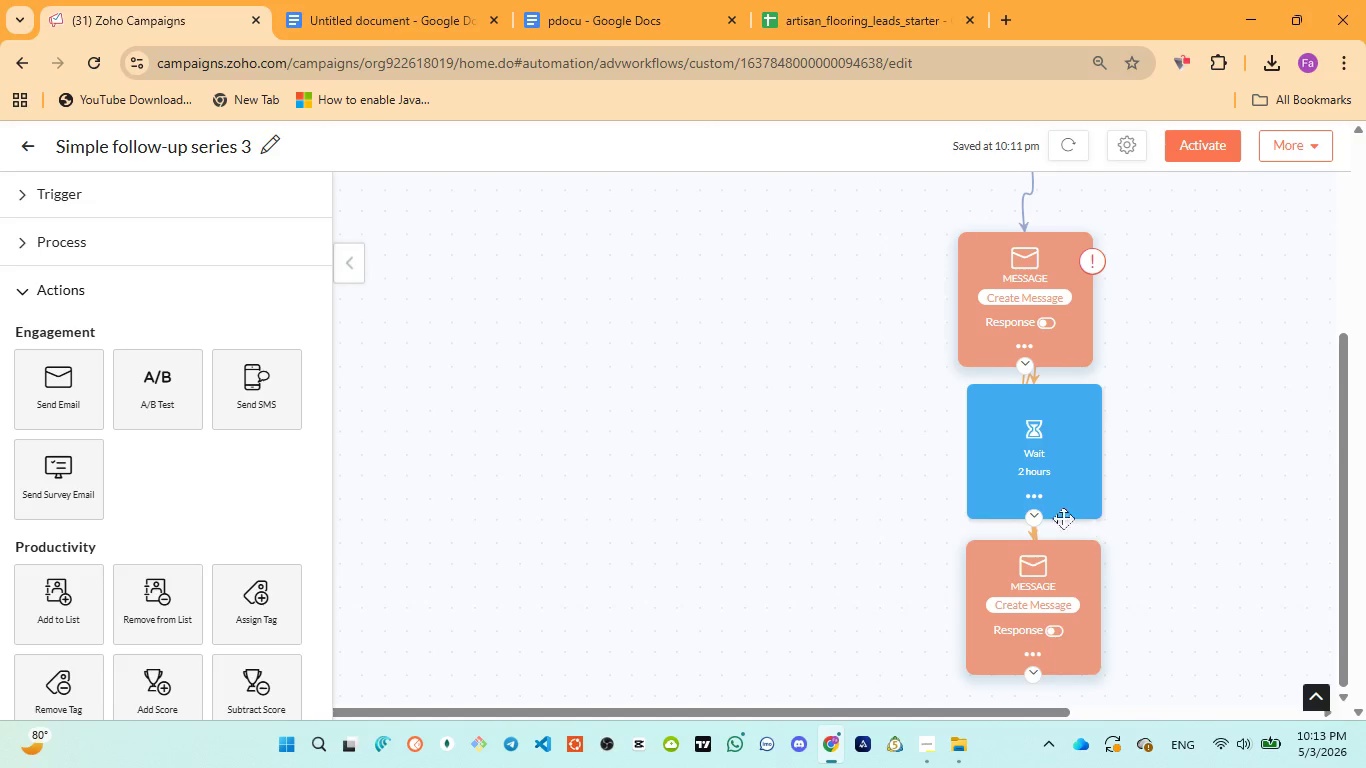 
scroll: coordinate [1047, 517], scroll_direction: up, amount: 3.0
 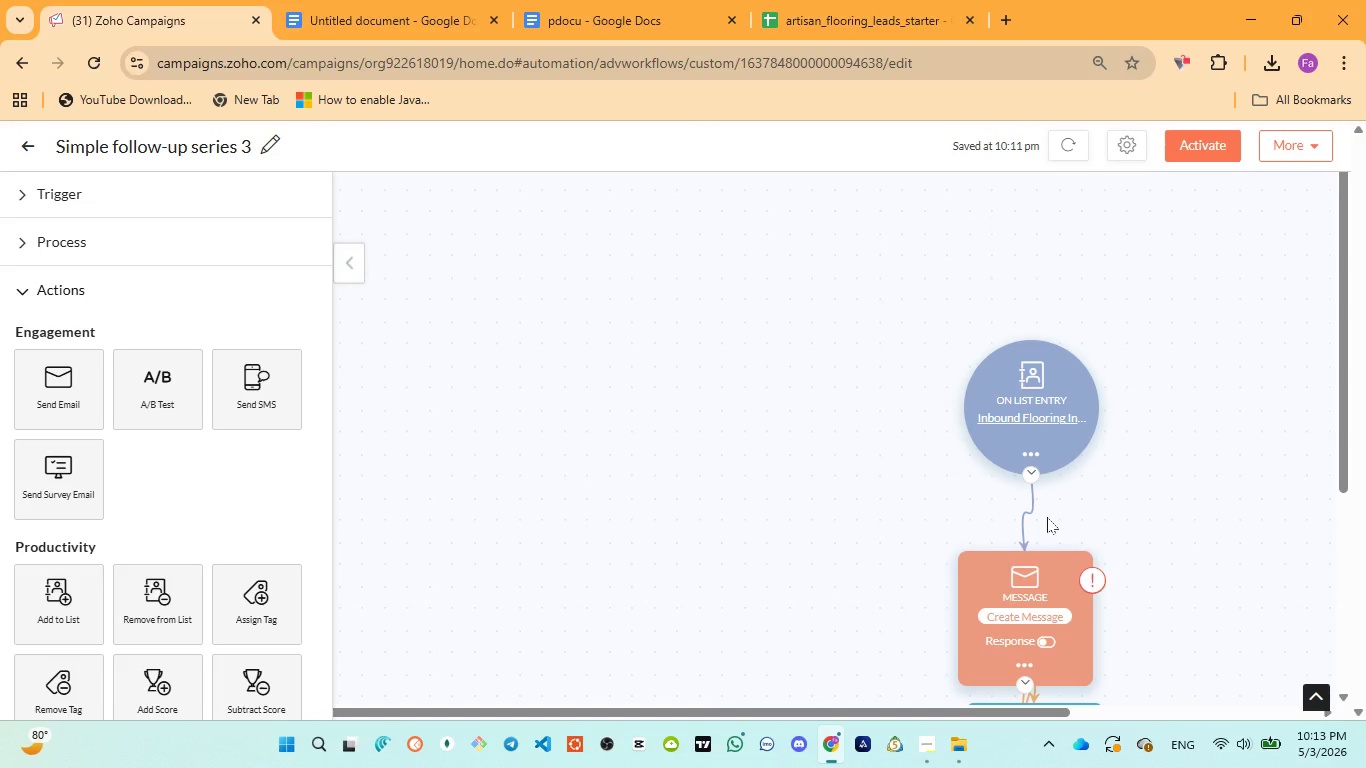 
scroll: coordinate [1047, 517], scroll_direction: down, amount: 2.0
 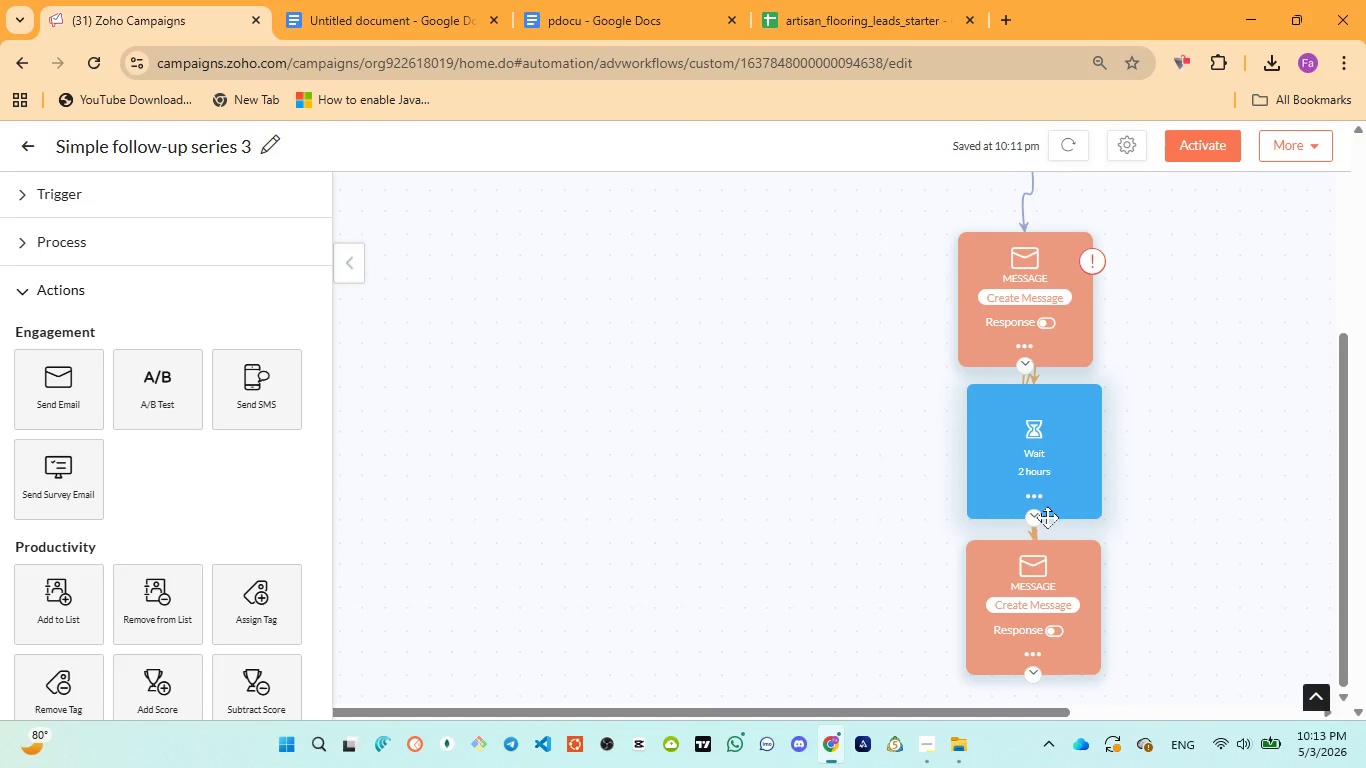 
wait(21.98)
 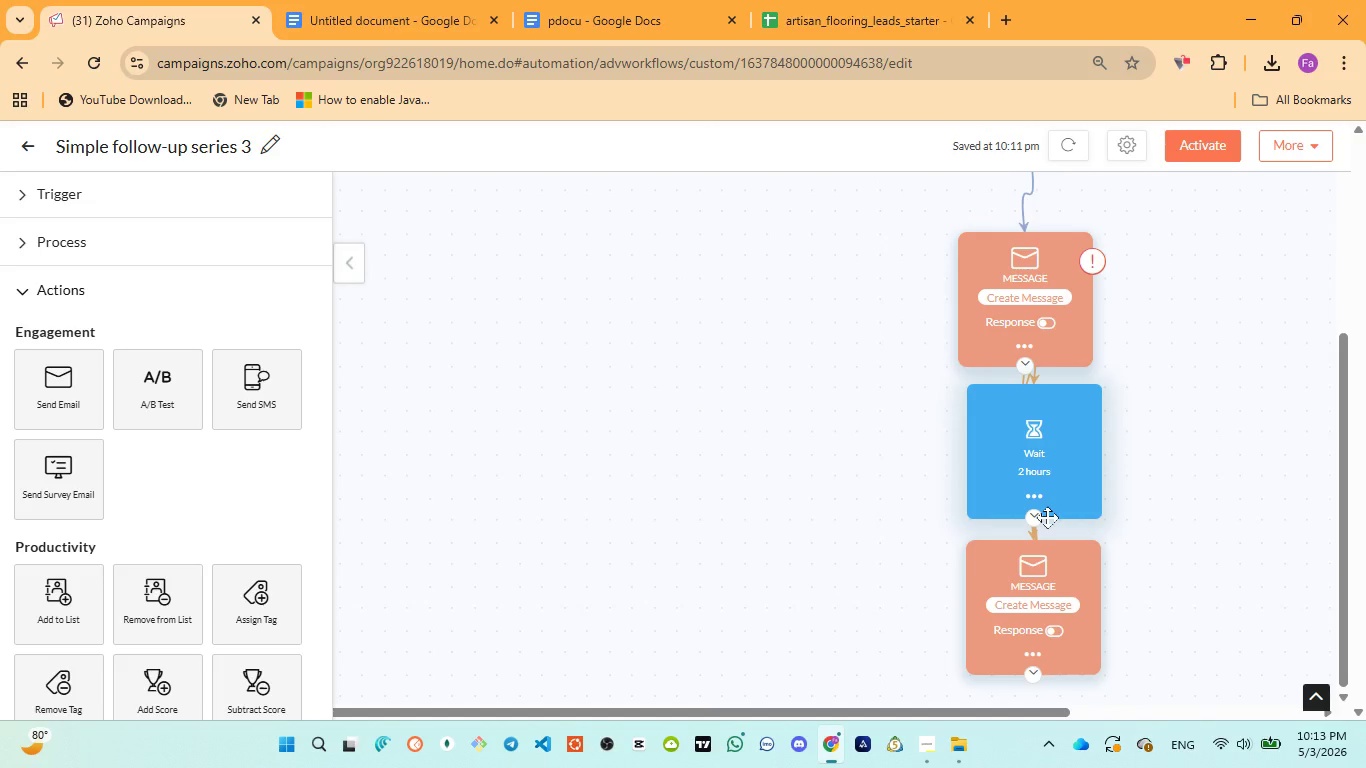 
scroll: coordinate [1047, 517], scroll_direction: down, amount: 1.0
 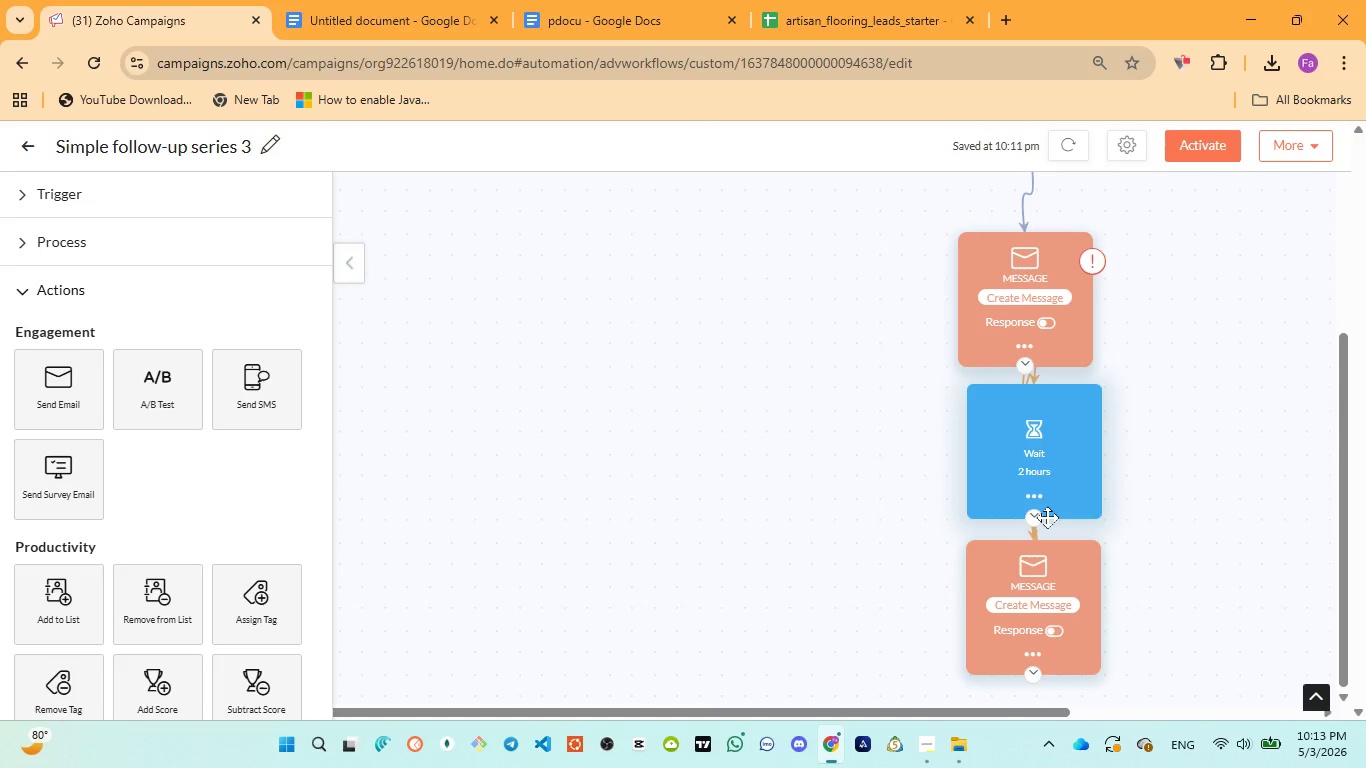 
wait(15.76)
 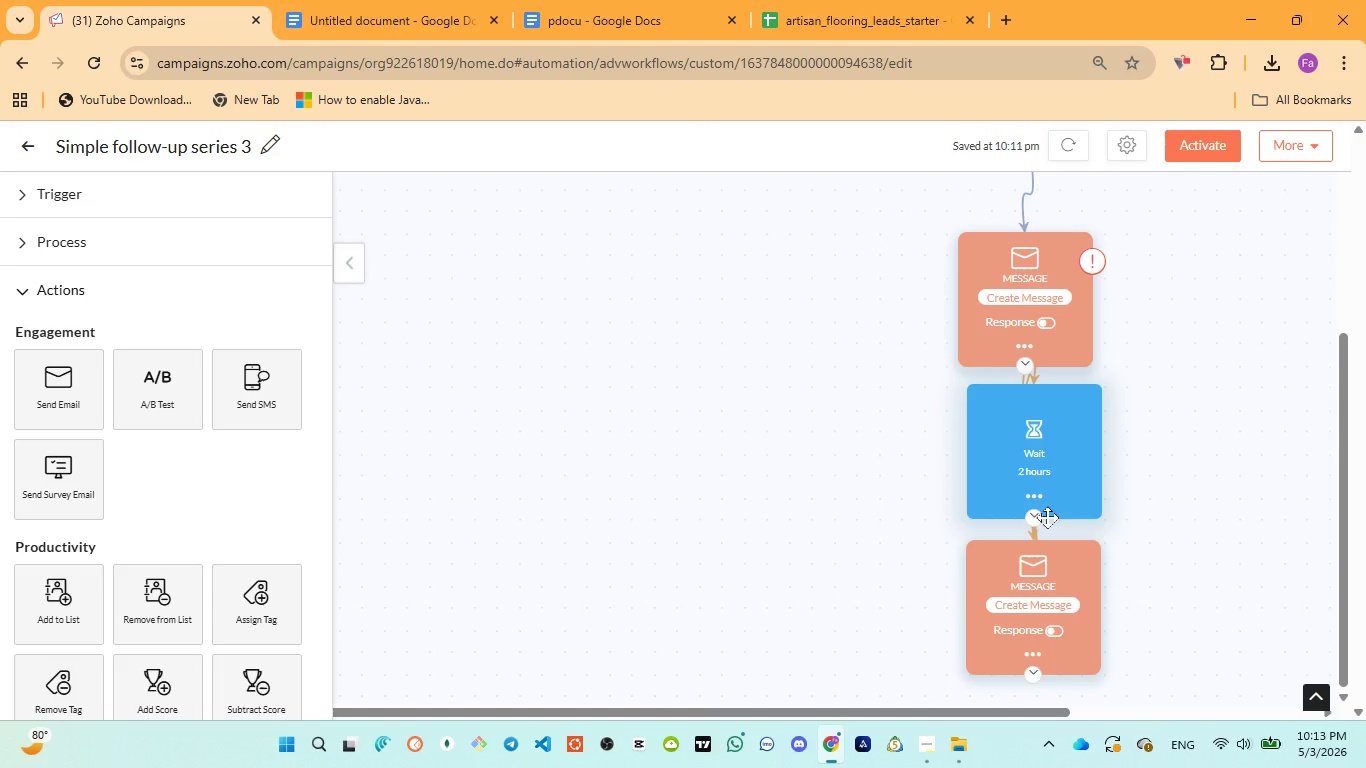 
scroll: coordinate [1047, 517], scroll_direction: none, amount: 0.0
 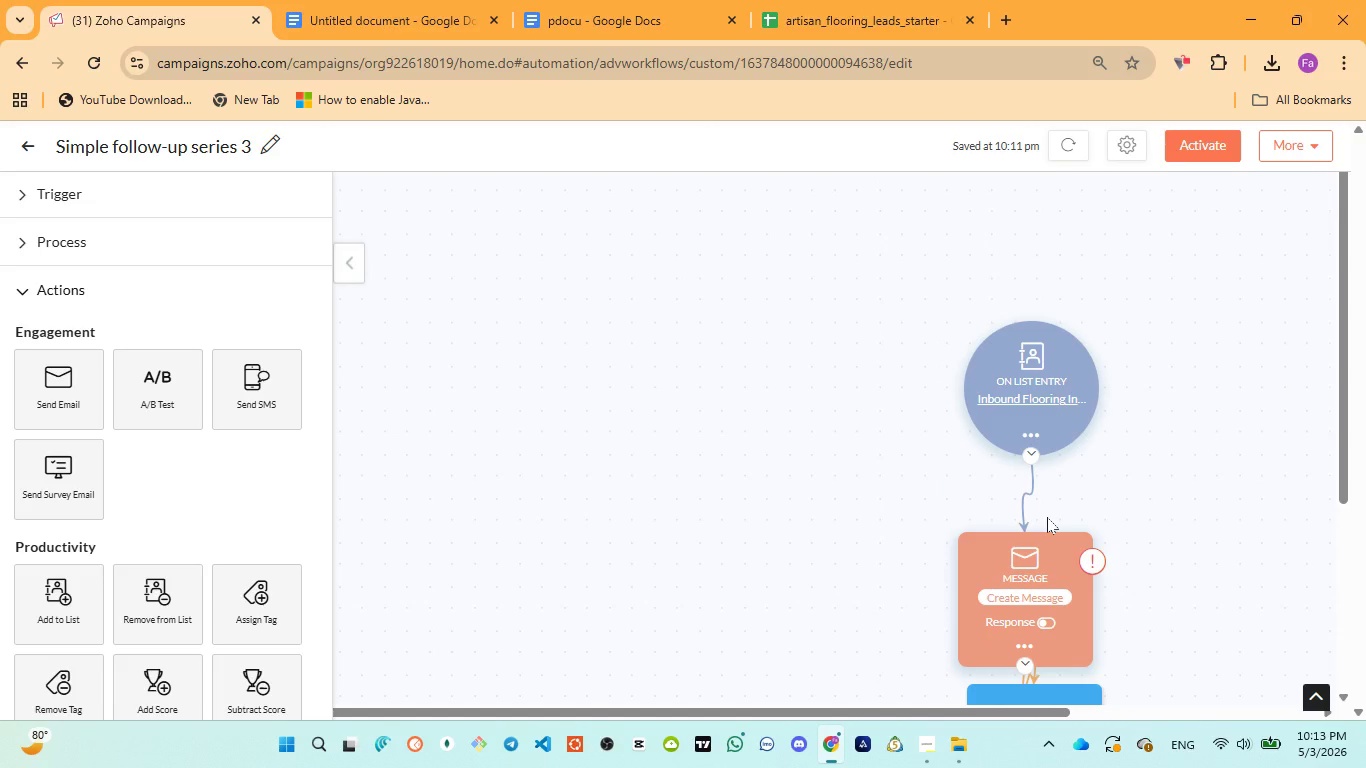 
scroll: coordinate [1047, 517], scroll_direction: down, amount: 2.0
 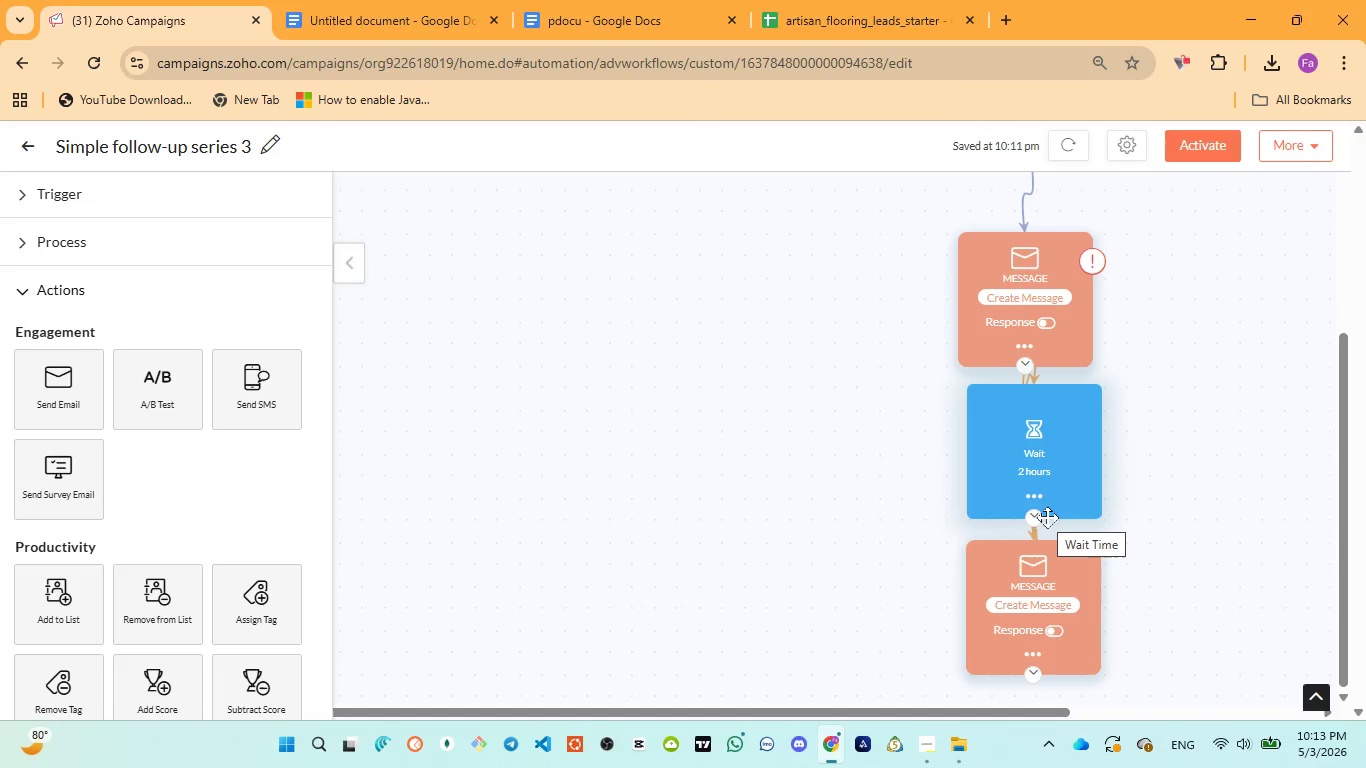 
scroll: coordinate [1047, 517], scroll_direction: none, amount: 0.0
 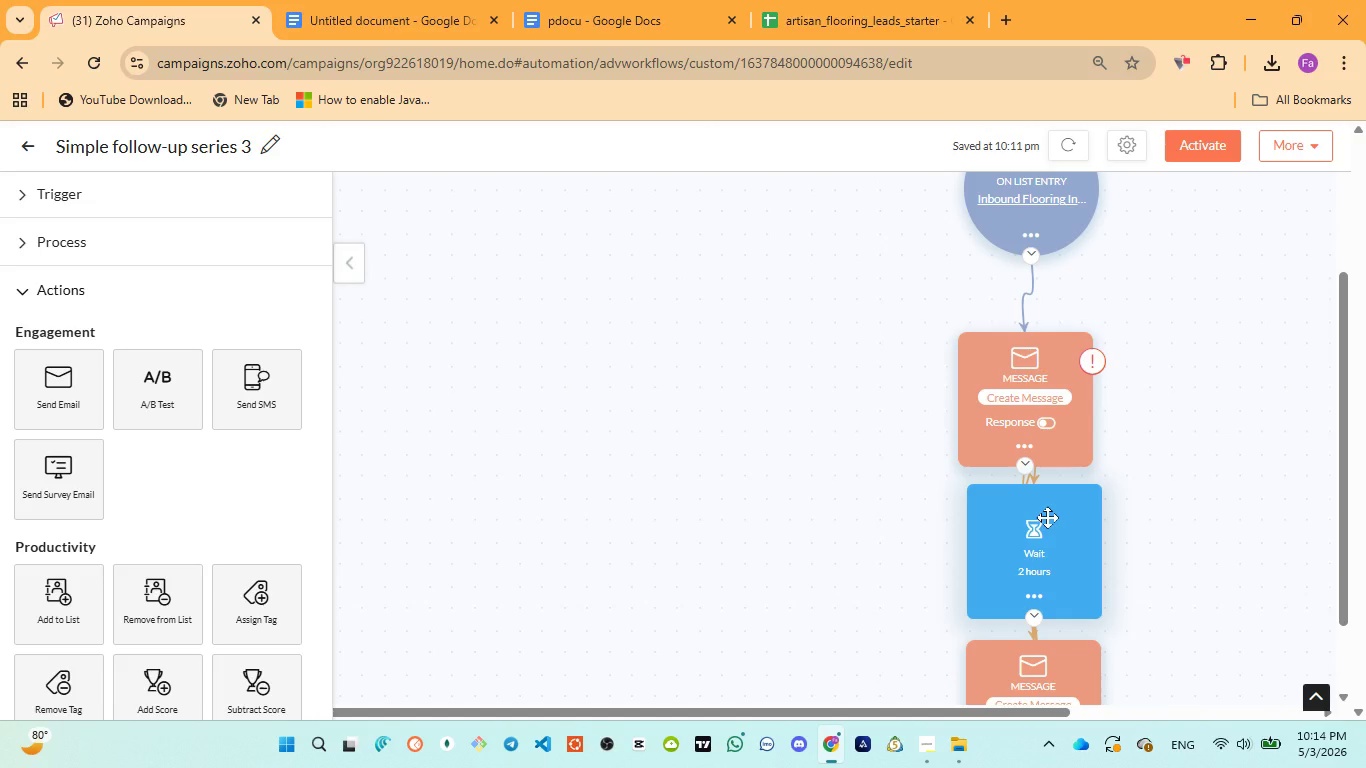 
wait(36.96)
 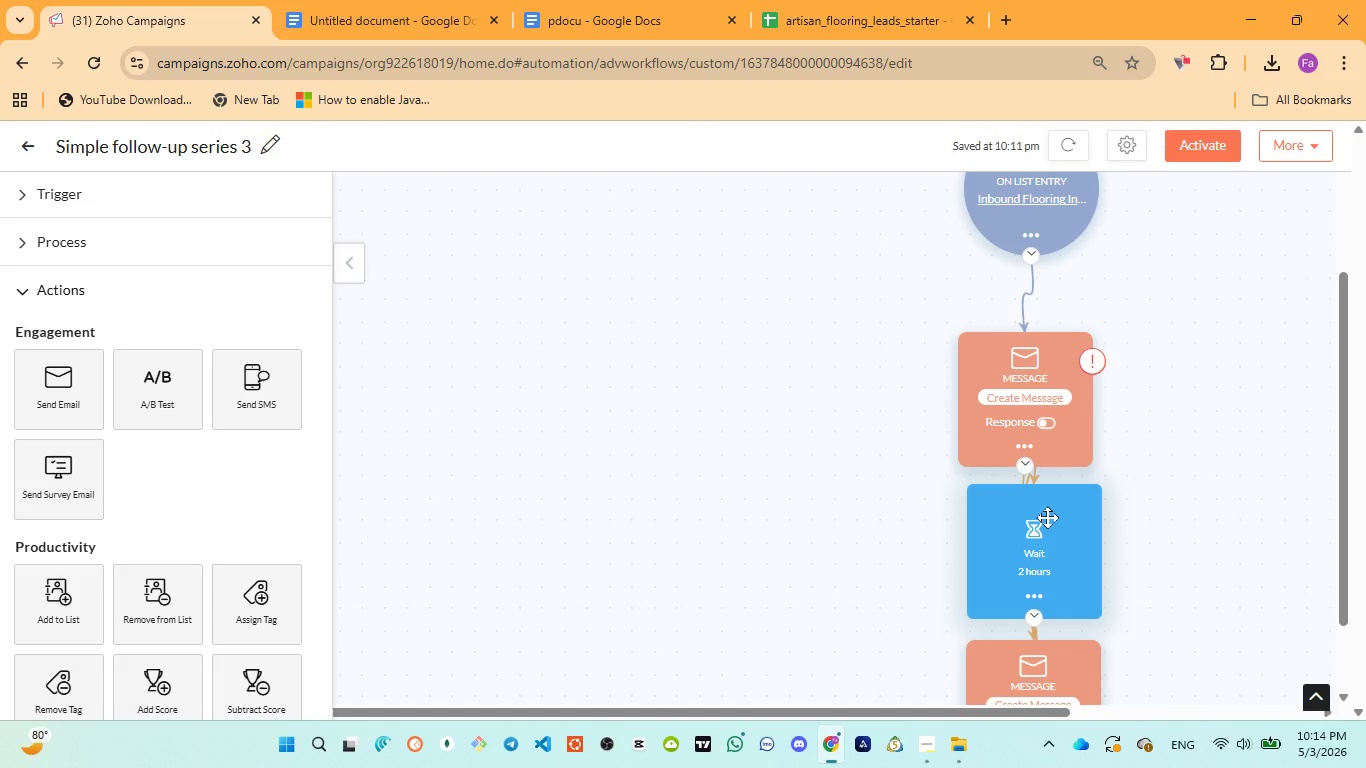 
scroll: coordinate [1189, 497], scroll_direction: down, amount: 3.0
 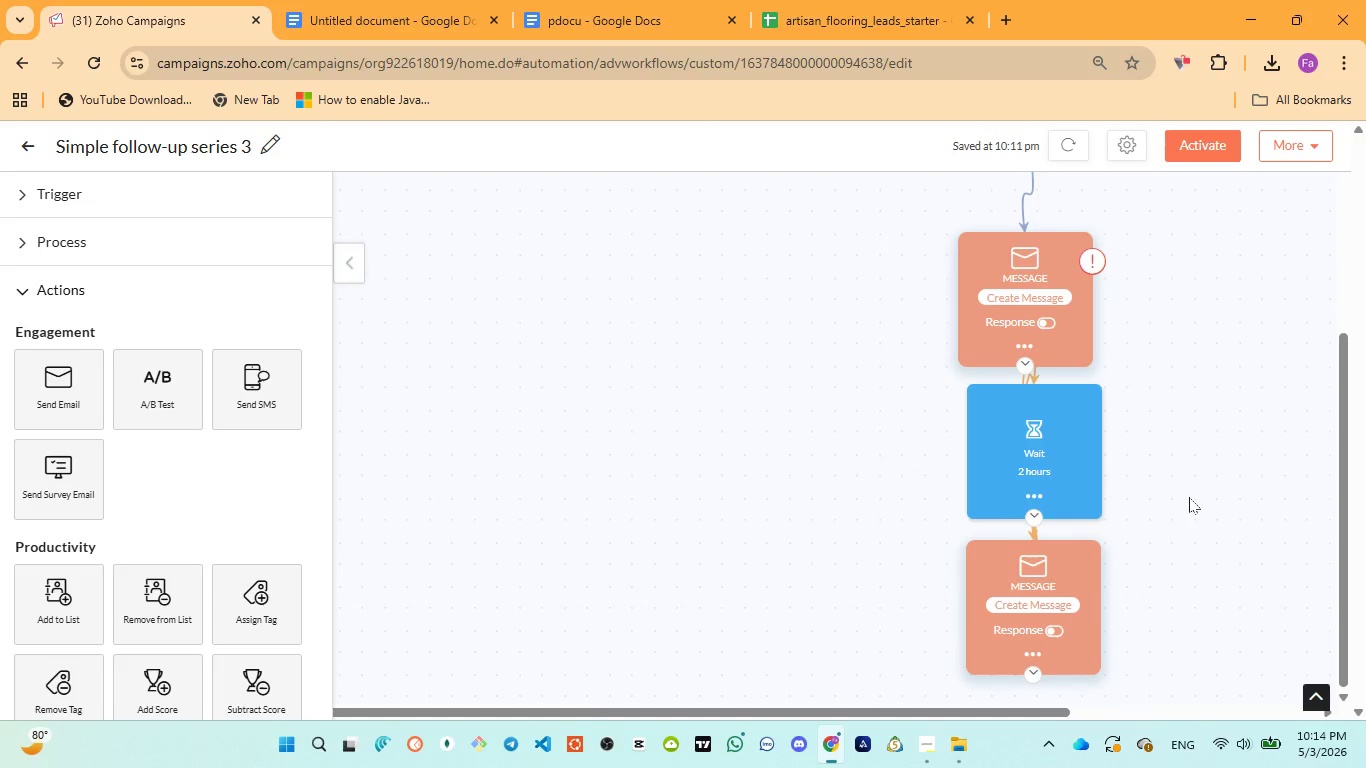 
scroll: coordinate [976, 515], scroll_direction: up, amount: 3.0
 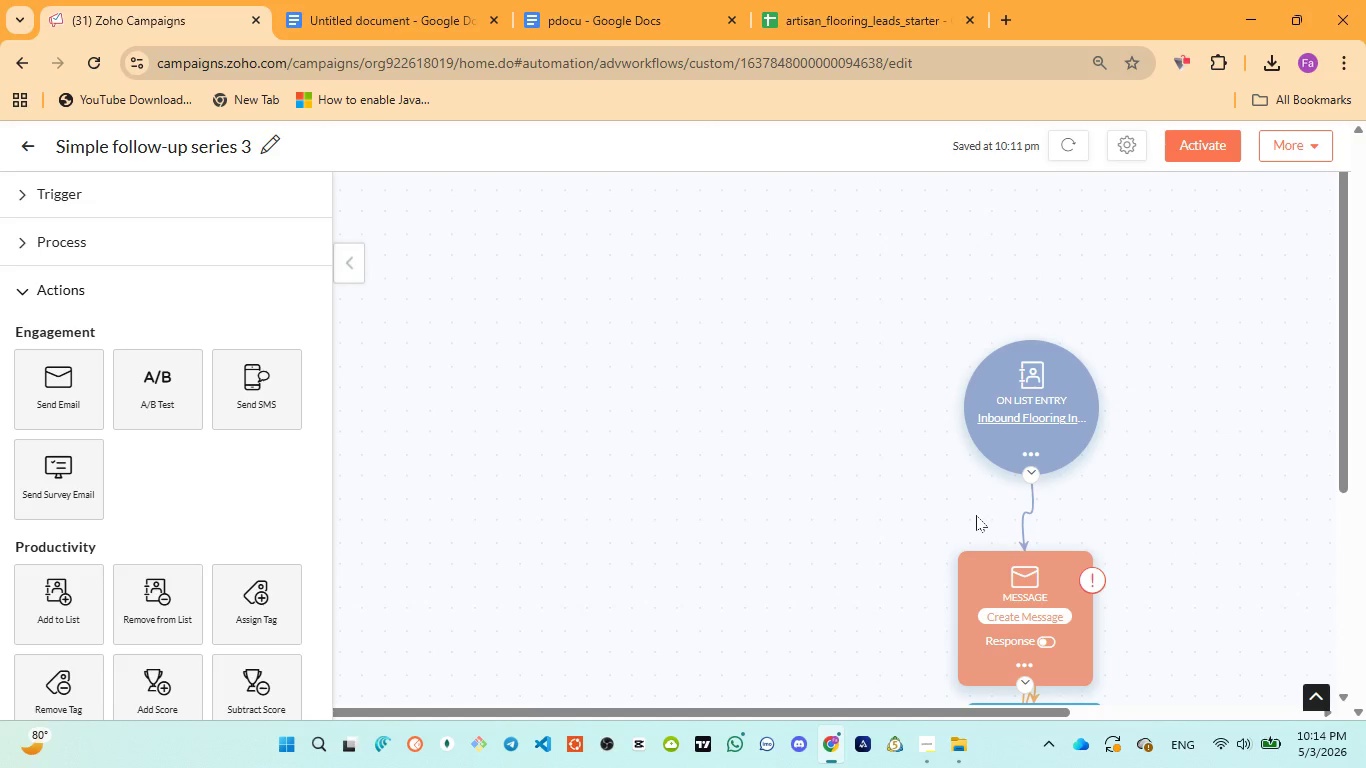 
scroll: coordinate [142, 549], scroll_direction: down, amount: 7.0
 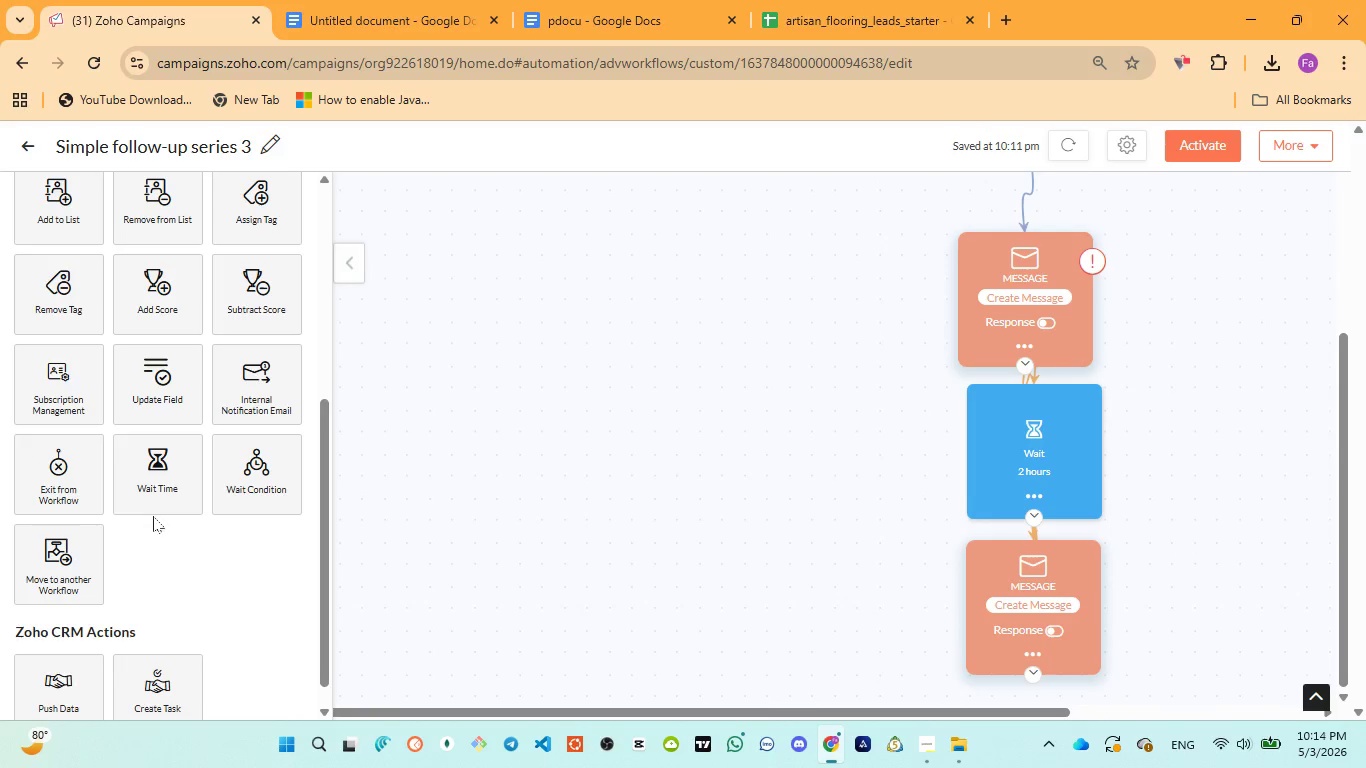 
left_click_drag(start_coordinate=[169, 477], to_coordinate=[1162, 737])
 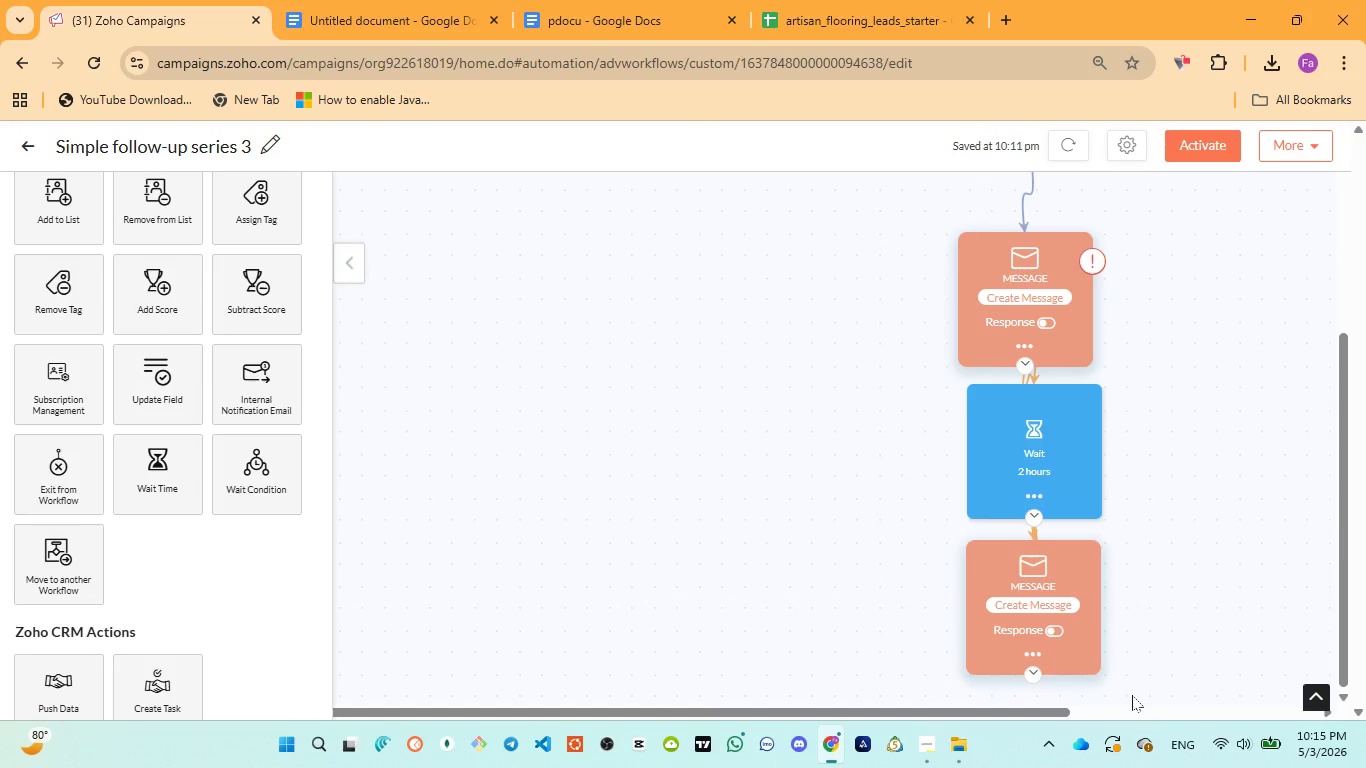 
wait(29.17)
 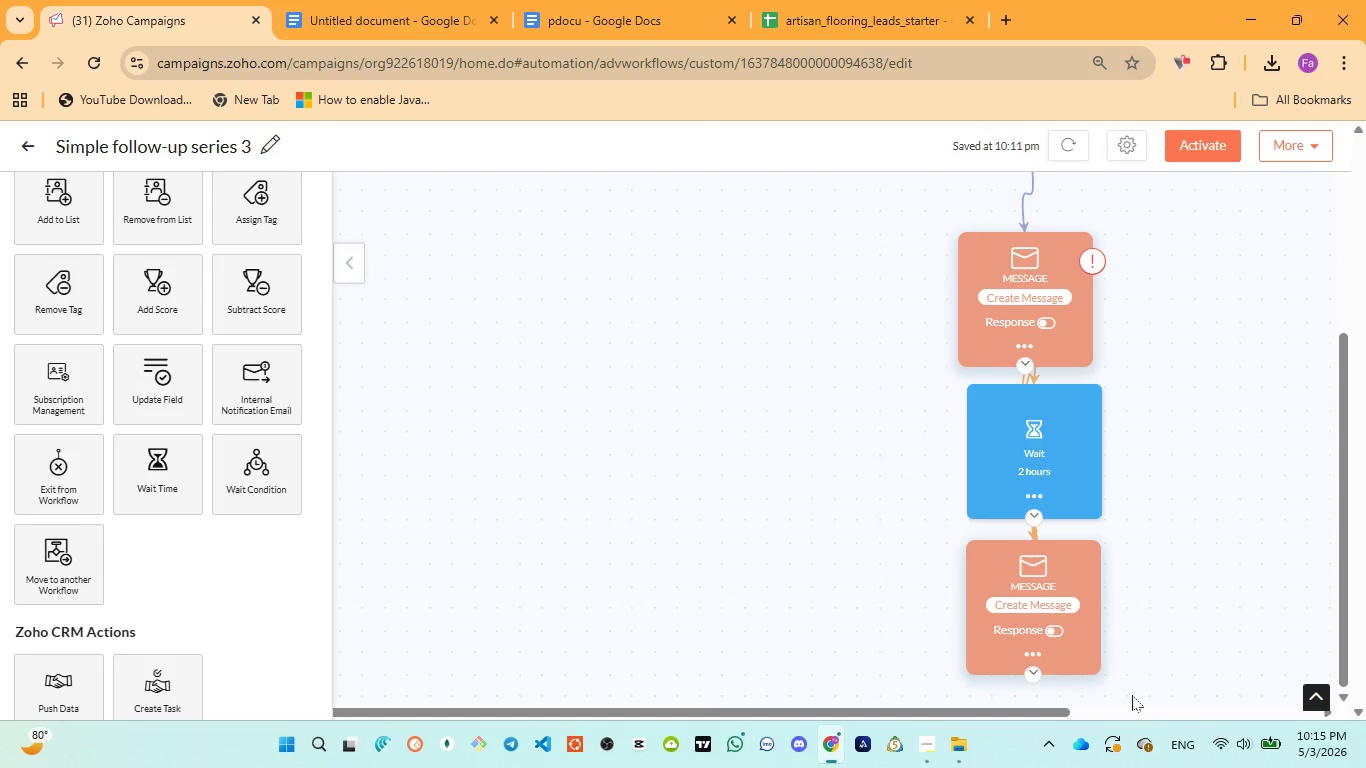 
scroll: coordinate [921, 542], scroll_direction: up, amount: 4.0
 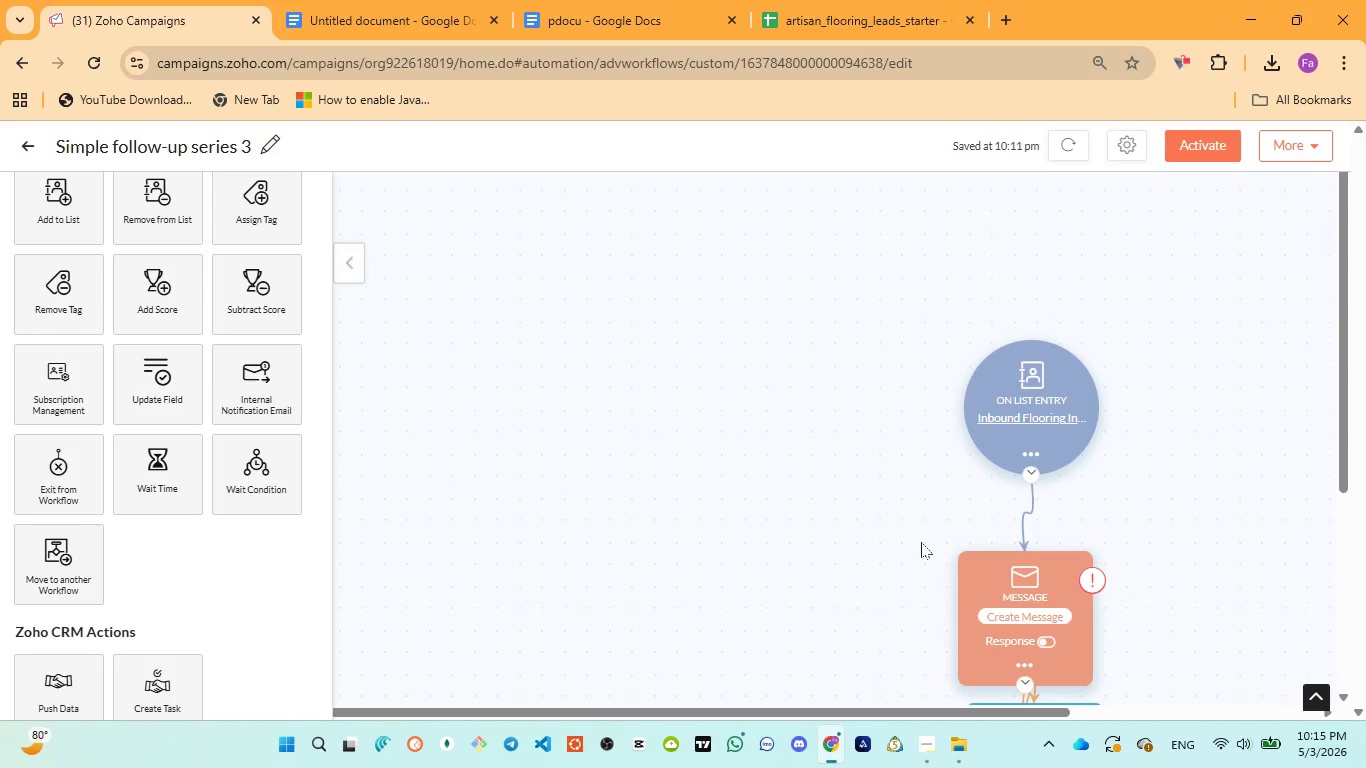 
scroll: coordinate [921, 542], scroll_direction: none, amount: 0.0
 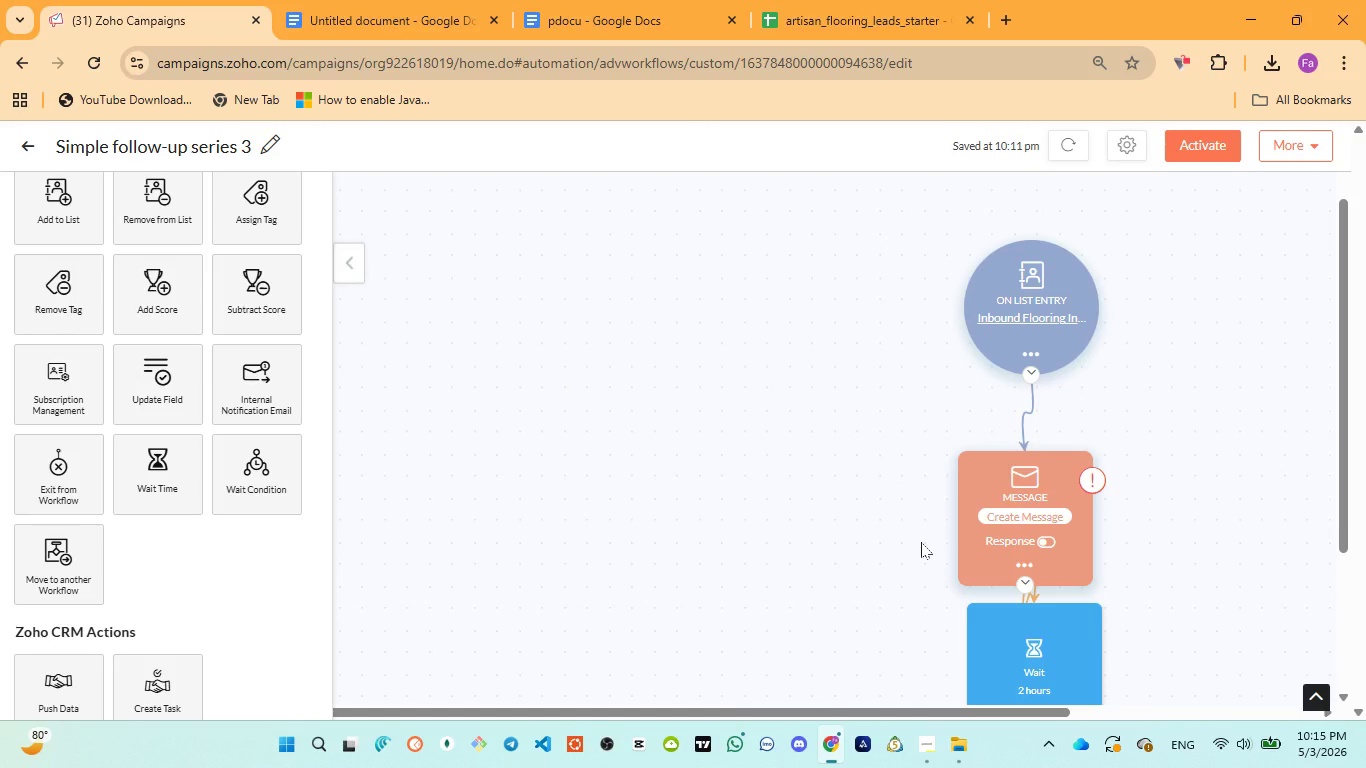 
scroll: coordinate [921, 542], scroll_direction: down, amount: 1.0
 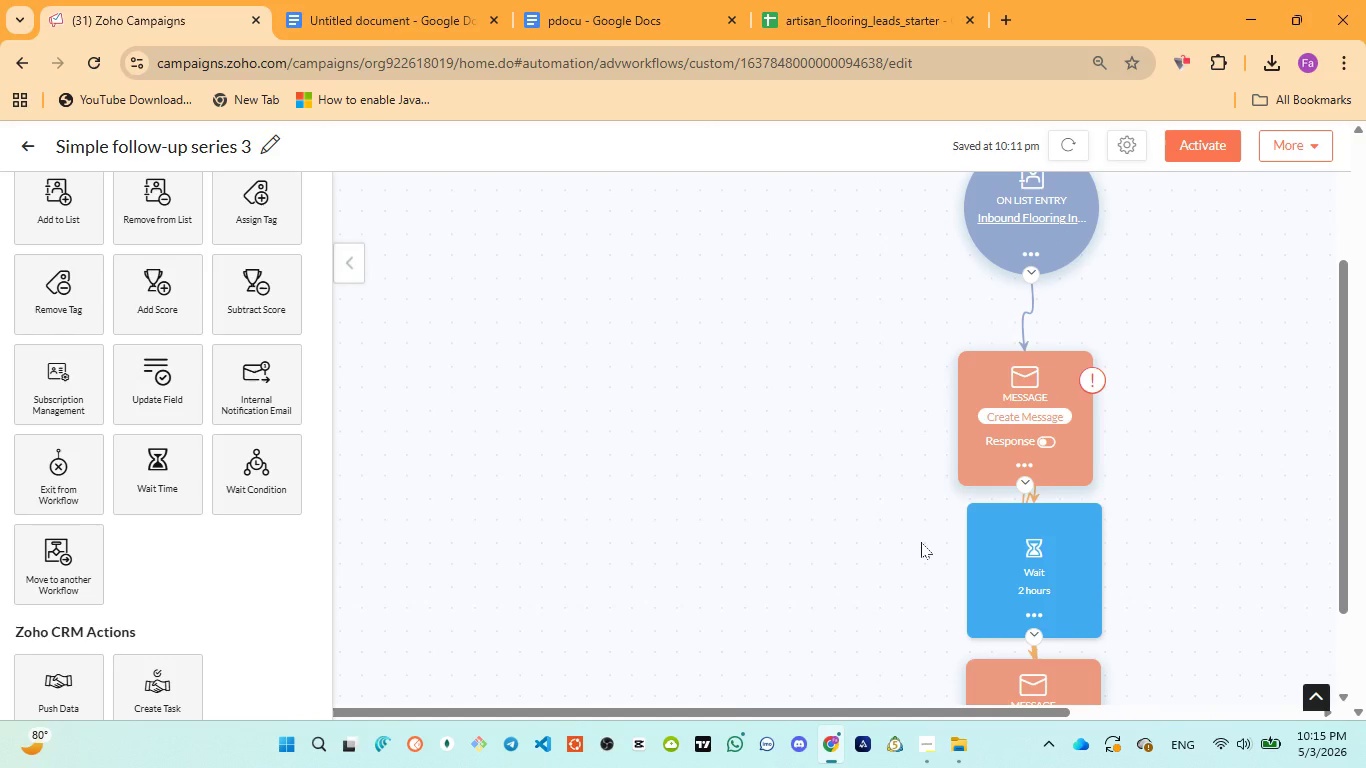 
wait(25.15)
 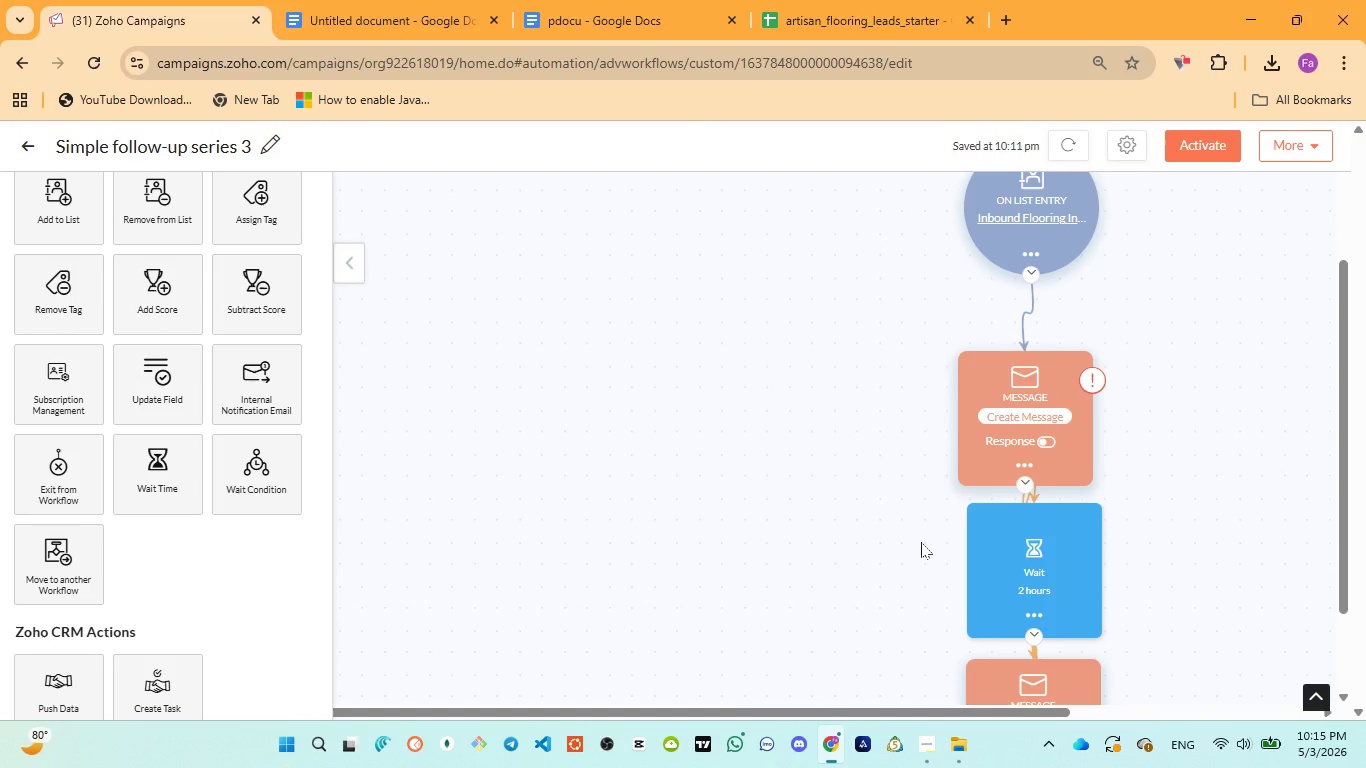 
scroll: coordinate [815, 495], scroll_direction: down, amount: 2.0
 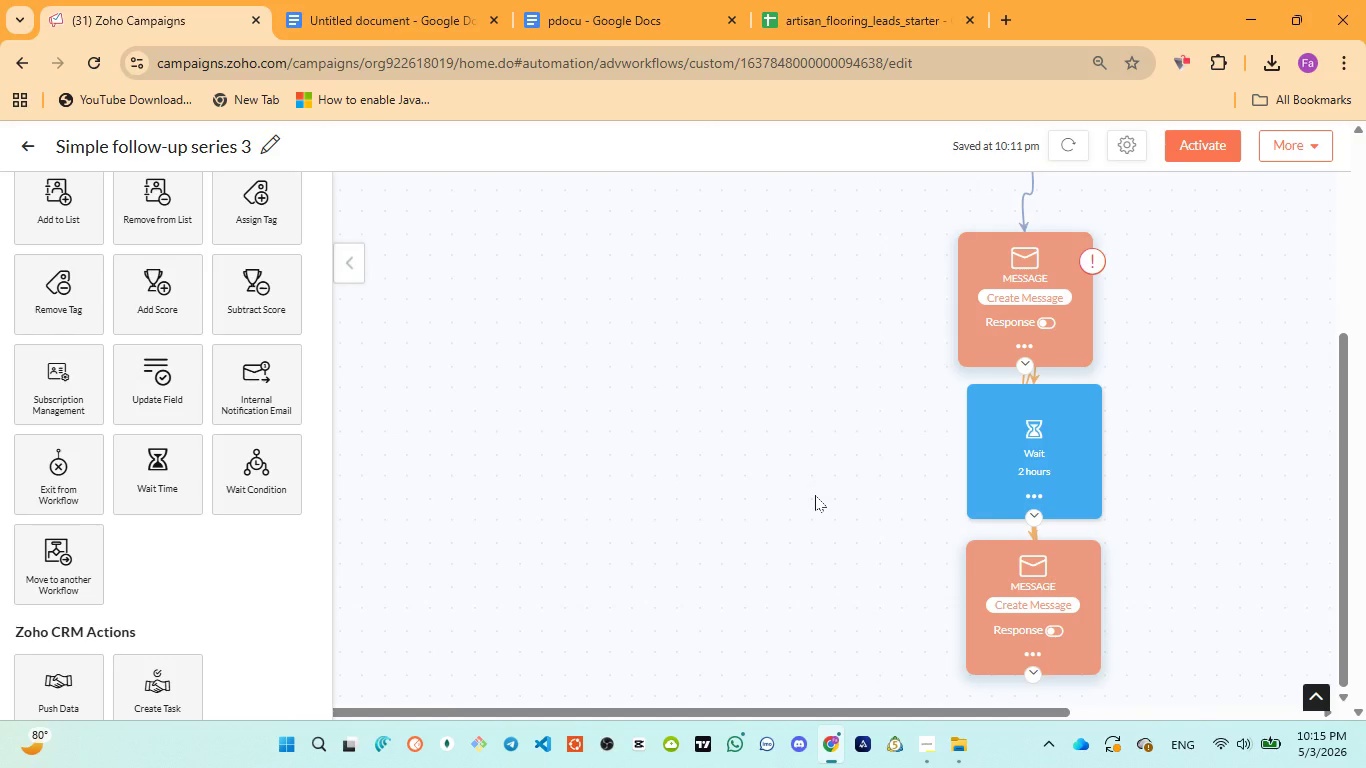 
scroll: coordinate [815, 495], scroll_direction: none, amount: 0.0
 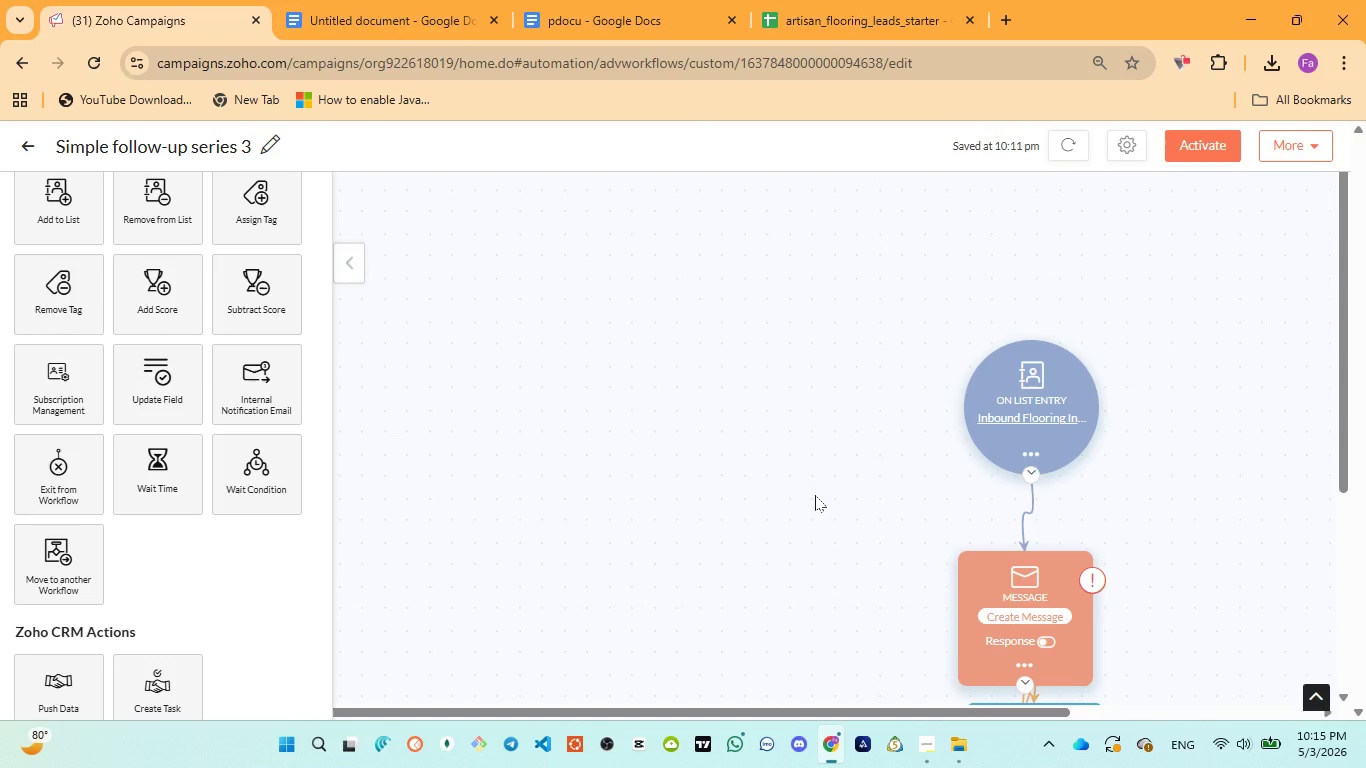 
scroll: coordinate [815, 495], scroll_direction: up, amount: 1.0
 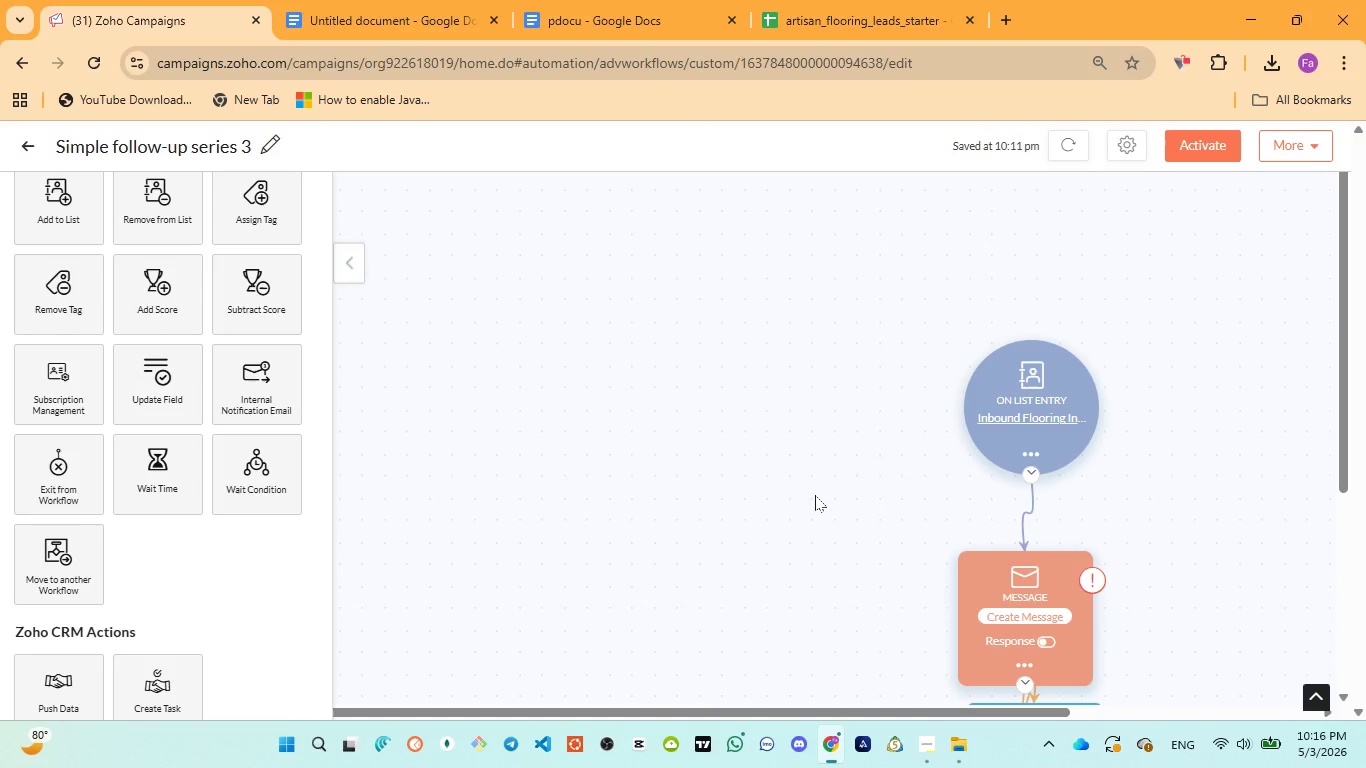 
wait(31.53)
 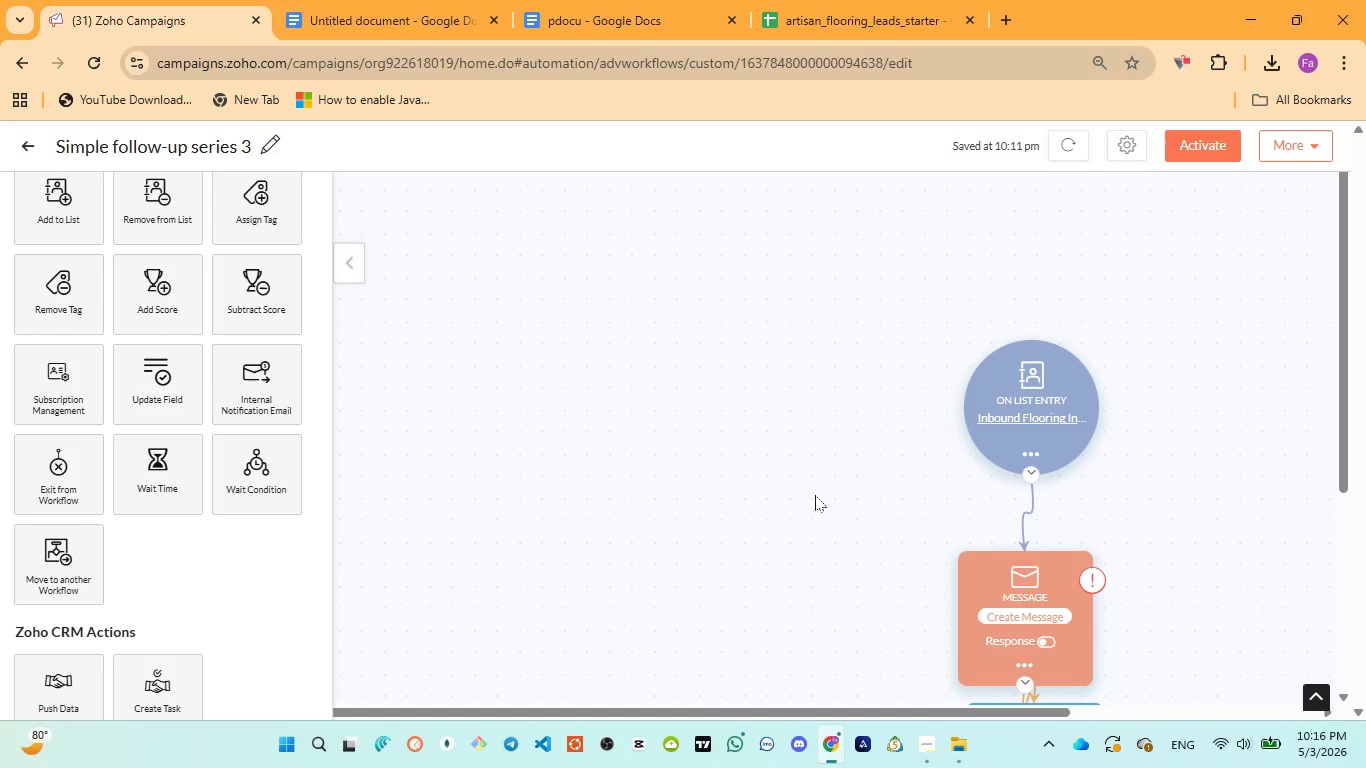 
scroll: coordinate [1044, 477], scroll_direction: none, amount: 0.0
 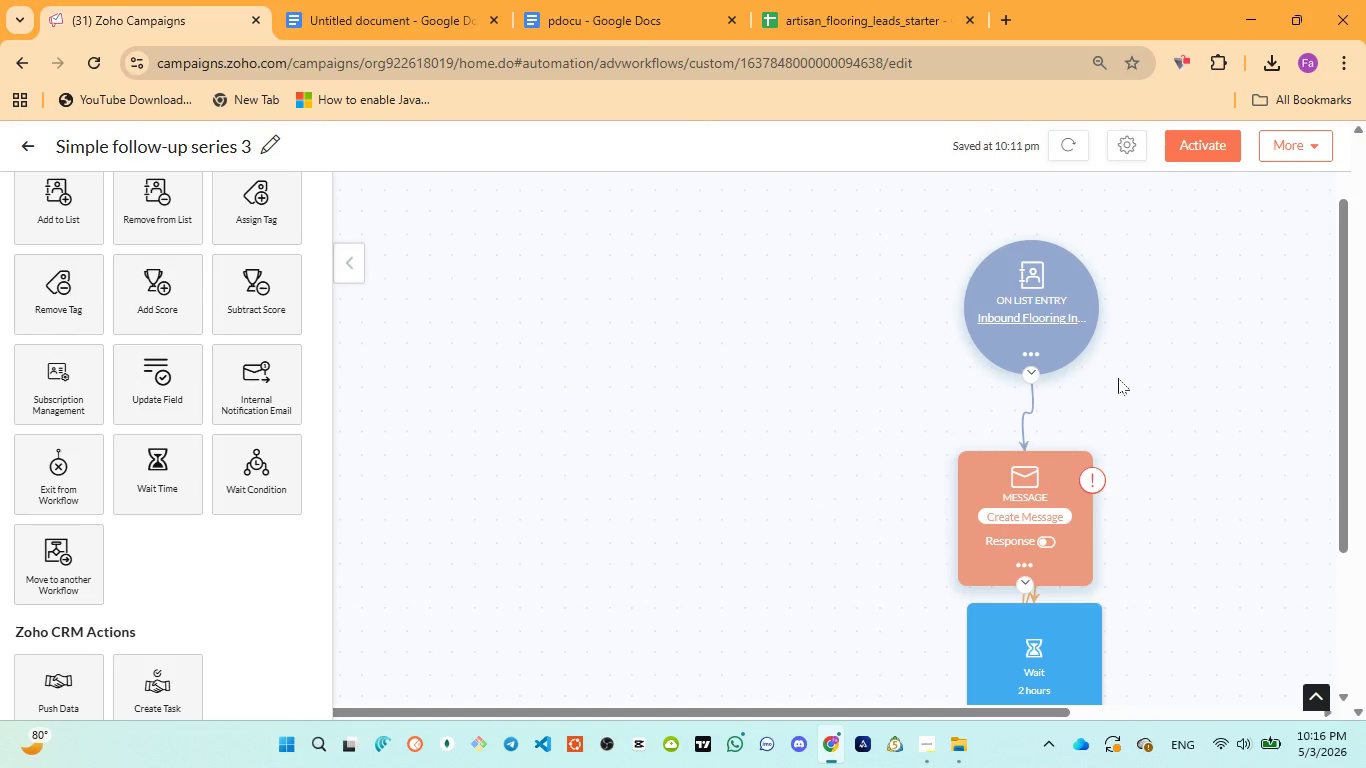 
scroll: coordinate [1118, 381], scroll_direction: down, amount: 5.0
 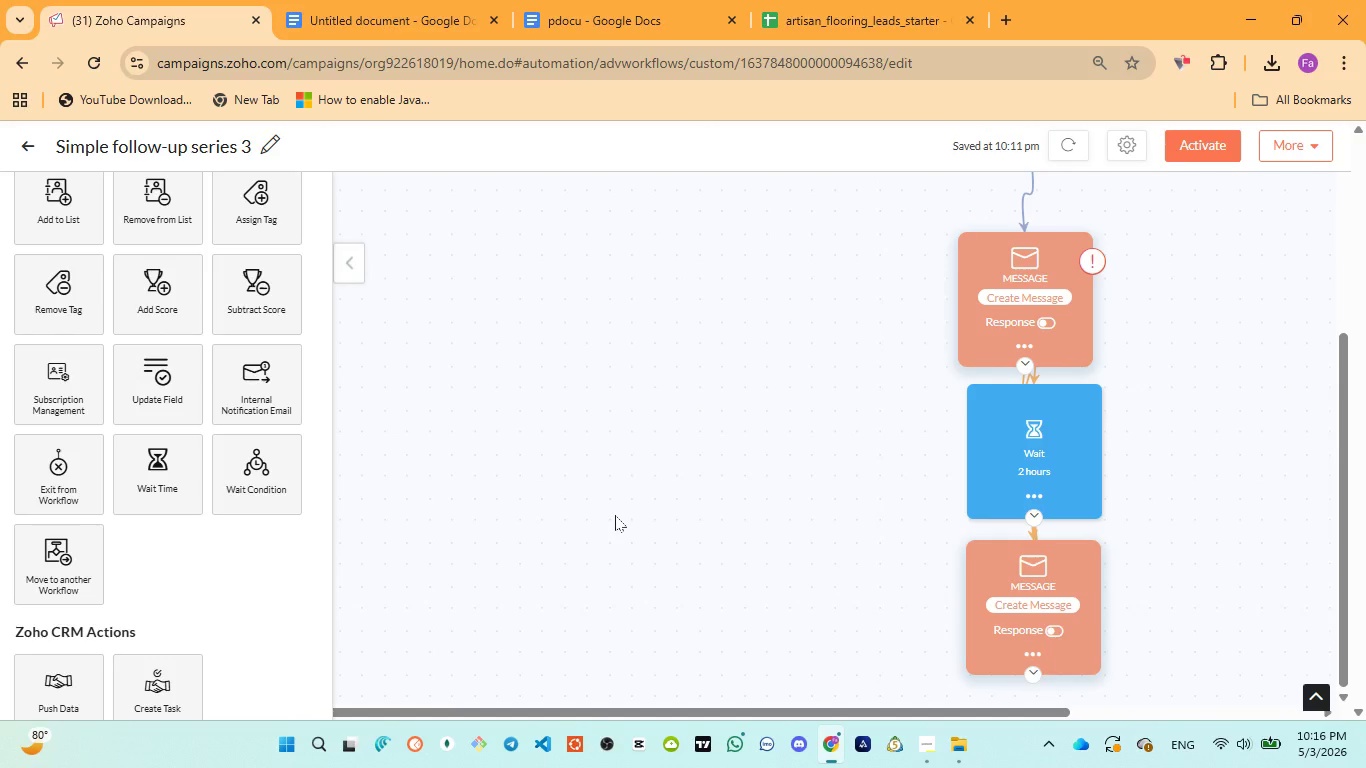 
scroll: coordinate [796, 512], scroll_direction: up, amount: 1.0
 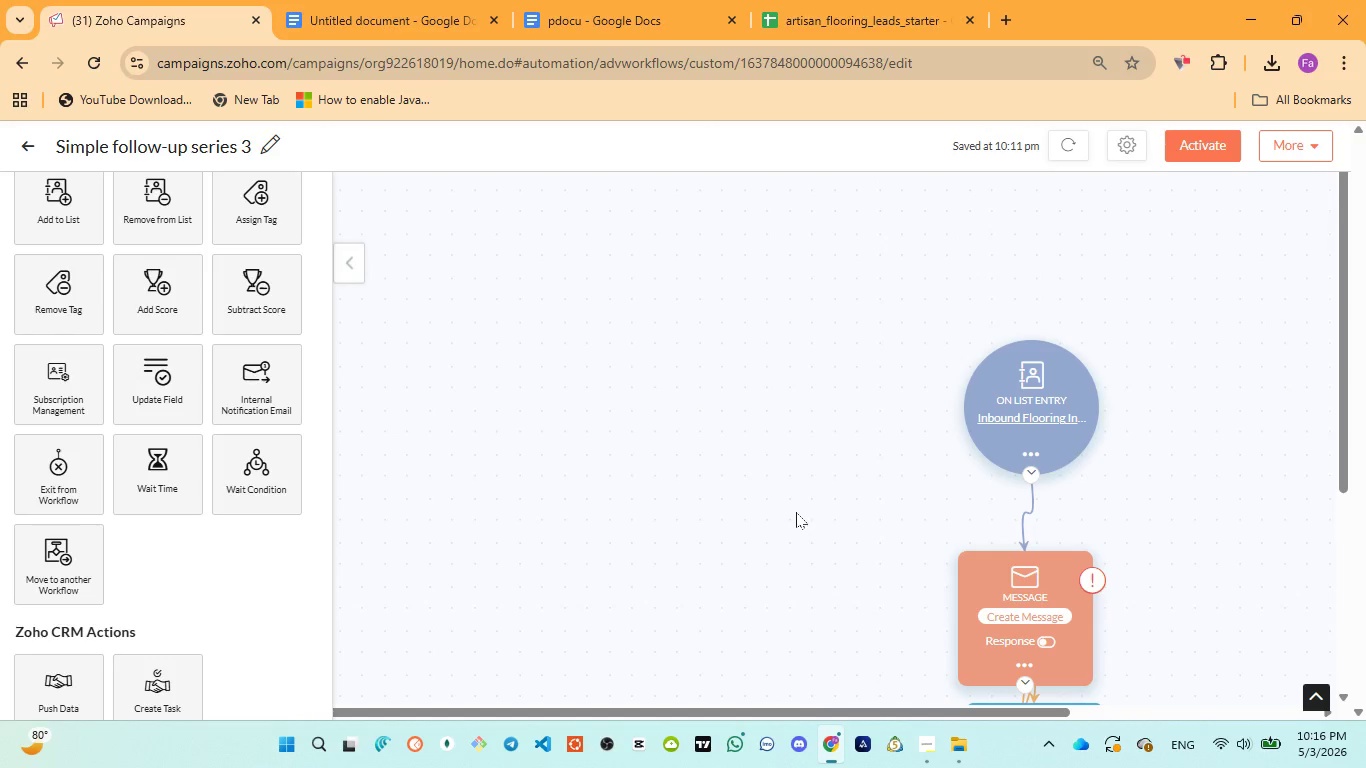 
scroll: coordinate [796, 512], scroll_direction: down, amount: 2.0
 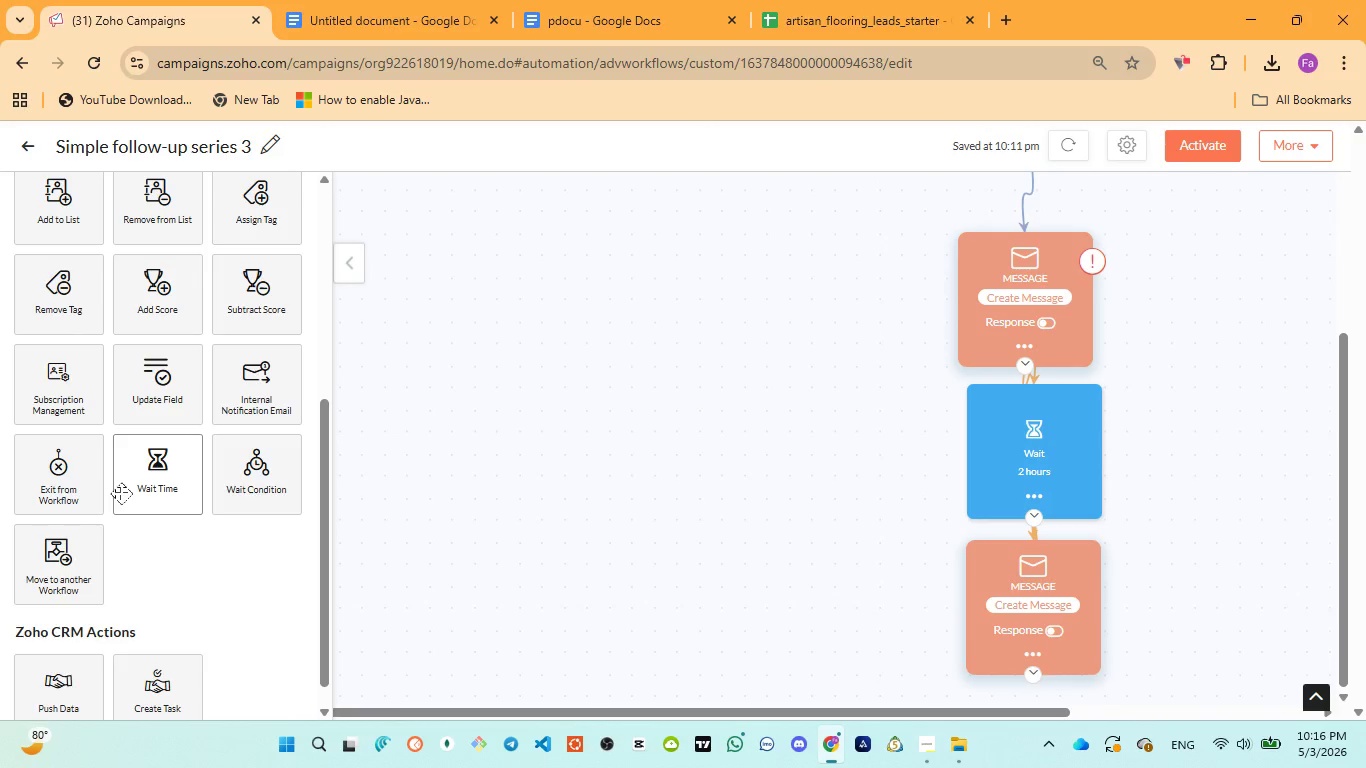 
left_click_drag(start_coordinate=[154, 477], to_coordinate=[984, 688])
 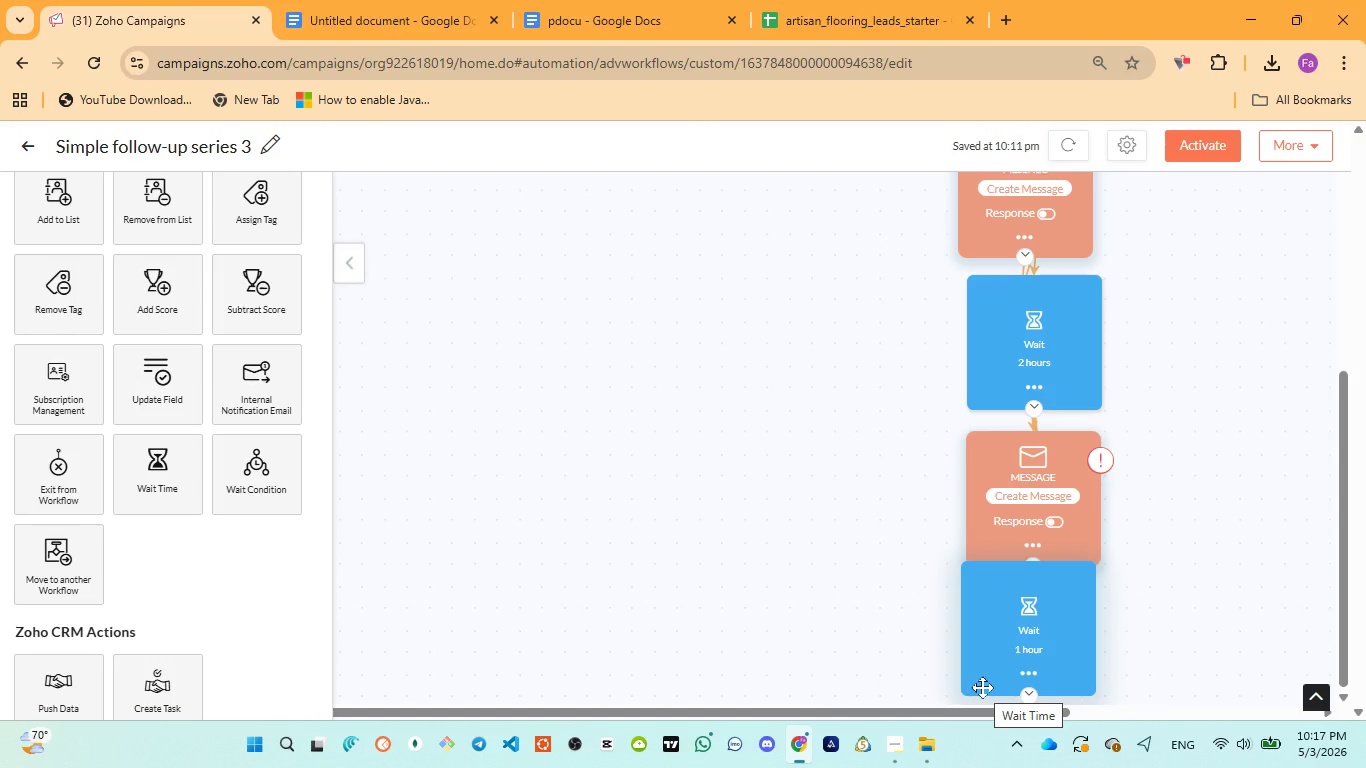 
wait(35.59)
 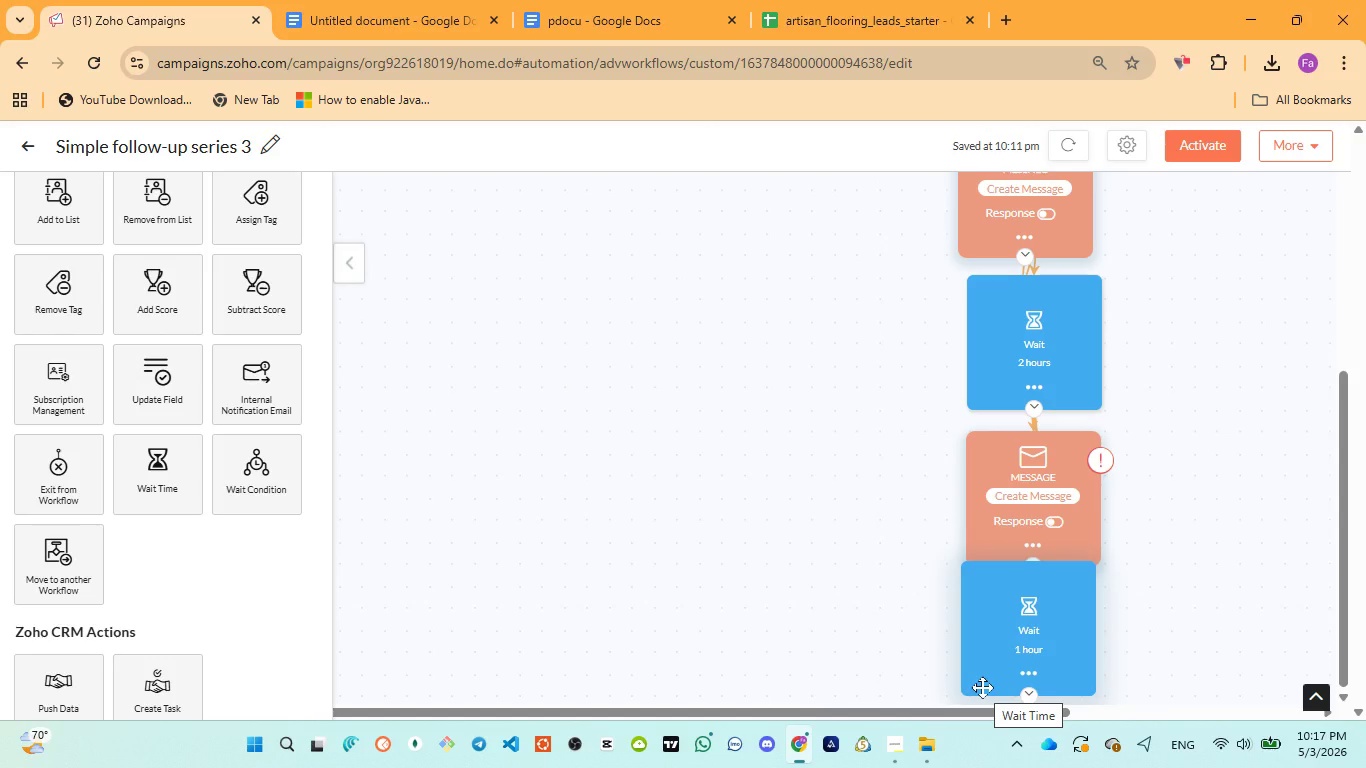 
scroll: coordinate [585, 444], scroll_direction: down, amount: 2.0
 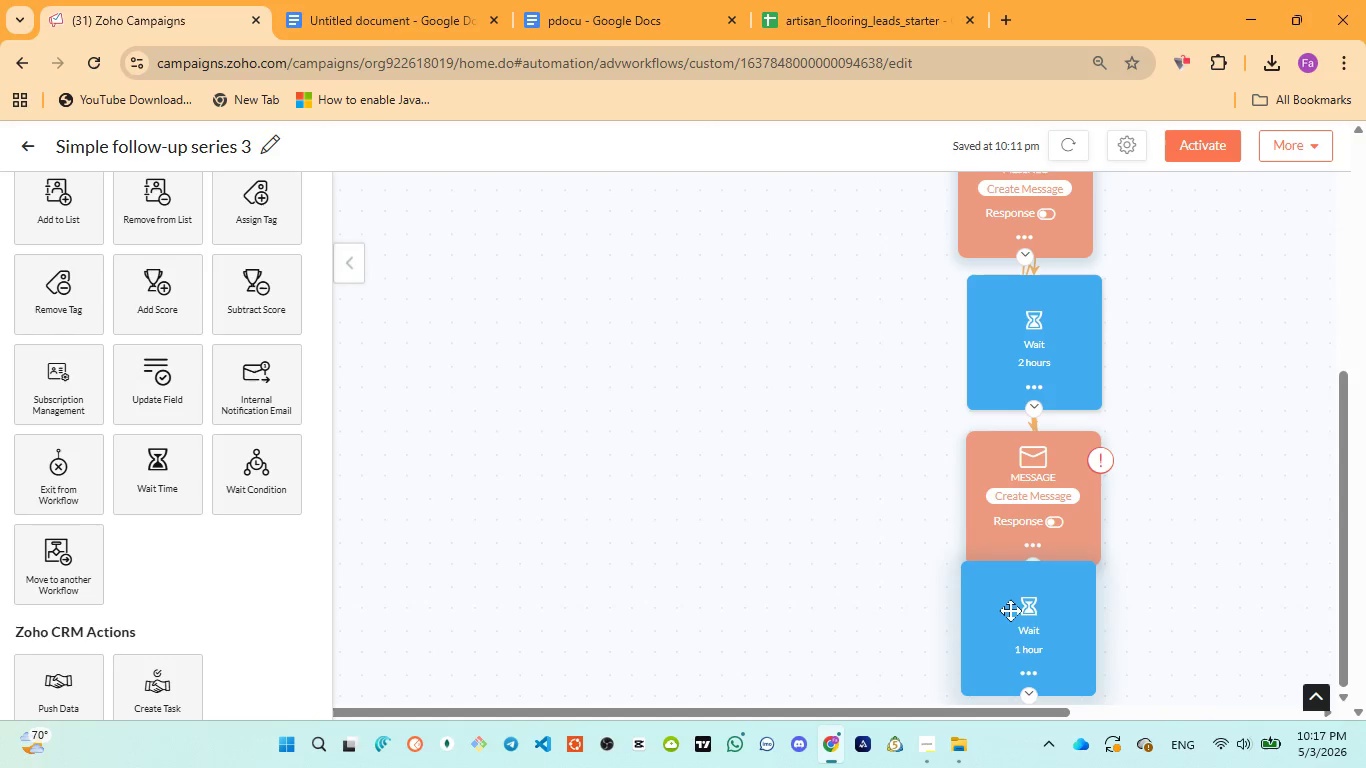 
left_click_drag(start_coordinate=[1008, 609], to_coordinate=[1013, 633])
 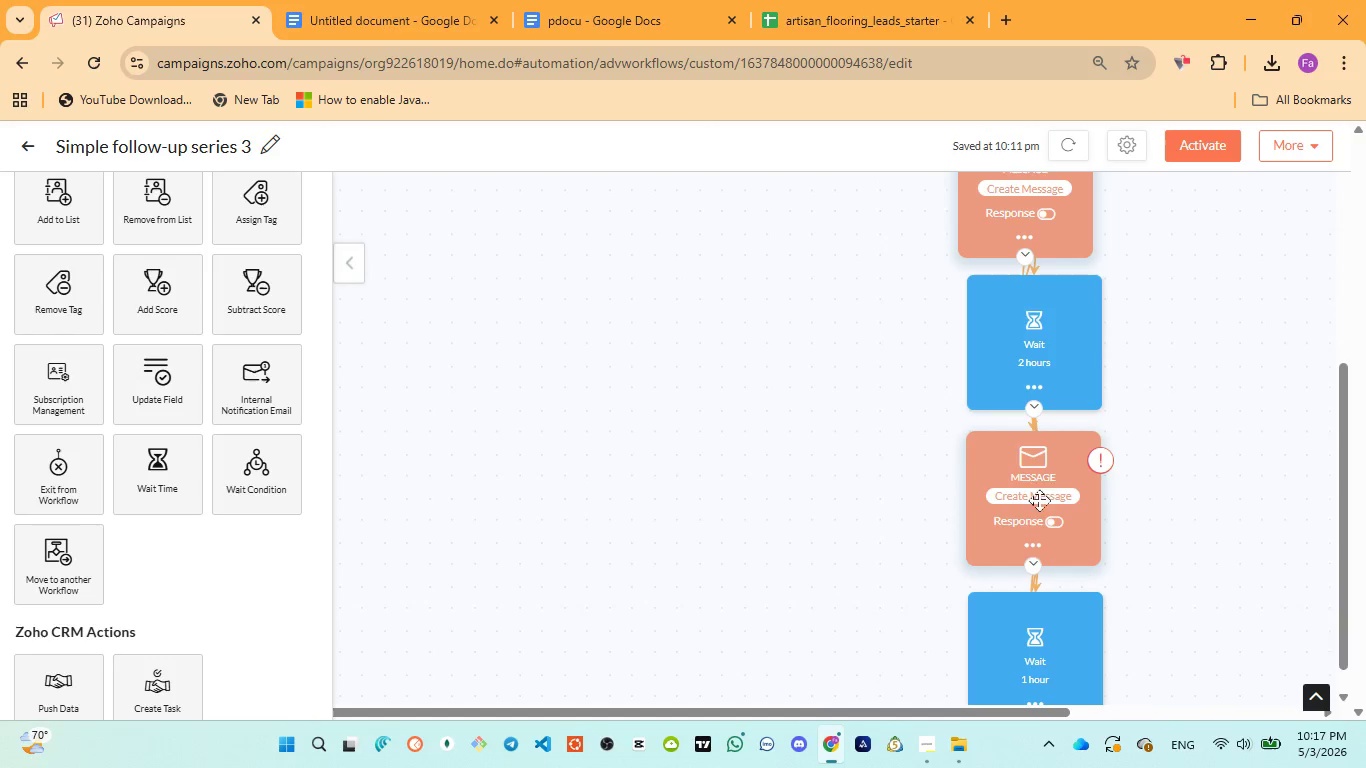 
scroll: coordinate [1039, 500], scroll_direction: up, amount: 3.0
 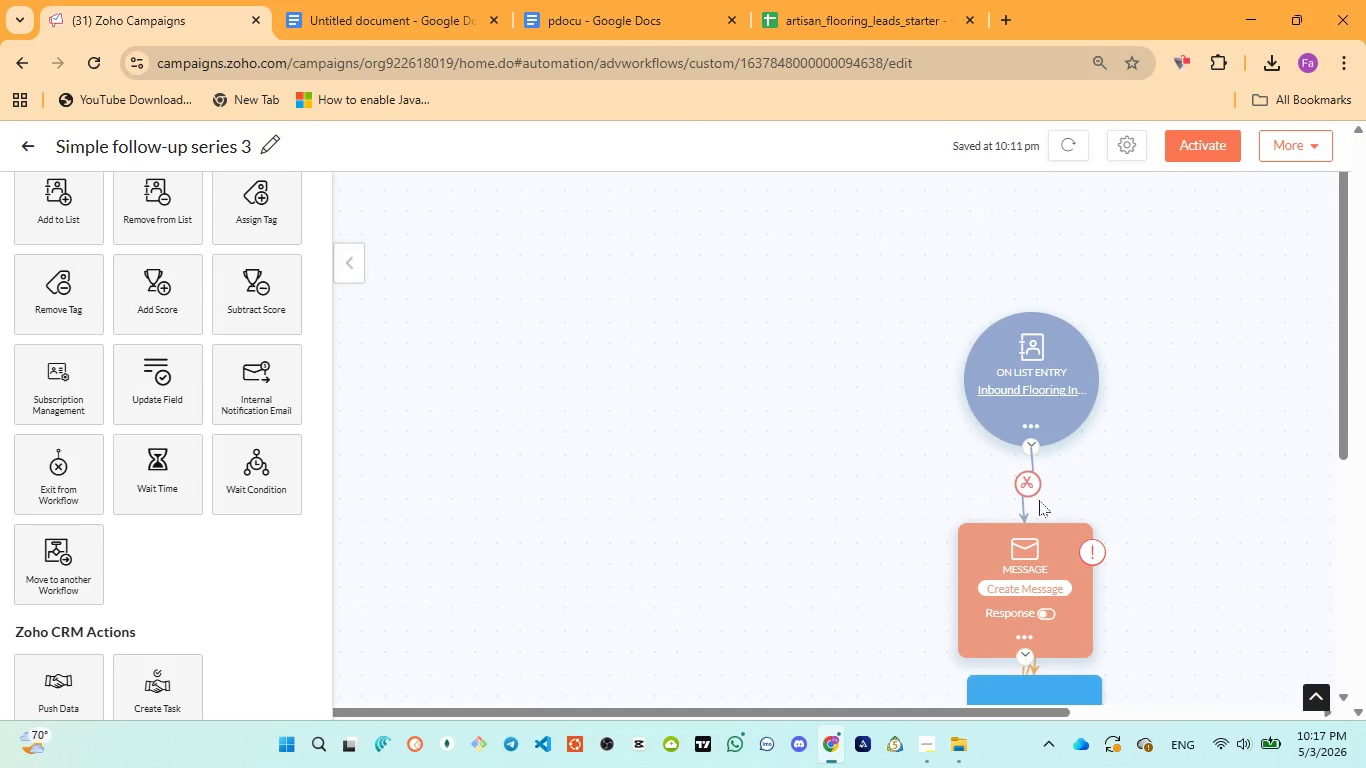 
scroll: coordinate [1037, 500], scroll_direction: none, amount: 0.0
 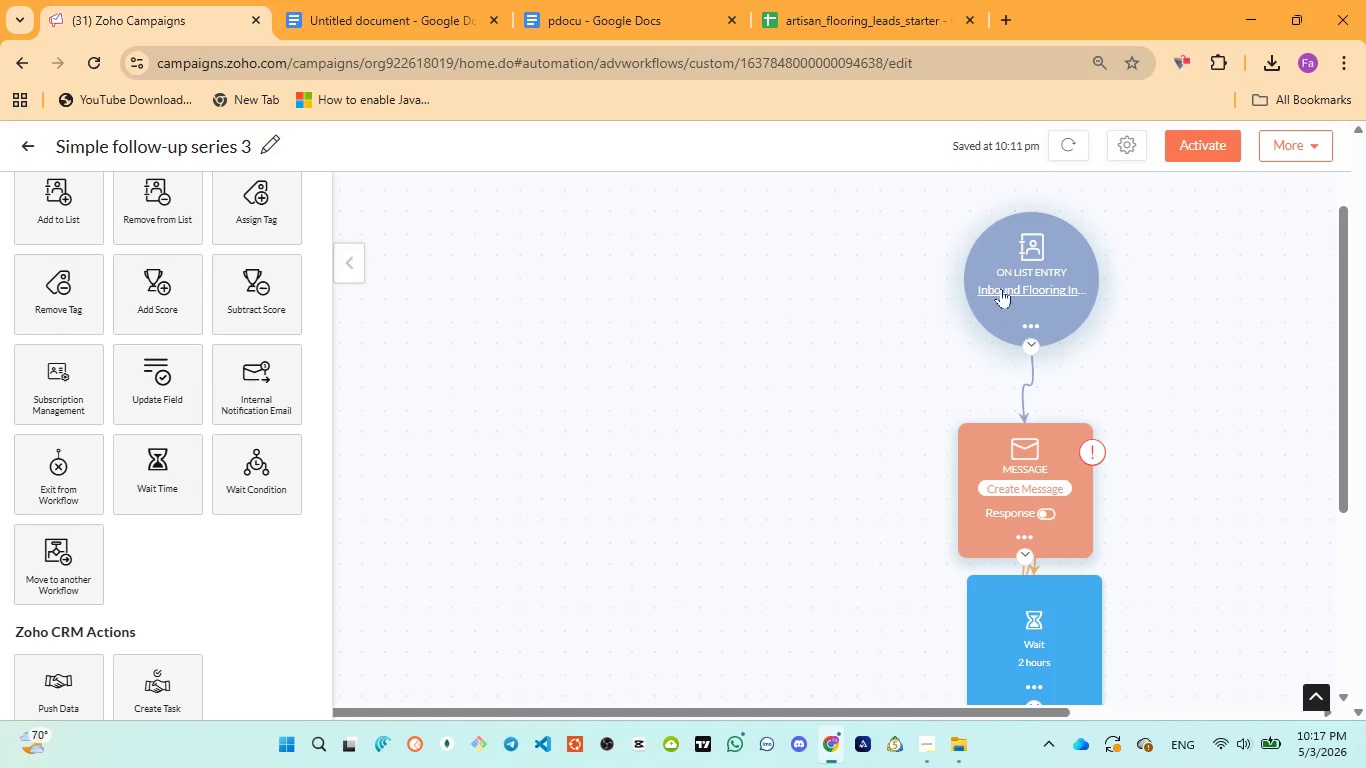 
left_click_drag(start_coordinate=[1000, 286], to_coordinate=[1015, 296])
 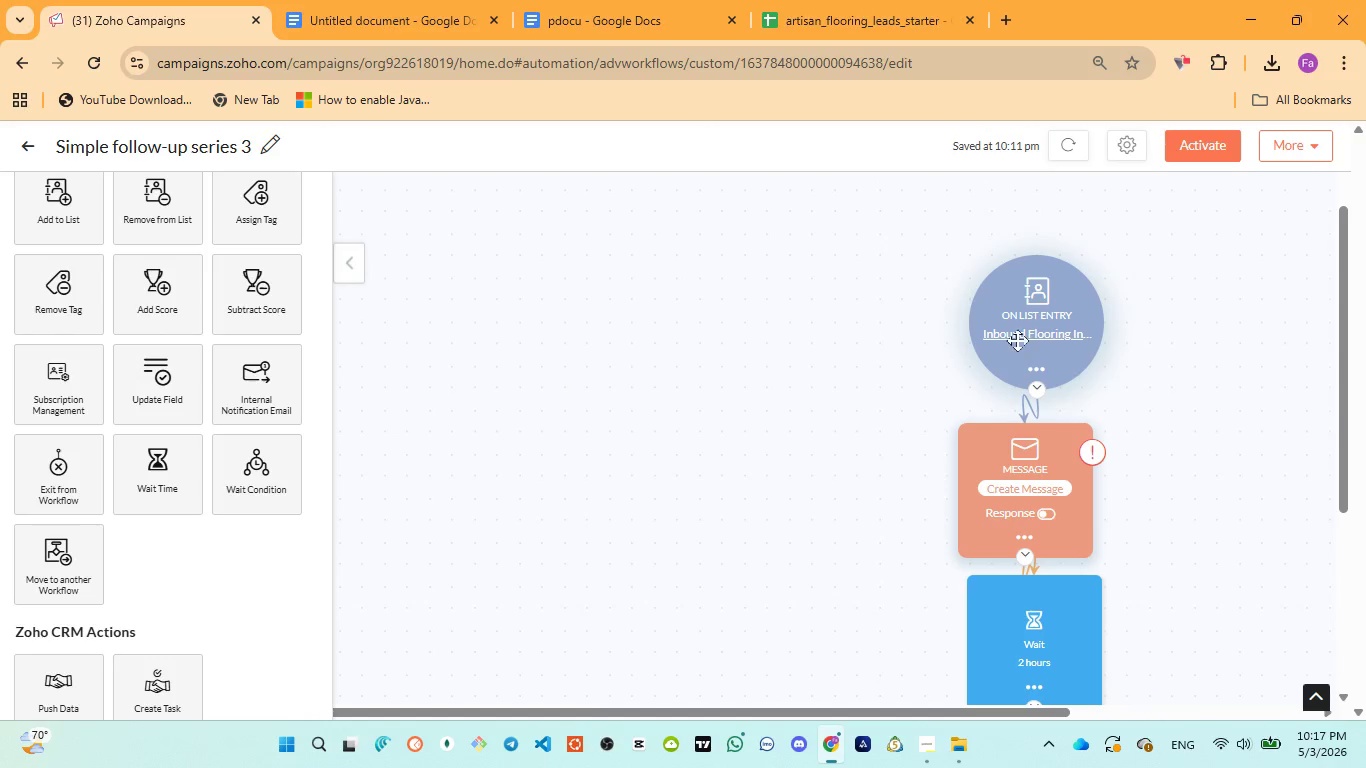 
left_click_drag(start_coordinate=[1017, 344], to_coordinate=[996, 274])
 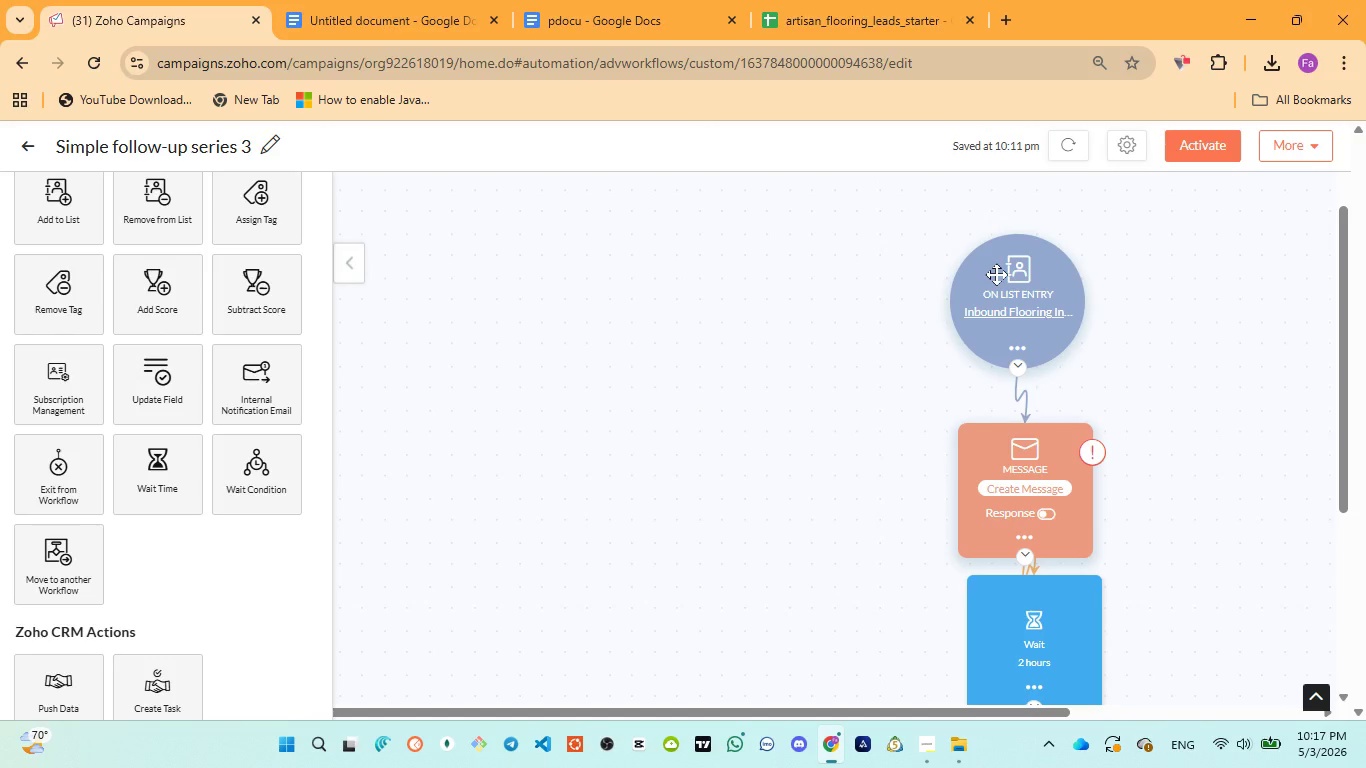 
scroll: coordinate [990, 280], scroll_direction: down, amount: 4.0
 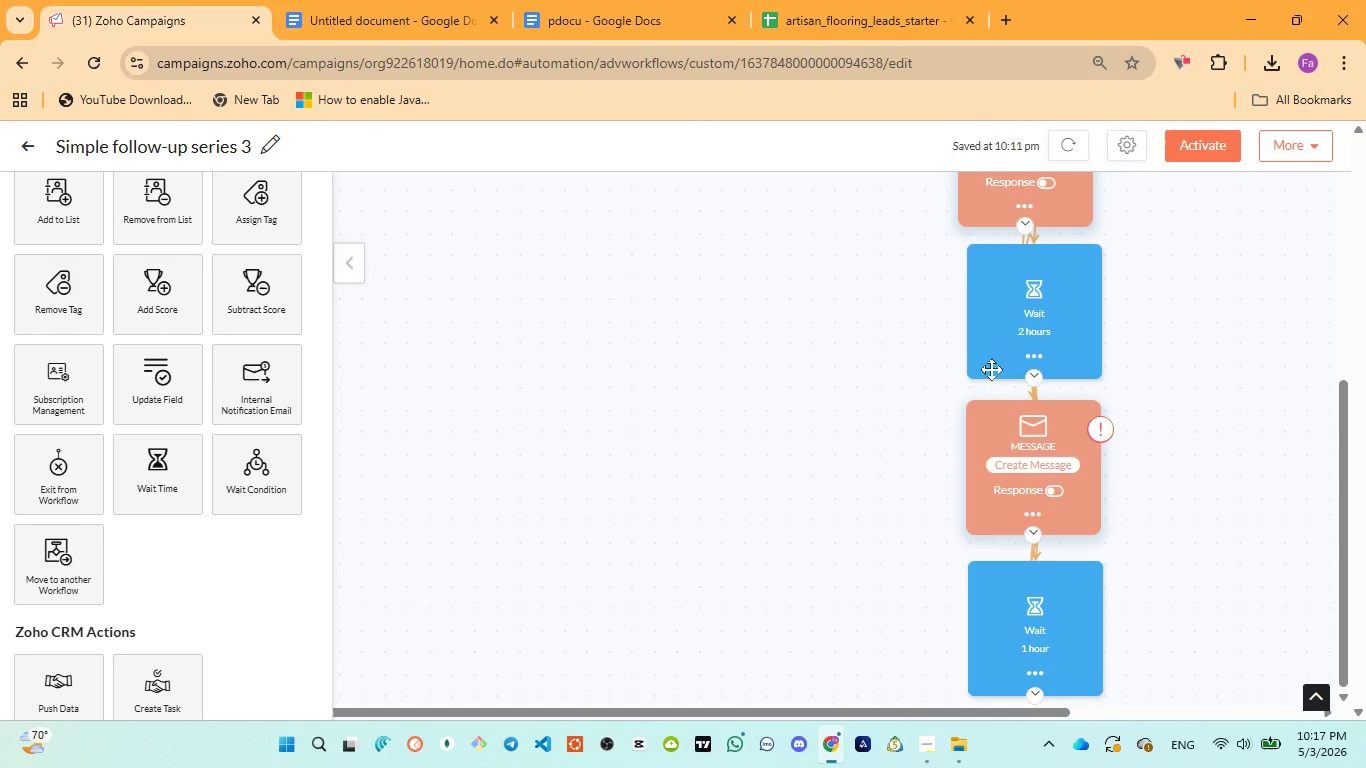 
scroll: coordinate [1041, 588], scroll_direction: none, amount: 0.0
 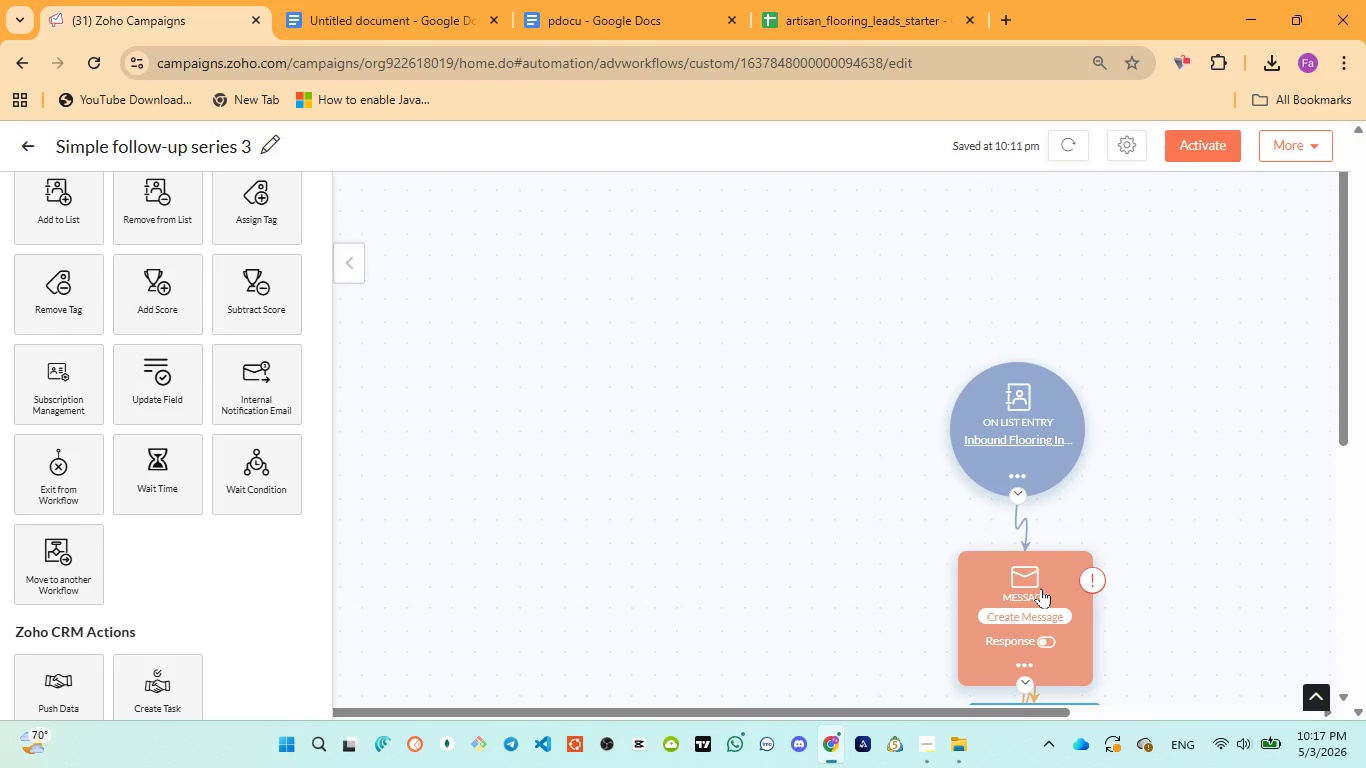 
scroll: coordinate [1058, 672], scroll_direction: down, amount: 7.0
 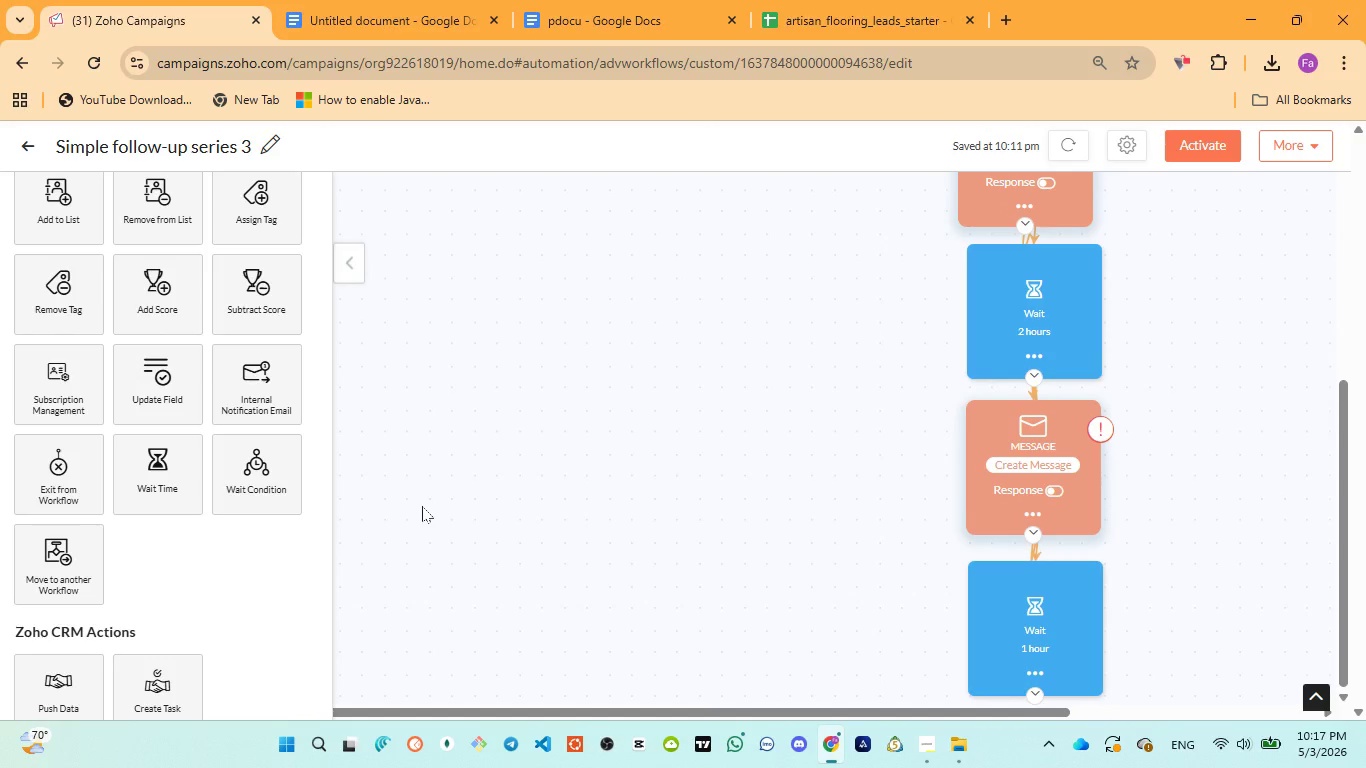 
scroll: coordinate [133, 357], scroll_direction: up, amount: 3.0
 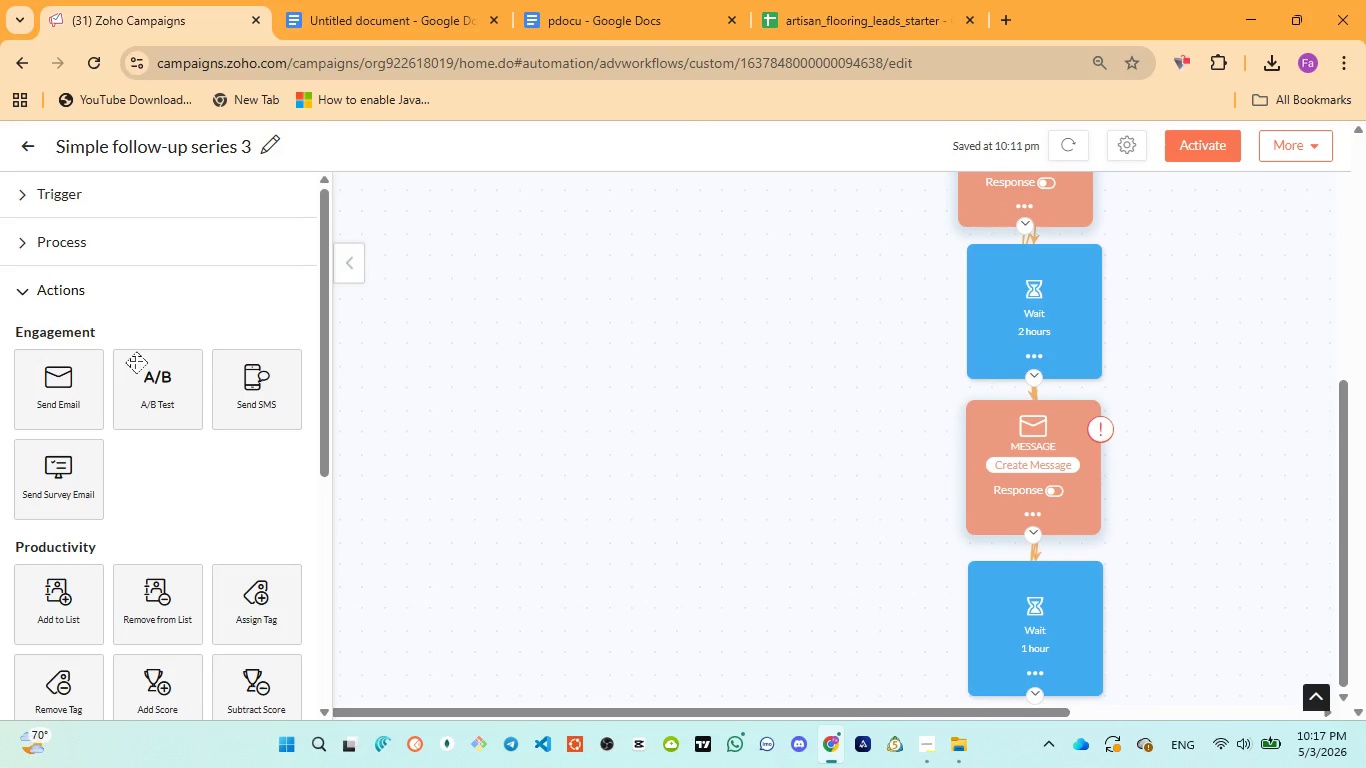 
left_click_drag(start_coordinate=[35, 410], to_coordinate=[1043, 716])
 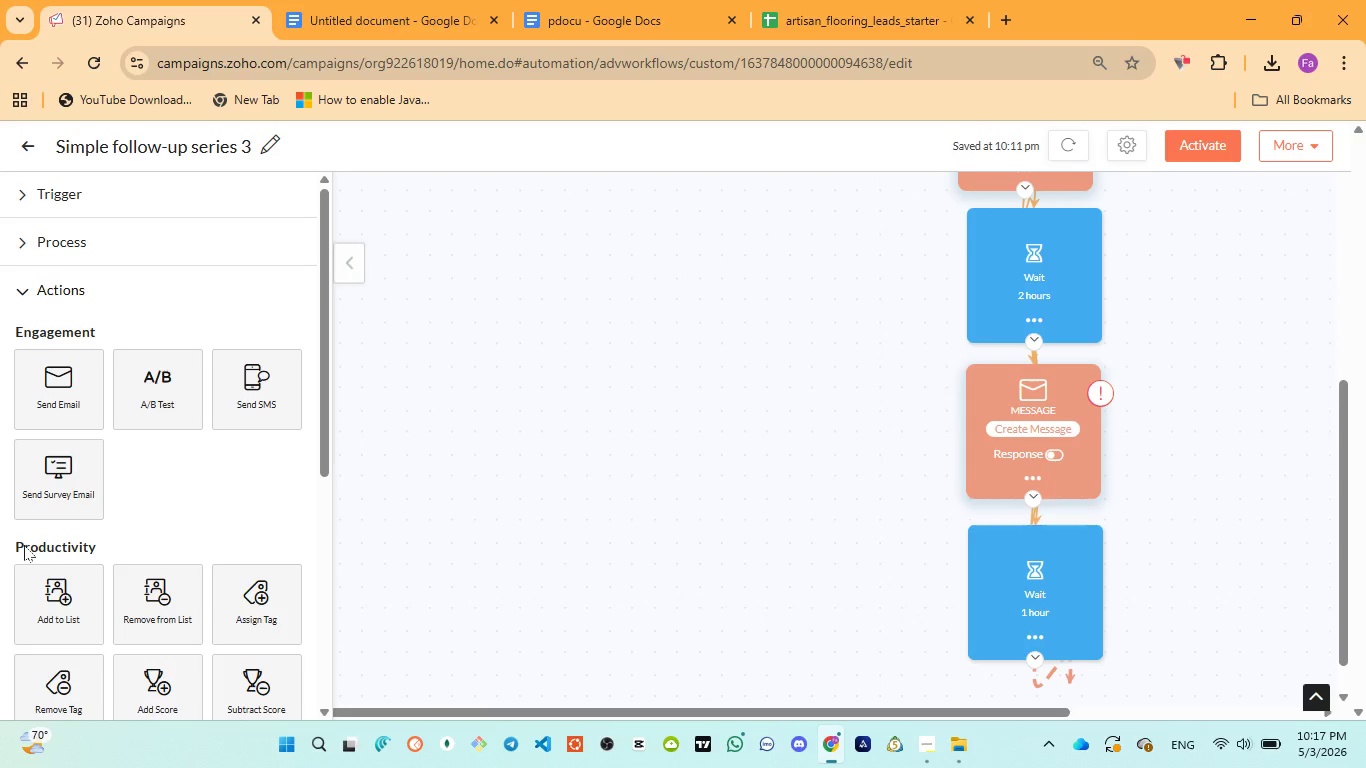 
scroll: coordinate [1026, 568], scroll_direction: down, amount: 3.0
 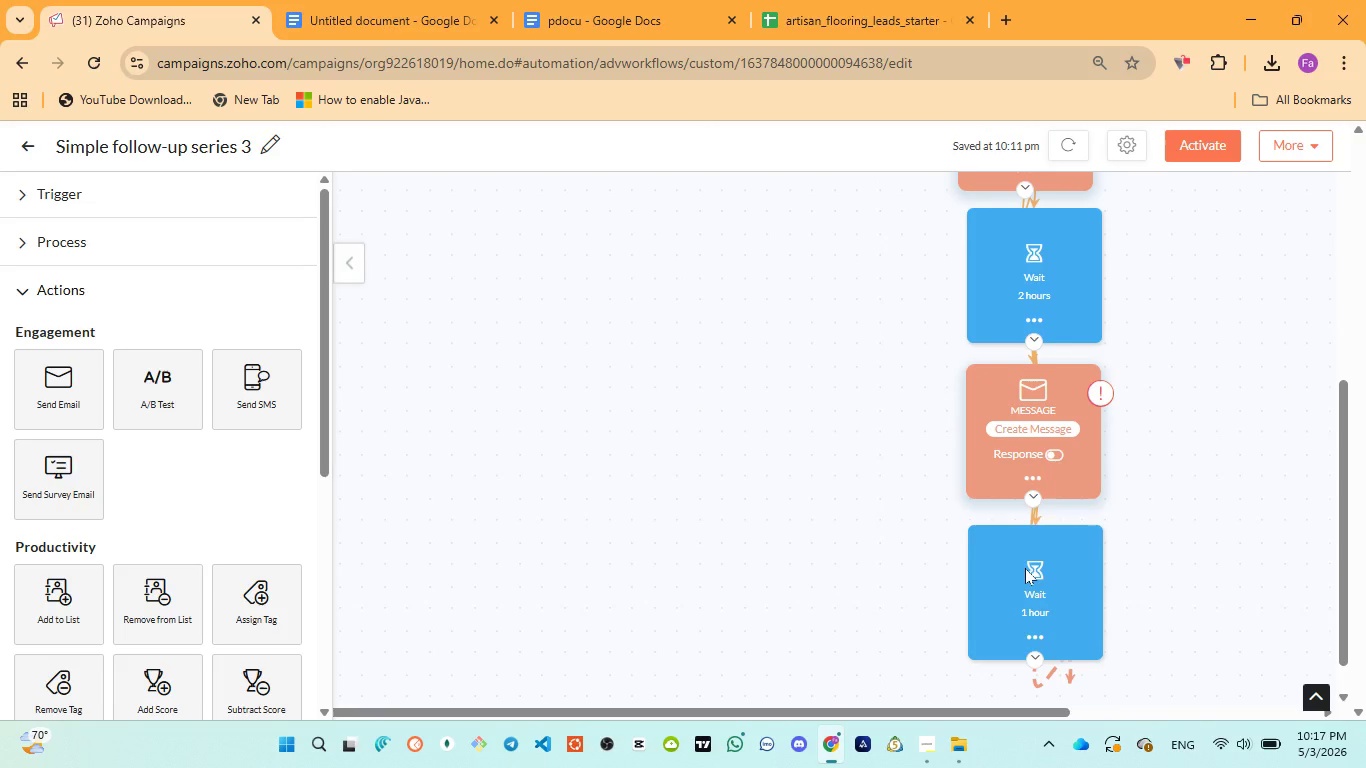 
left_click([76, 386])
 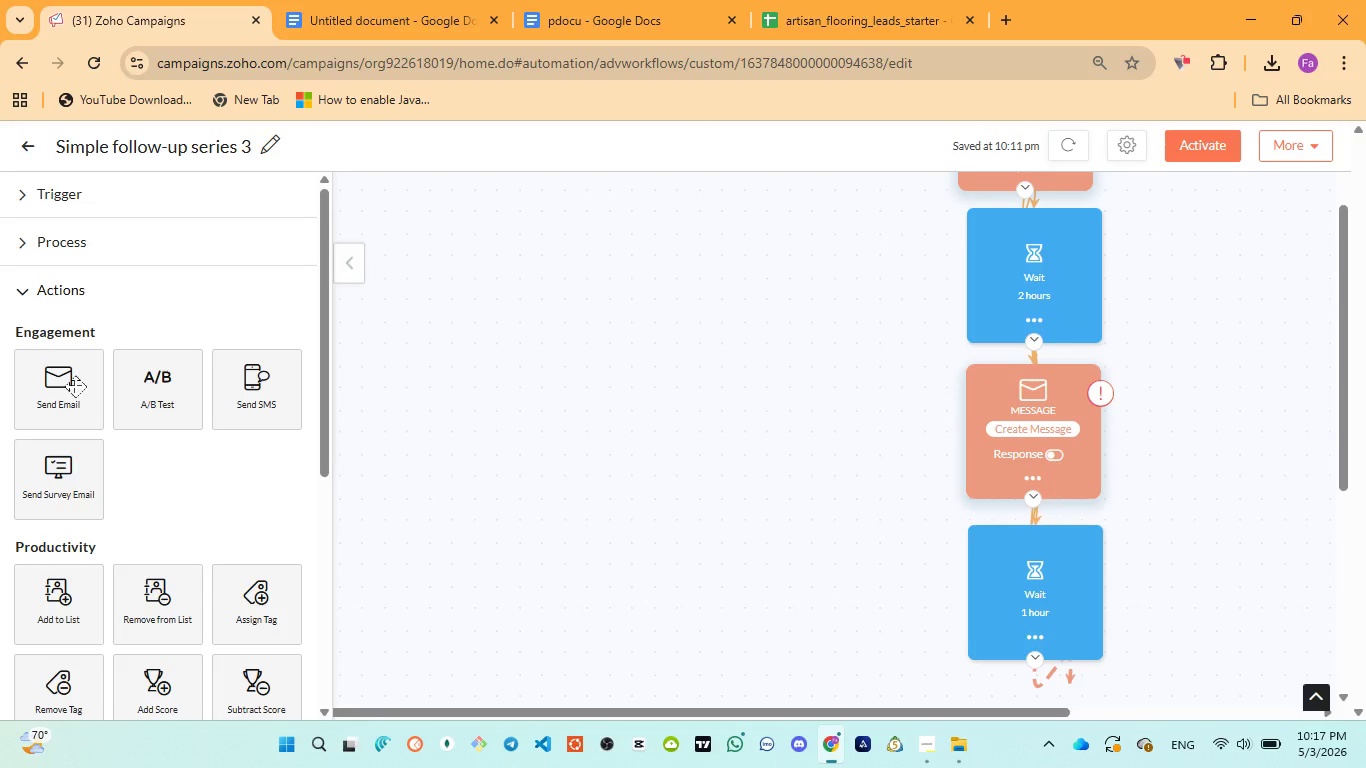 
scroll: coordinate [1137, 608], scroll_direction: none, amount: 0.0
 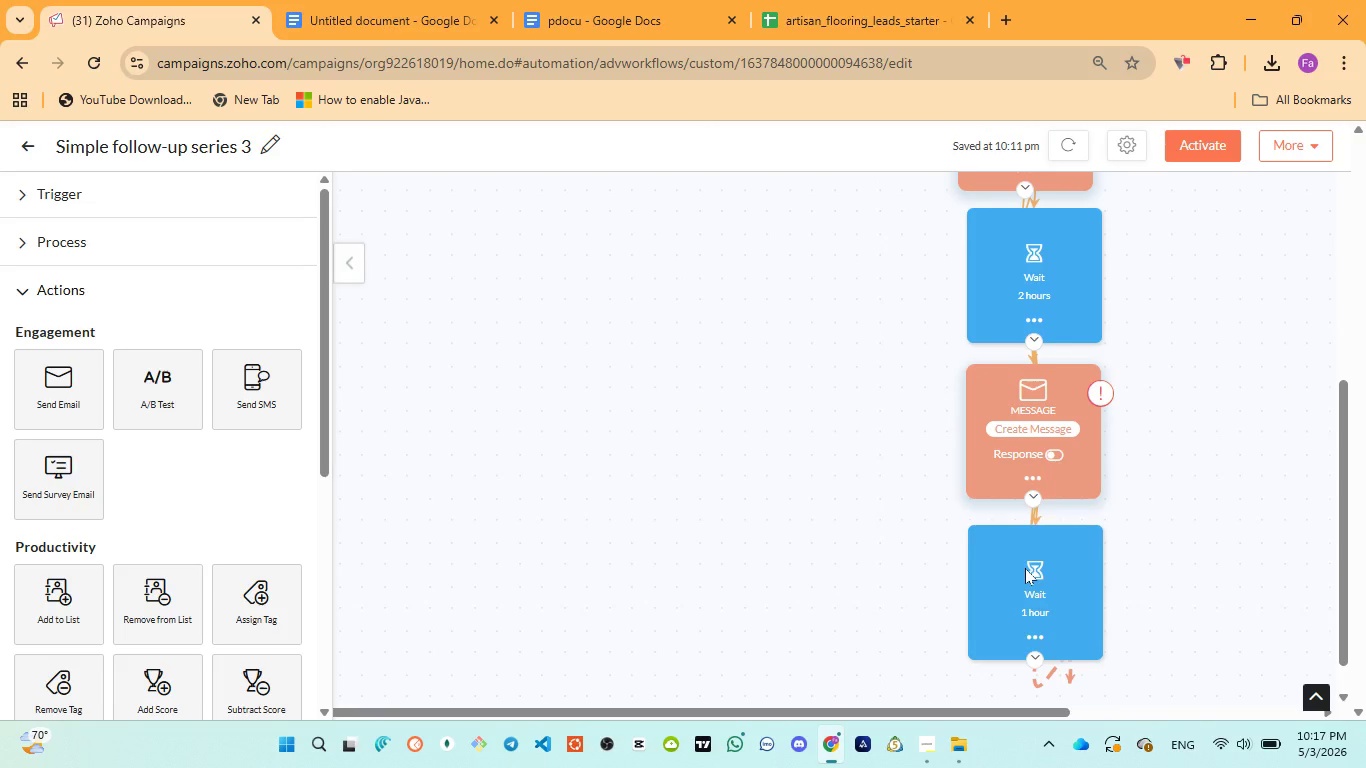 
left_click_drag(start_coordinate=[68, 387], to_coordinate=[36, 382])
 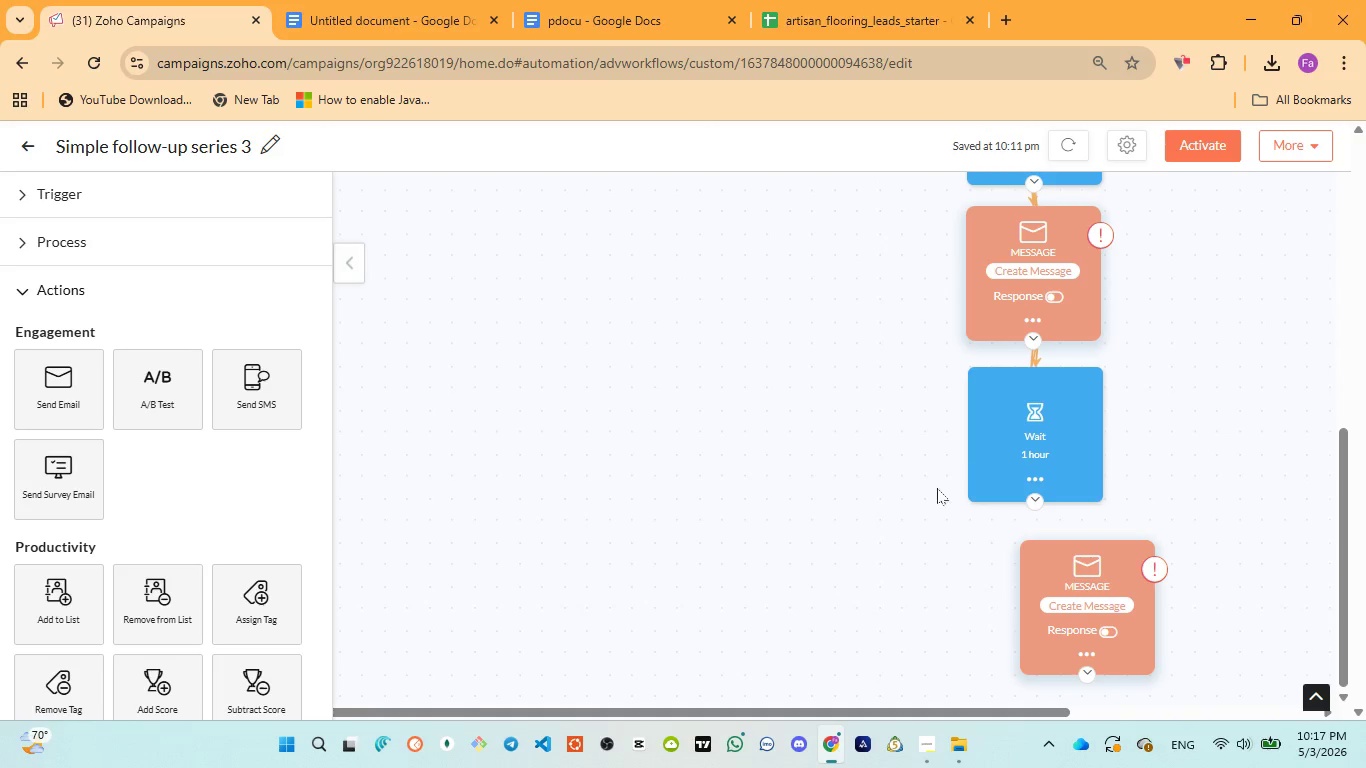 
scroll: coordinate [982, 488], scroll_direction: down, amount: 4.0
 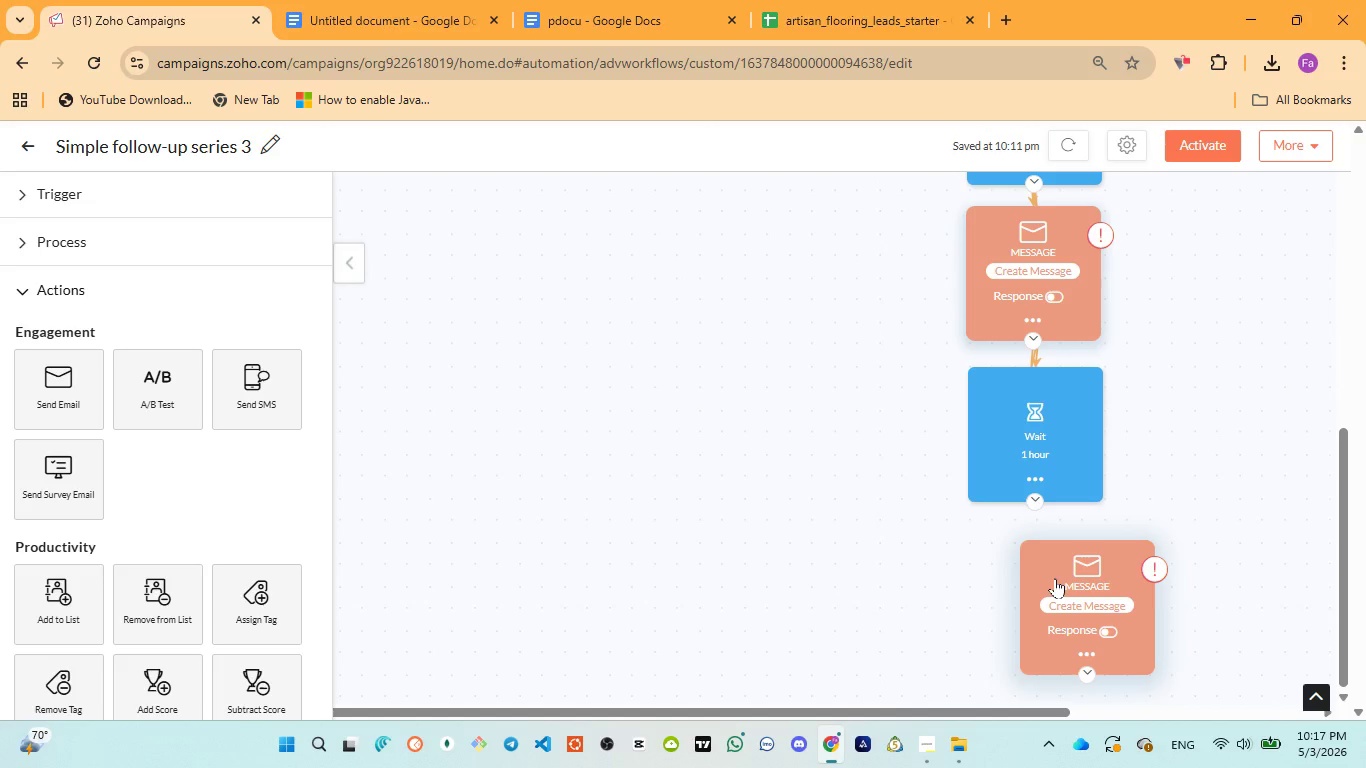 
left_click_drag(start_coordinate=[1055, 578], to_coordinate=[1017, 573])
 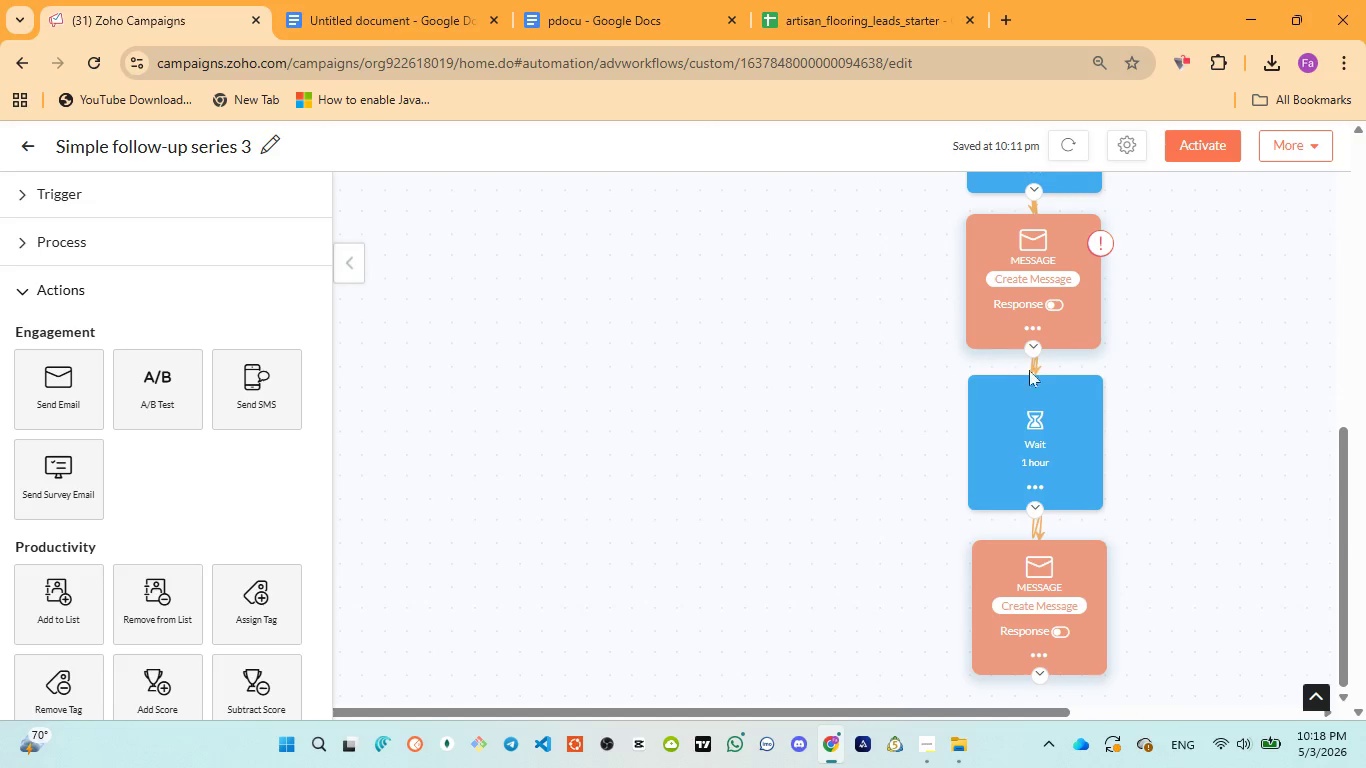 
scroll: coordinate [1196, 461], scroll_direction: up, amount: 3.0
 